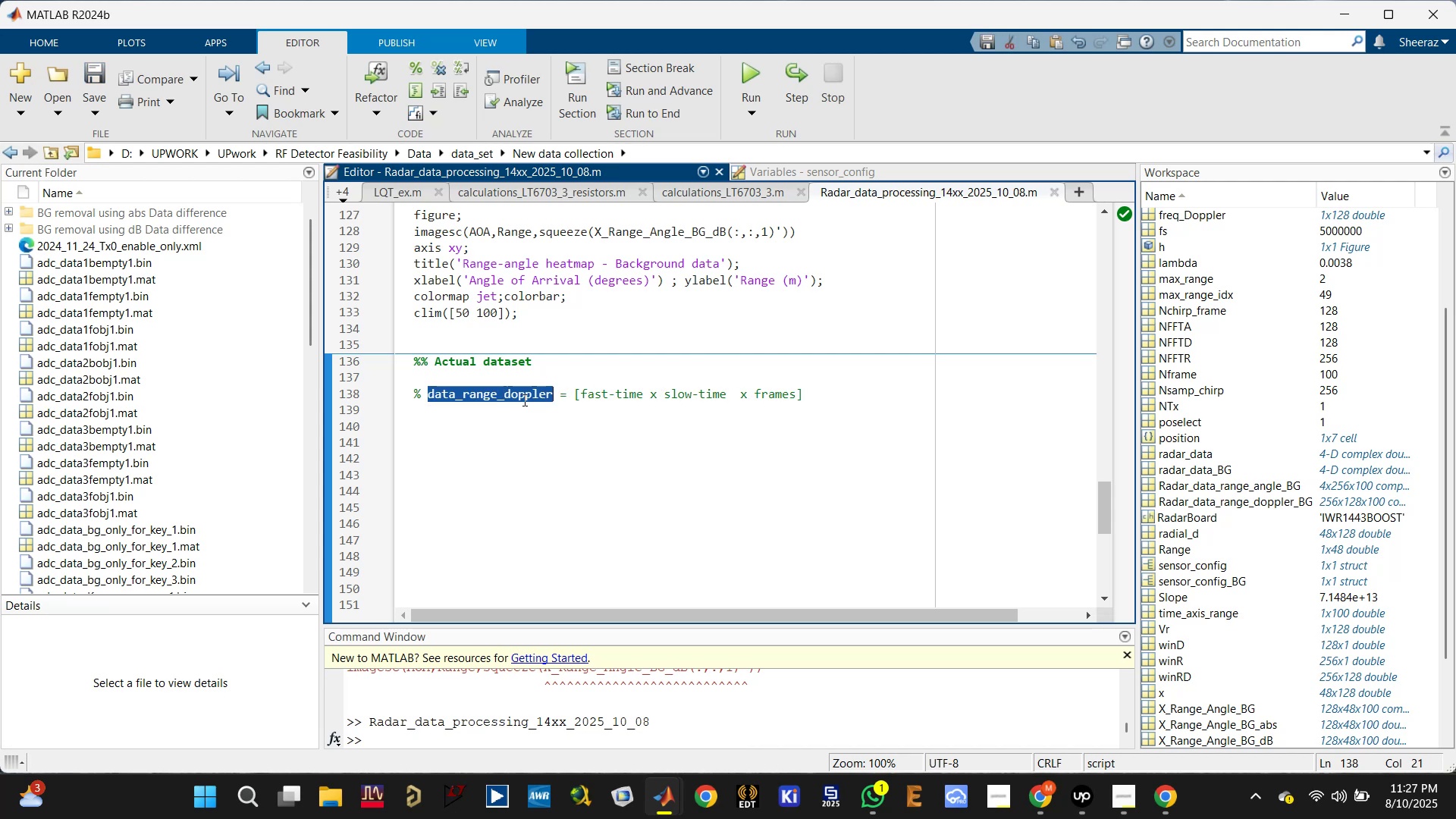 
key(Control+C)
 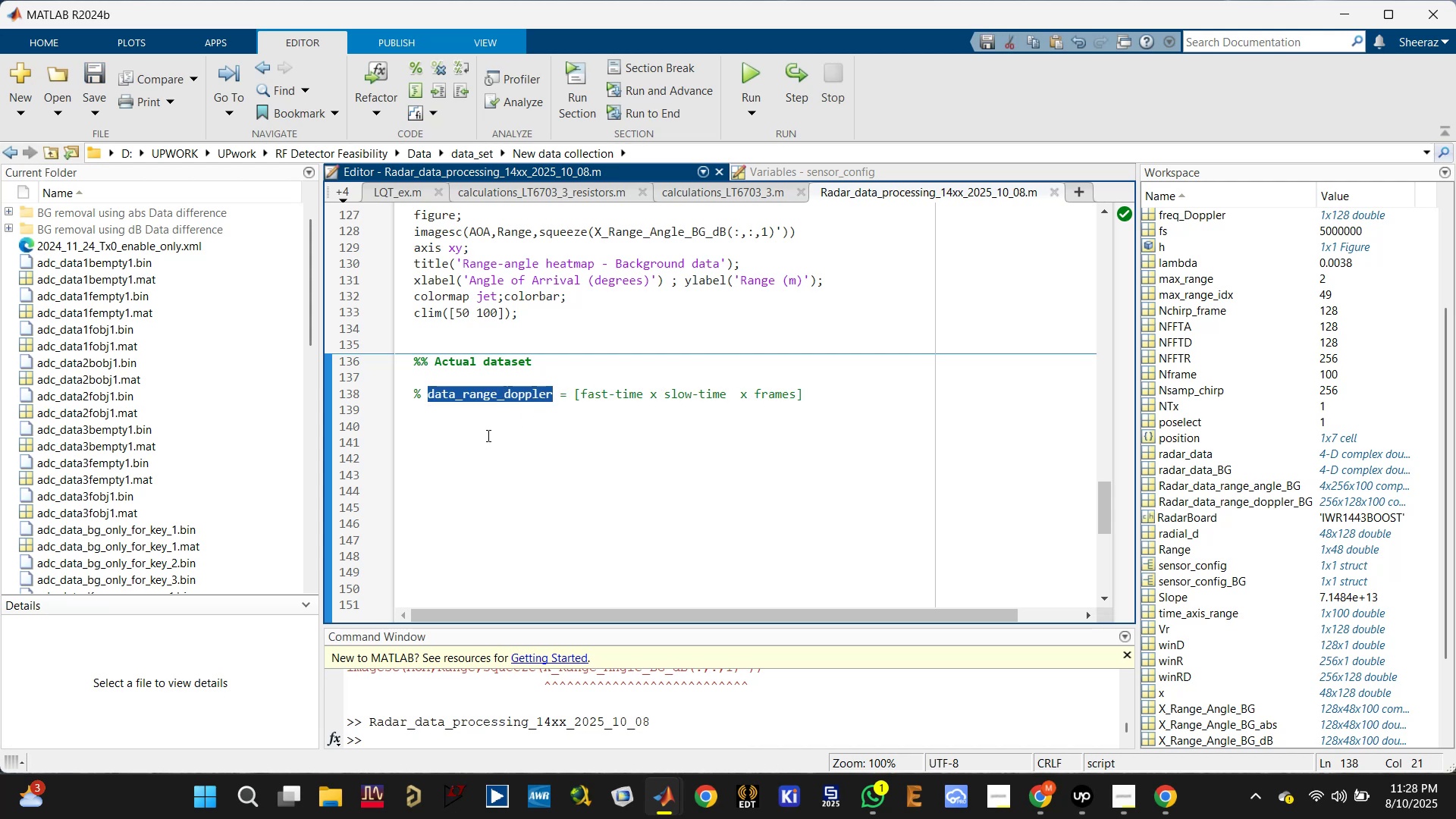 
key(Control+ControlLeft)
 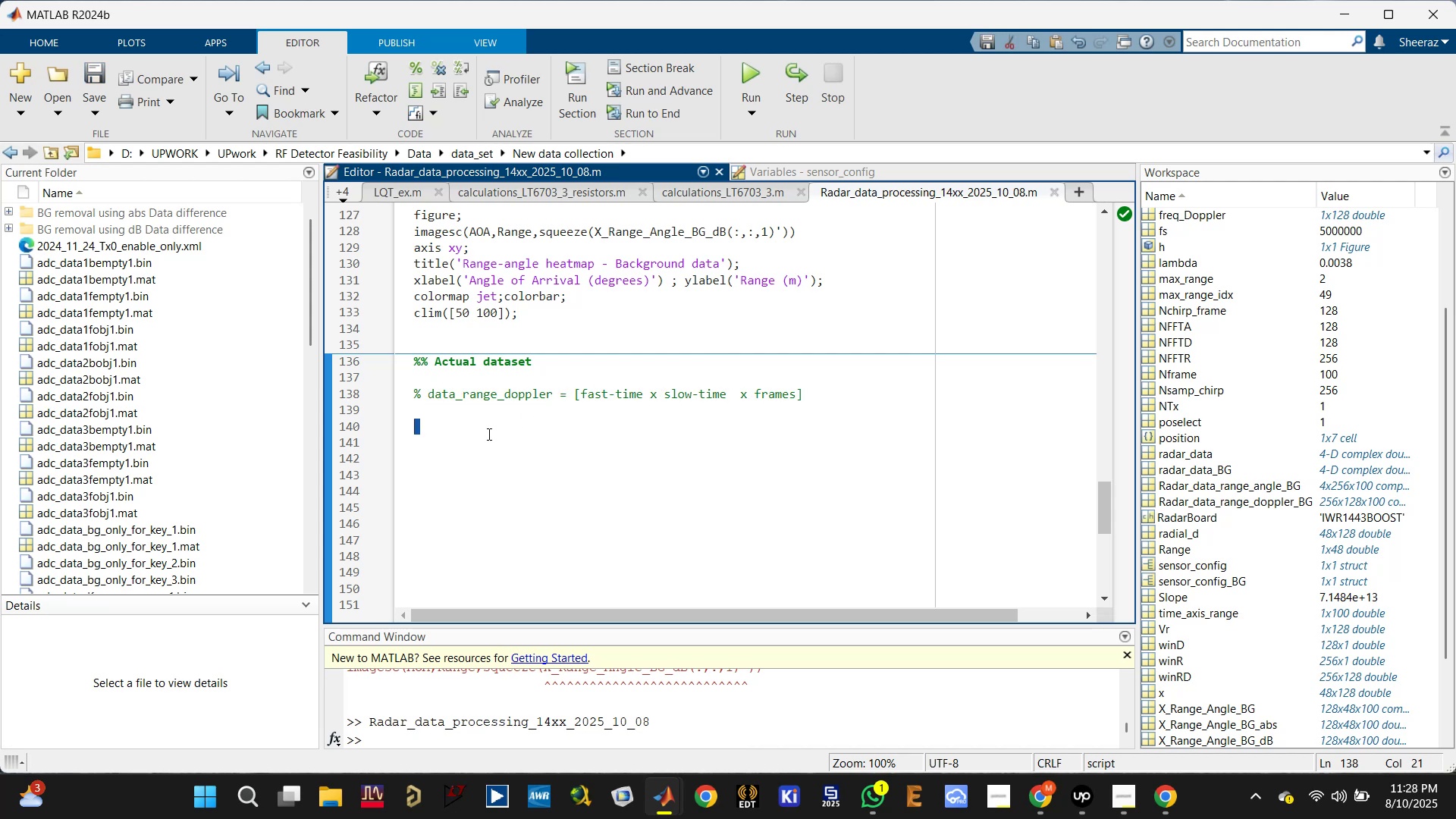 
key(Control+V)
 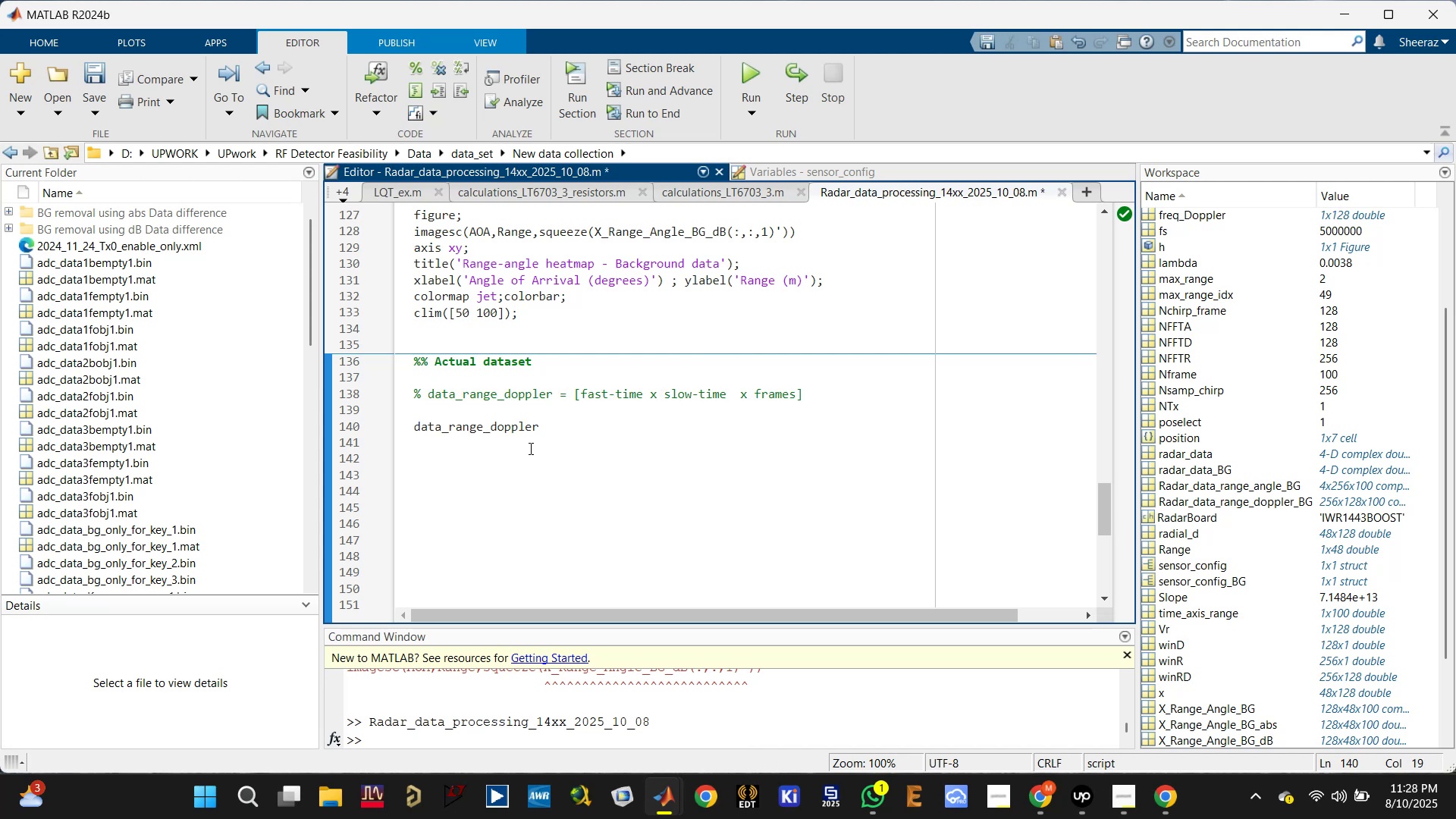 
type(= squeeze())
 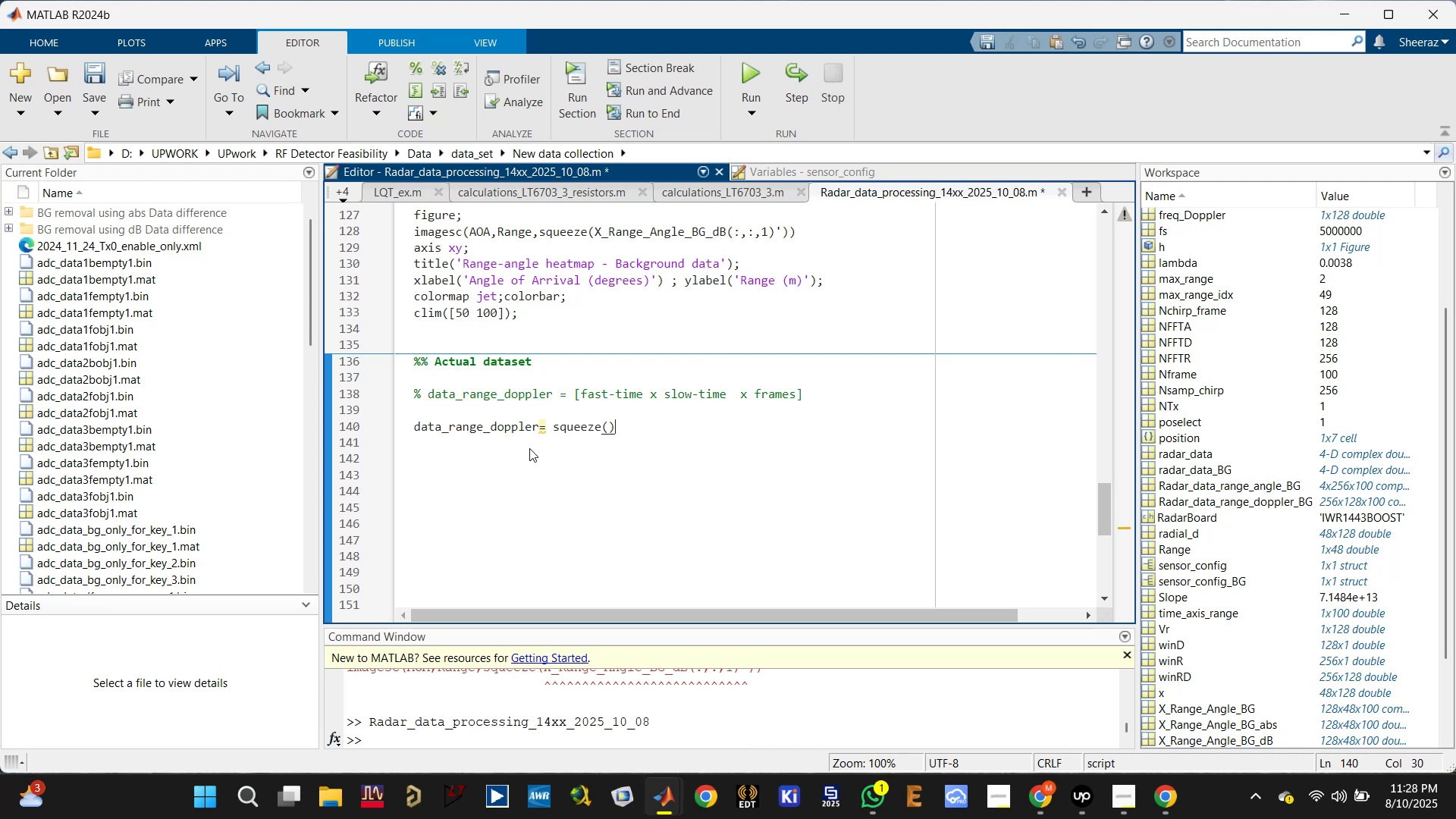 
 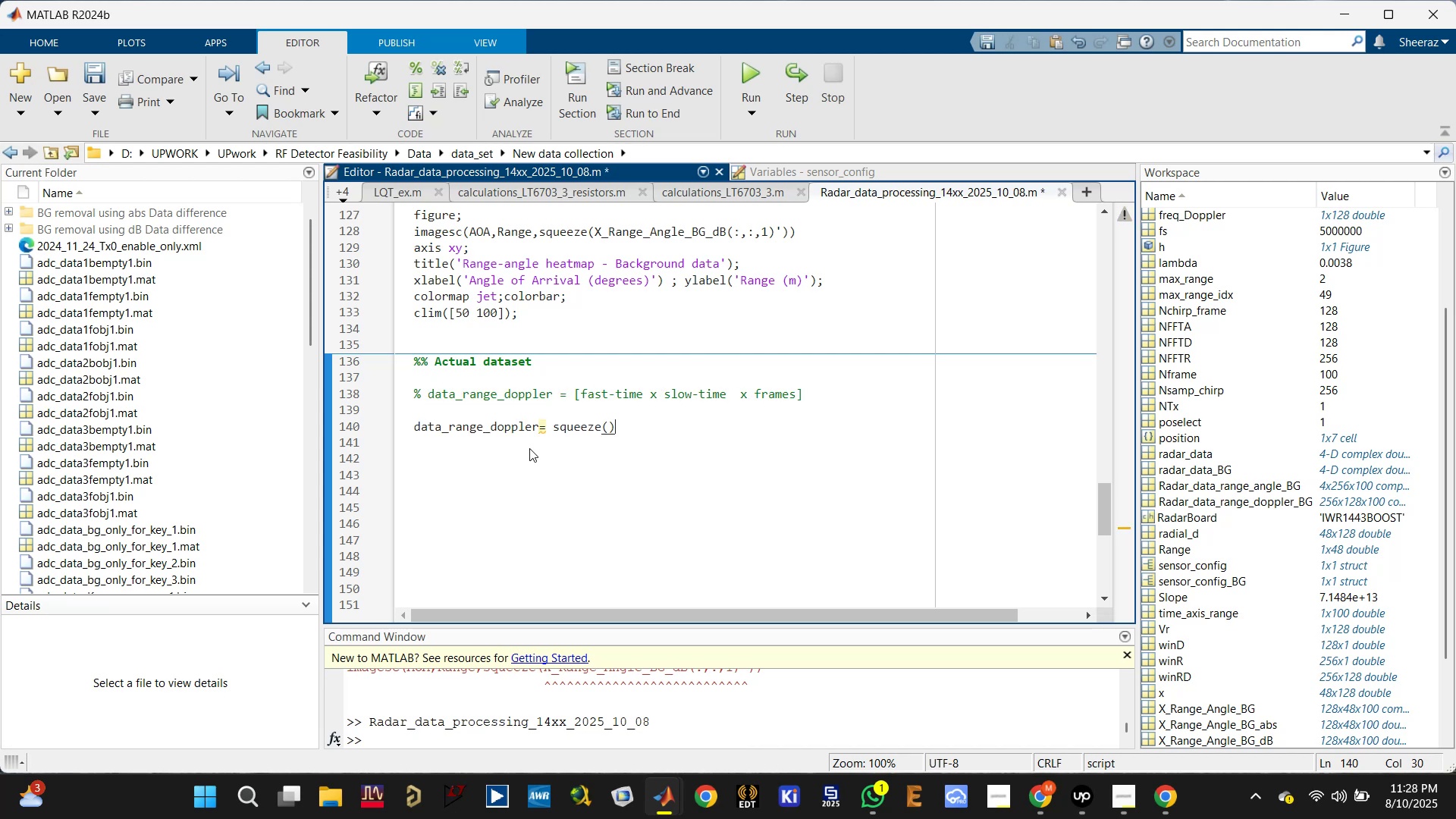 
key(ArrowLeft)
 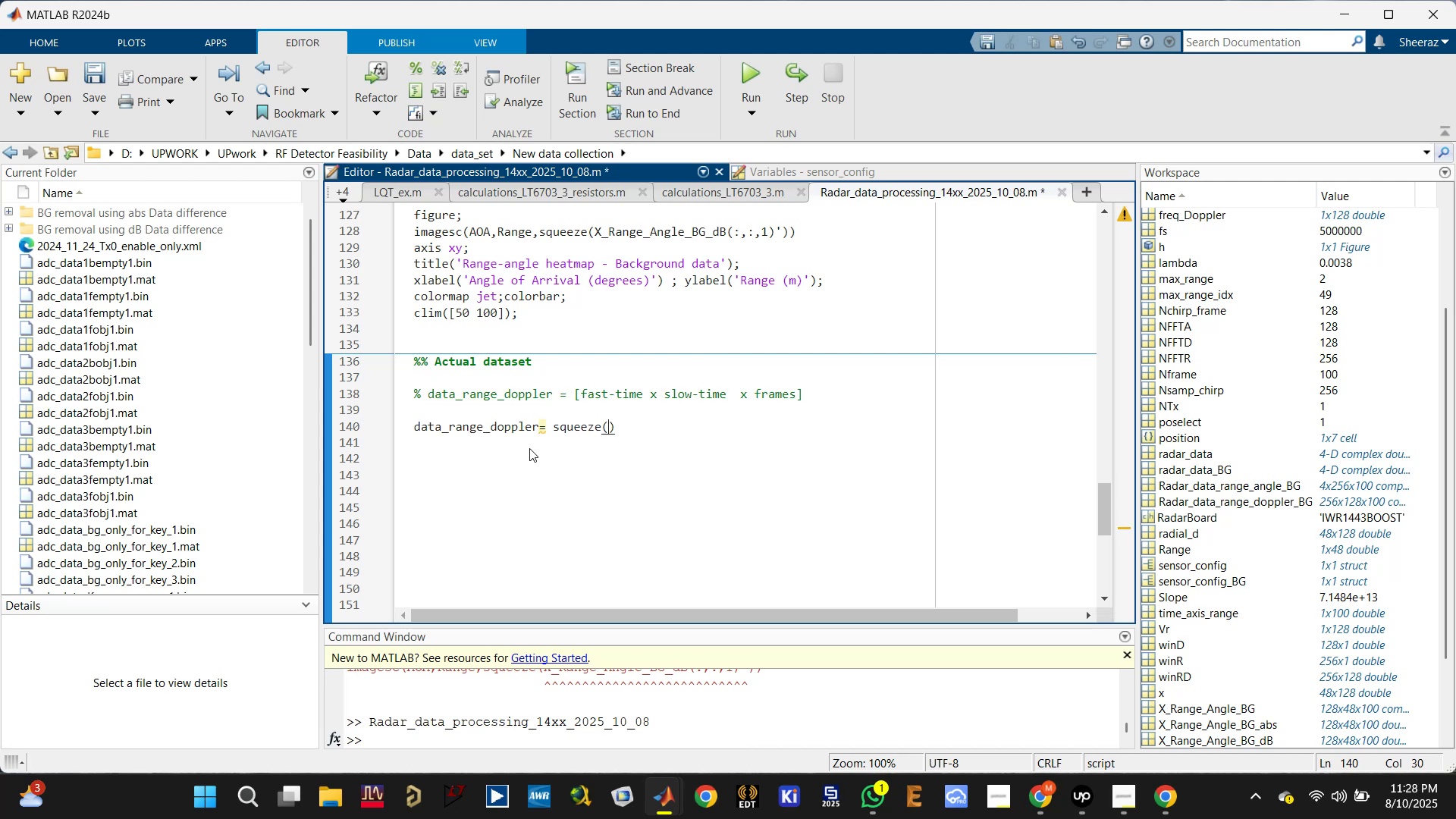 
type(radar_data())
 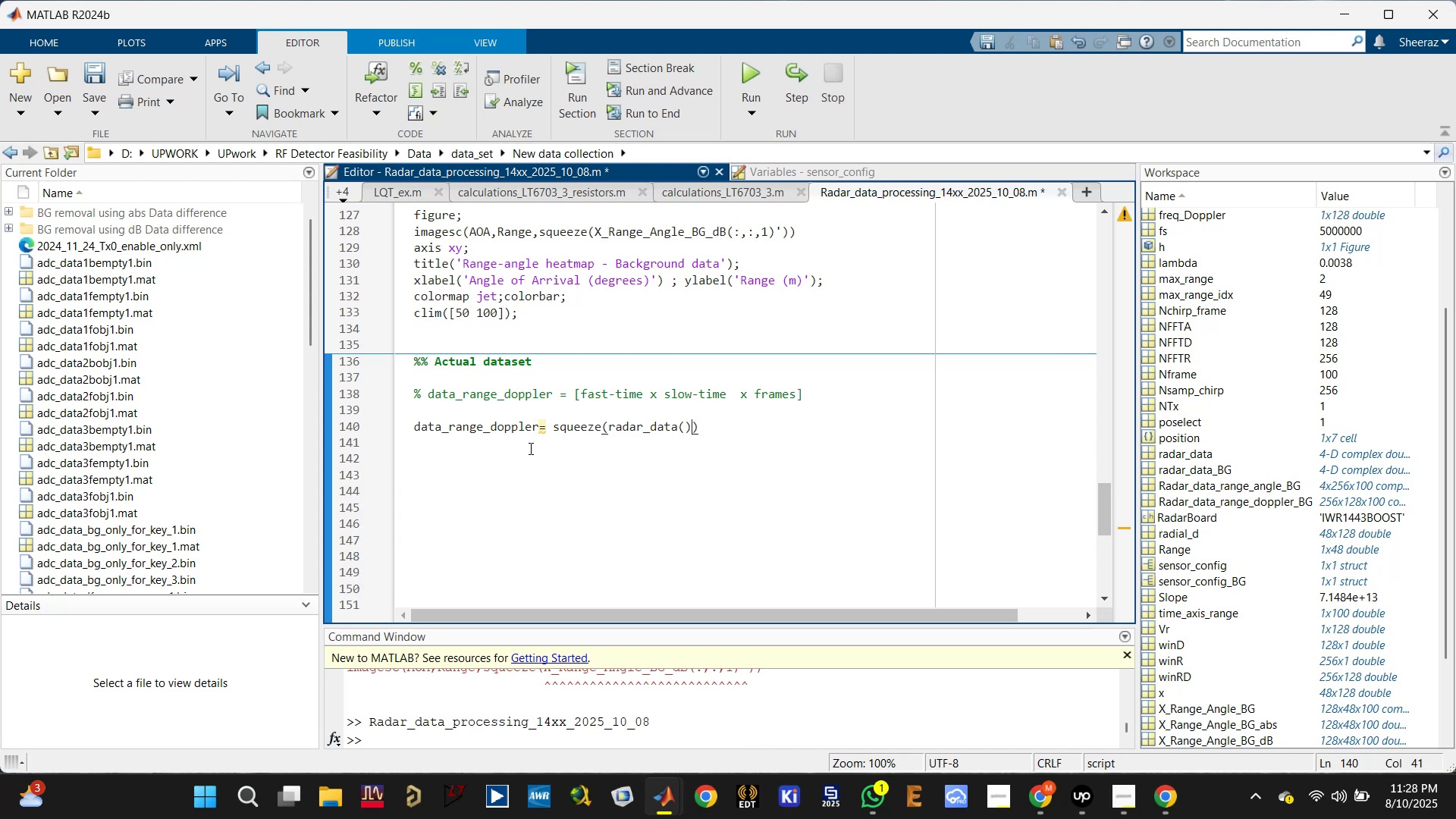 
 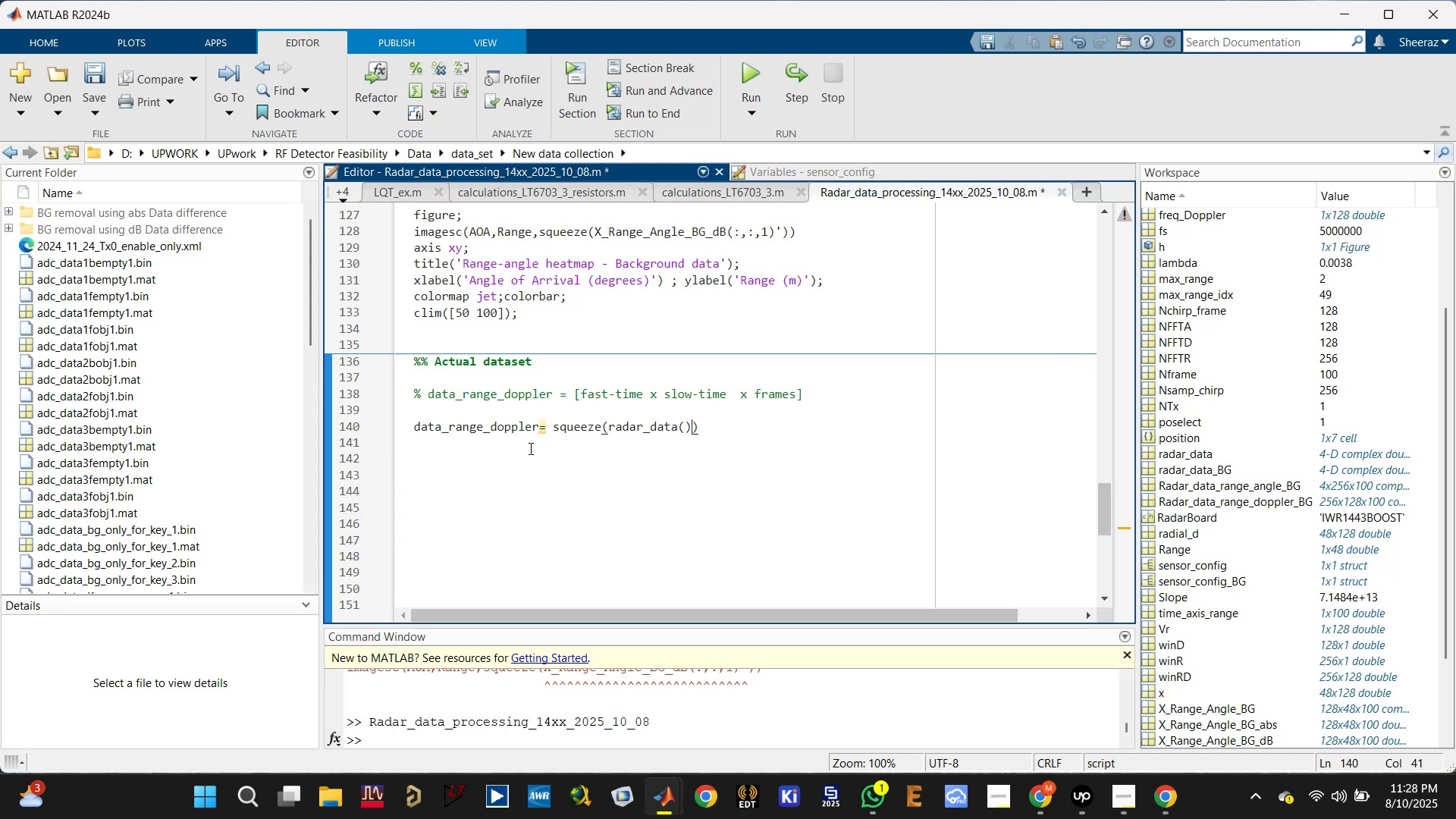 
key(ArrowLeft)
 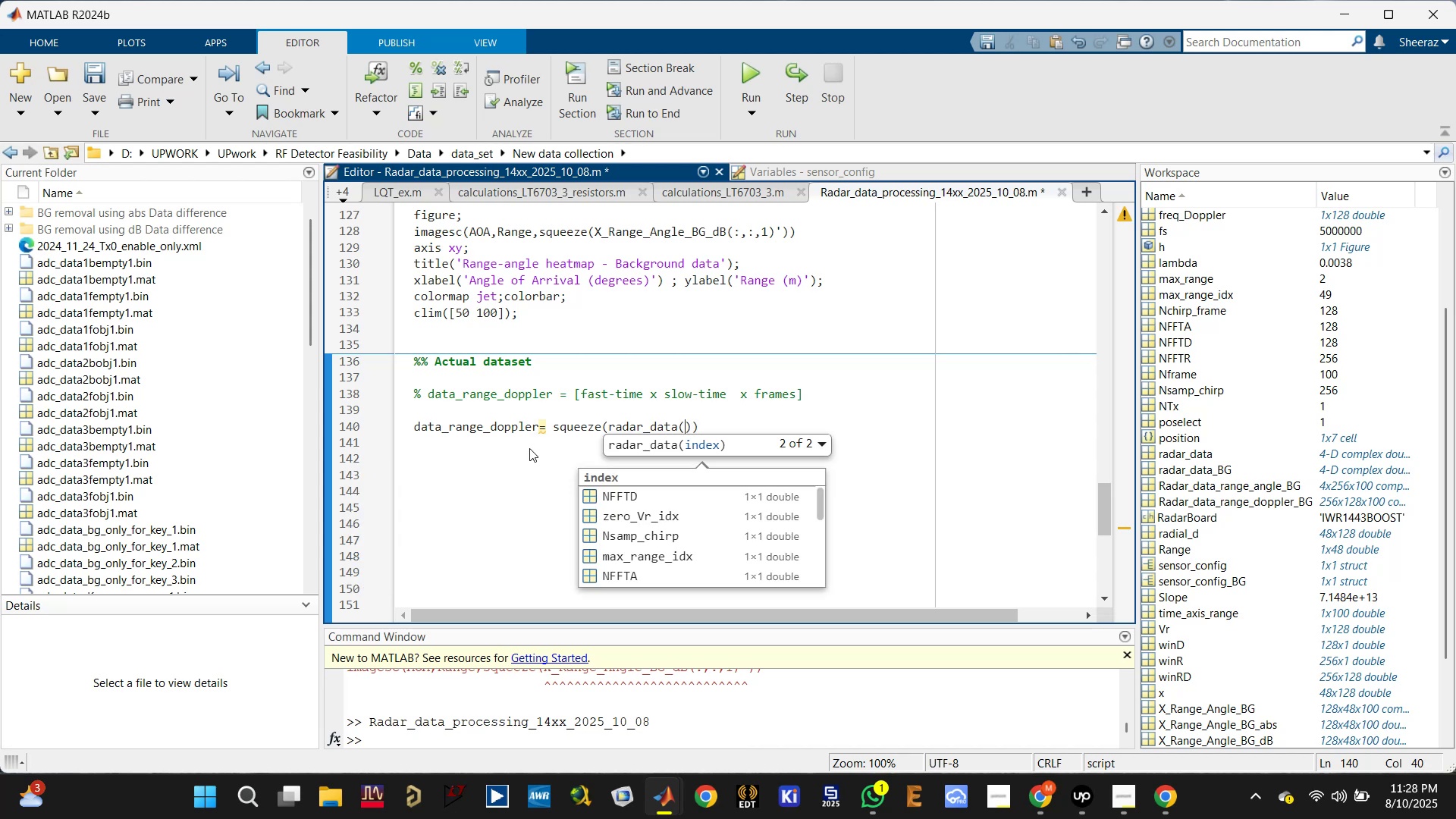 
key(1)
 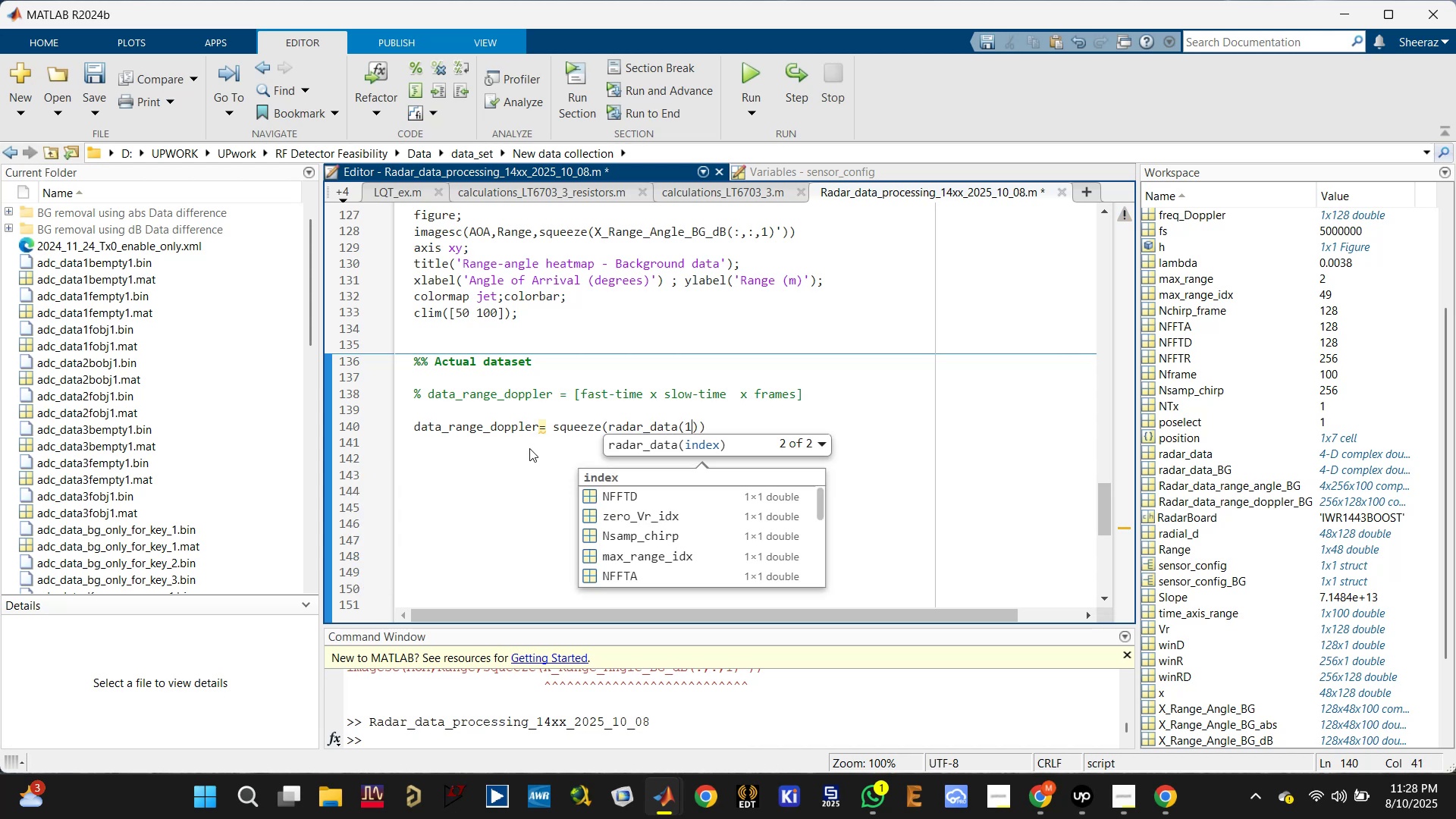 
key(Comma)
 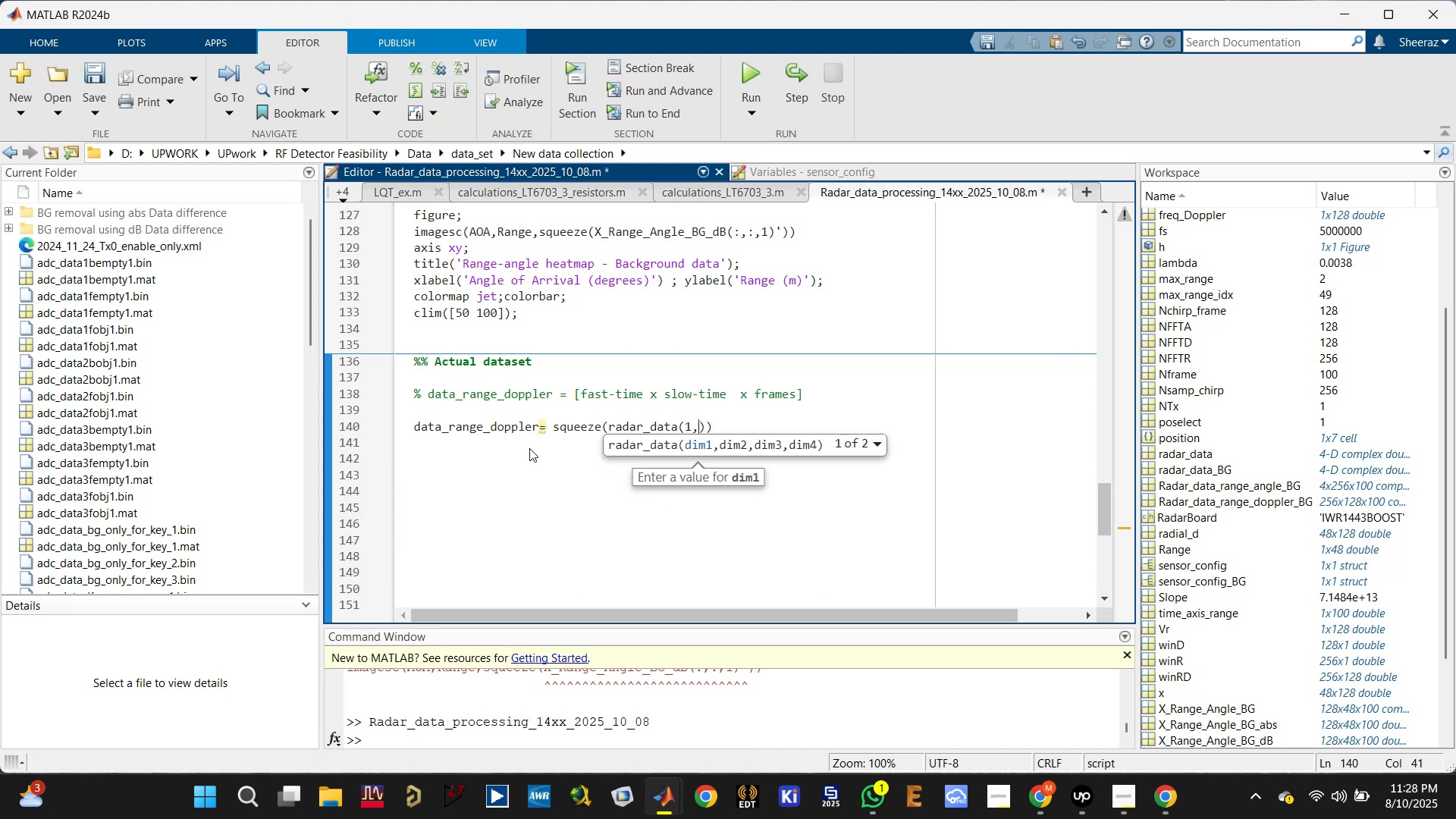 
key(Shift+Semicolon)
 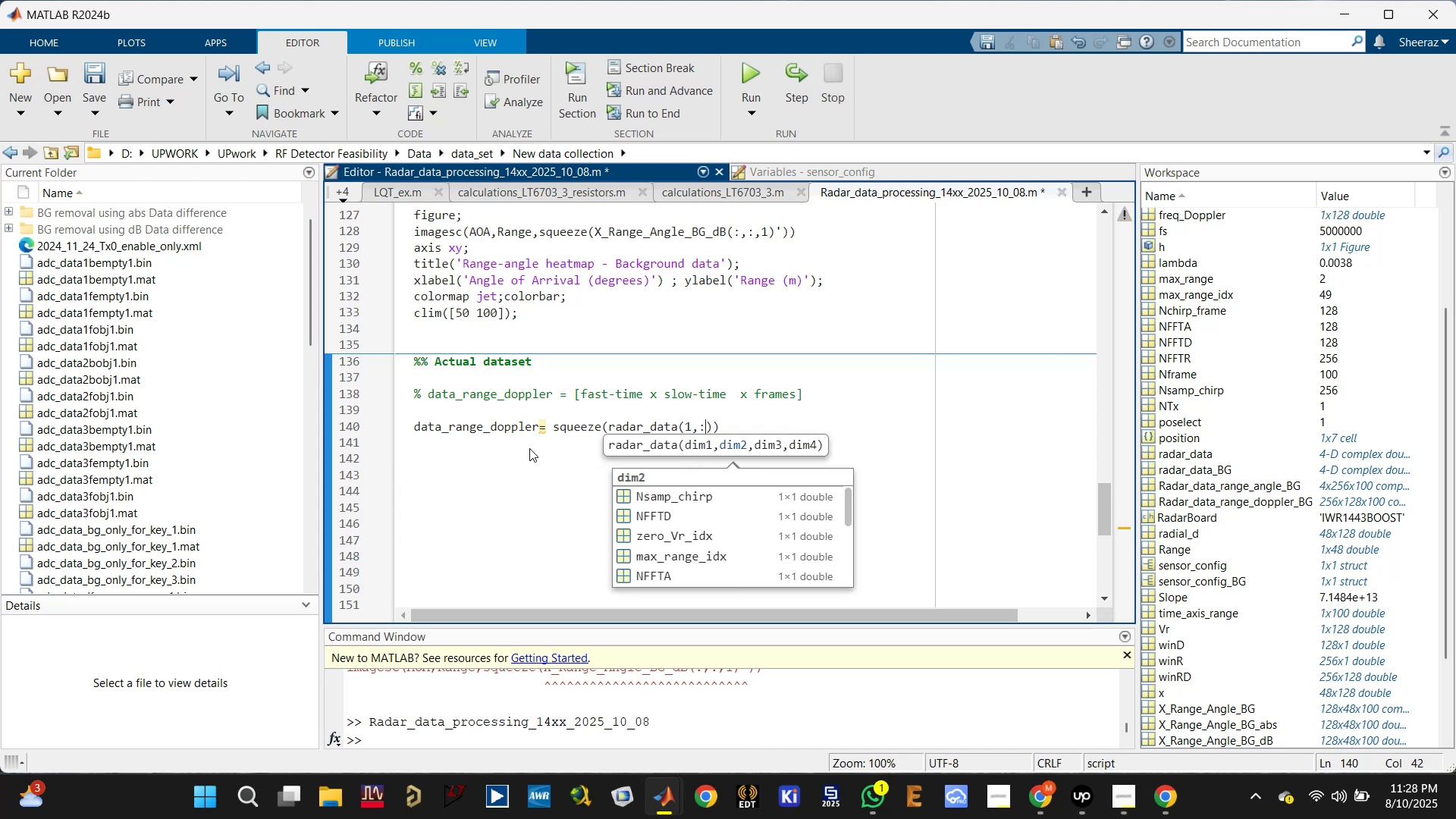 
key(Comma)
 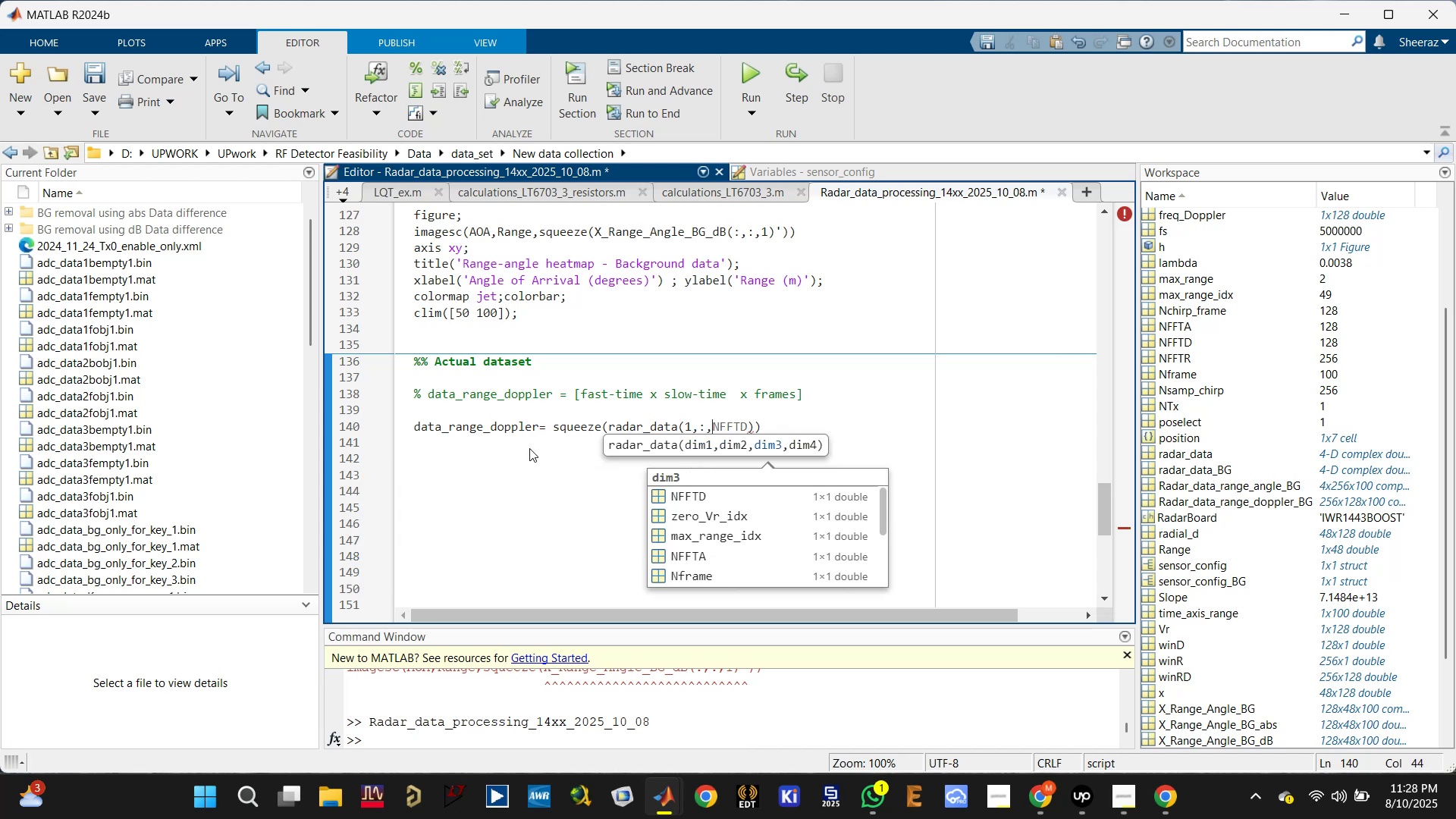 
key(Shift+Semicolon)
 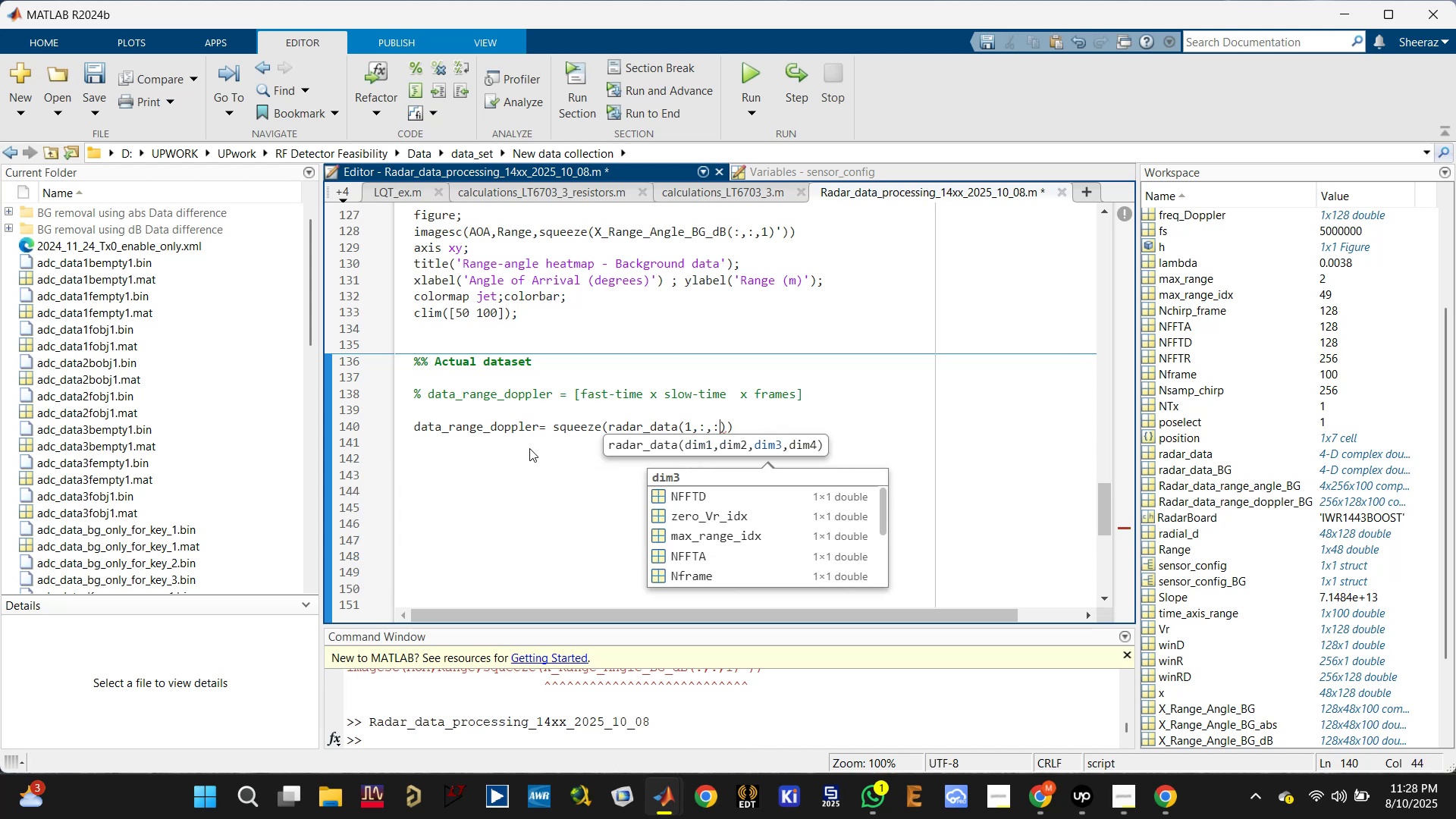 
key(Comma)
 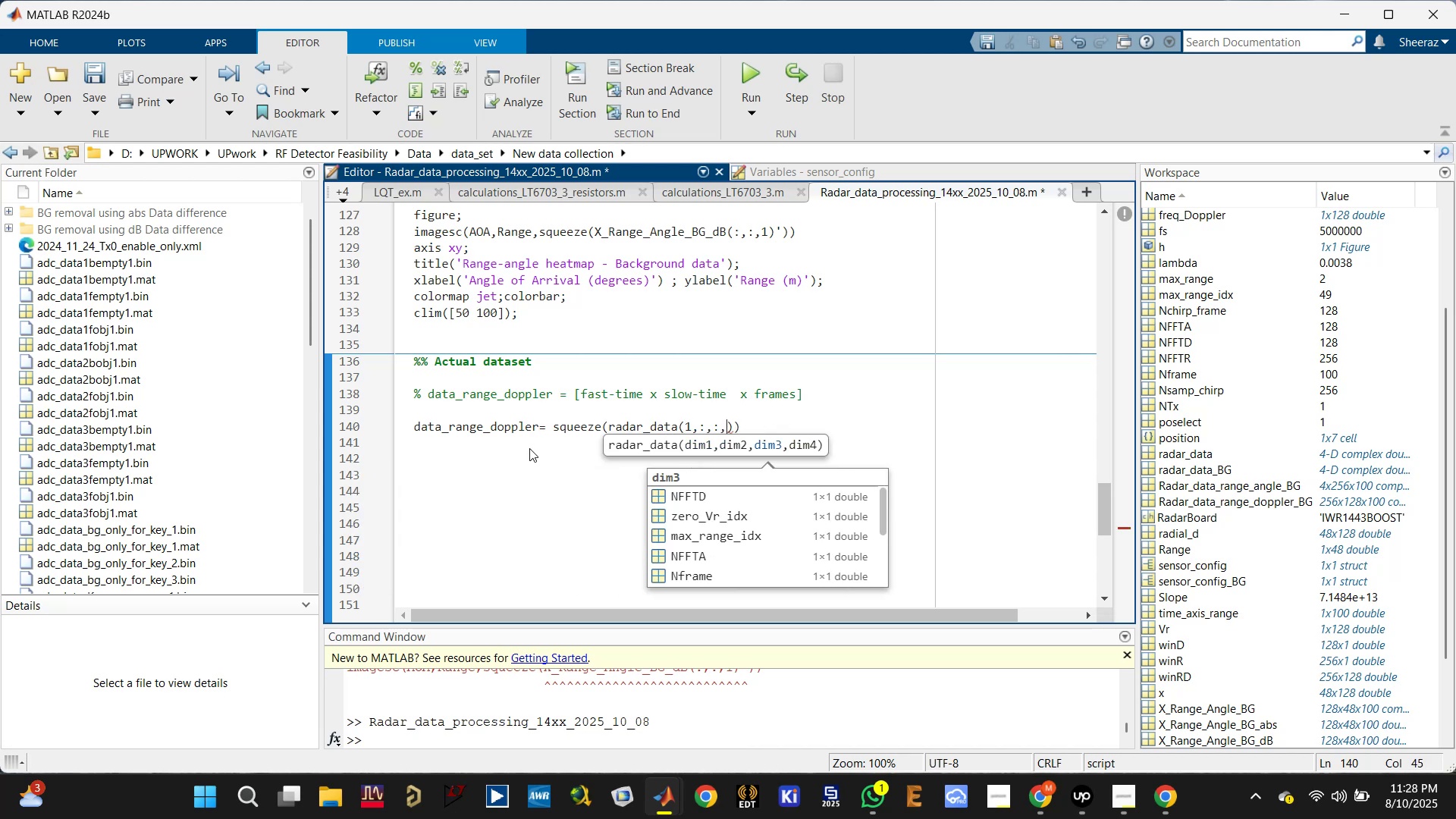 
key(Shift+ShiftLeft)
 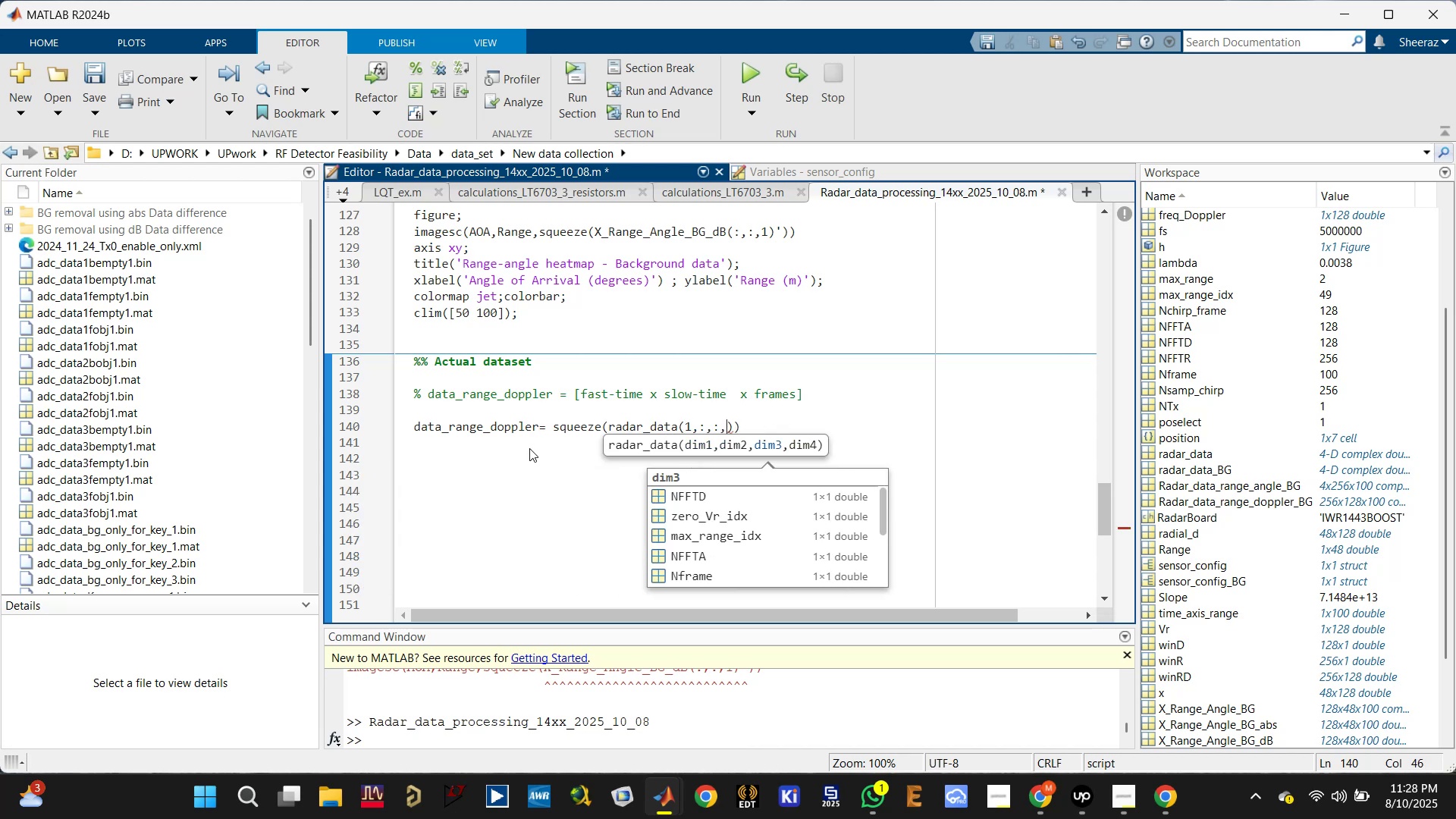 
key(Shift+Semicolon)
 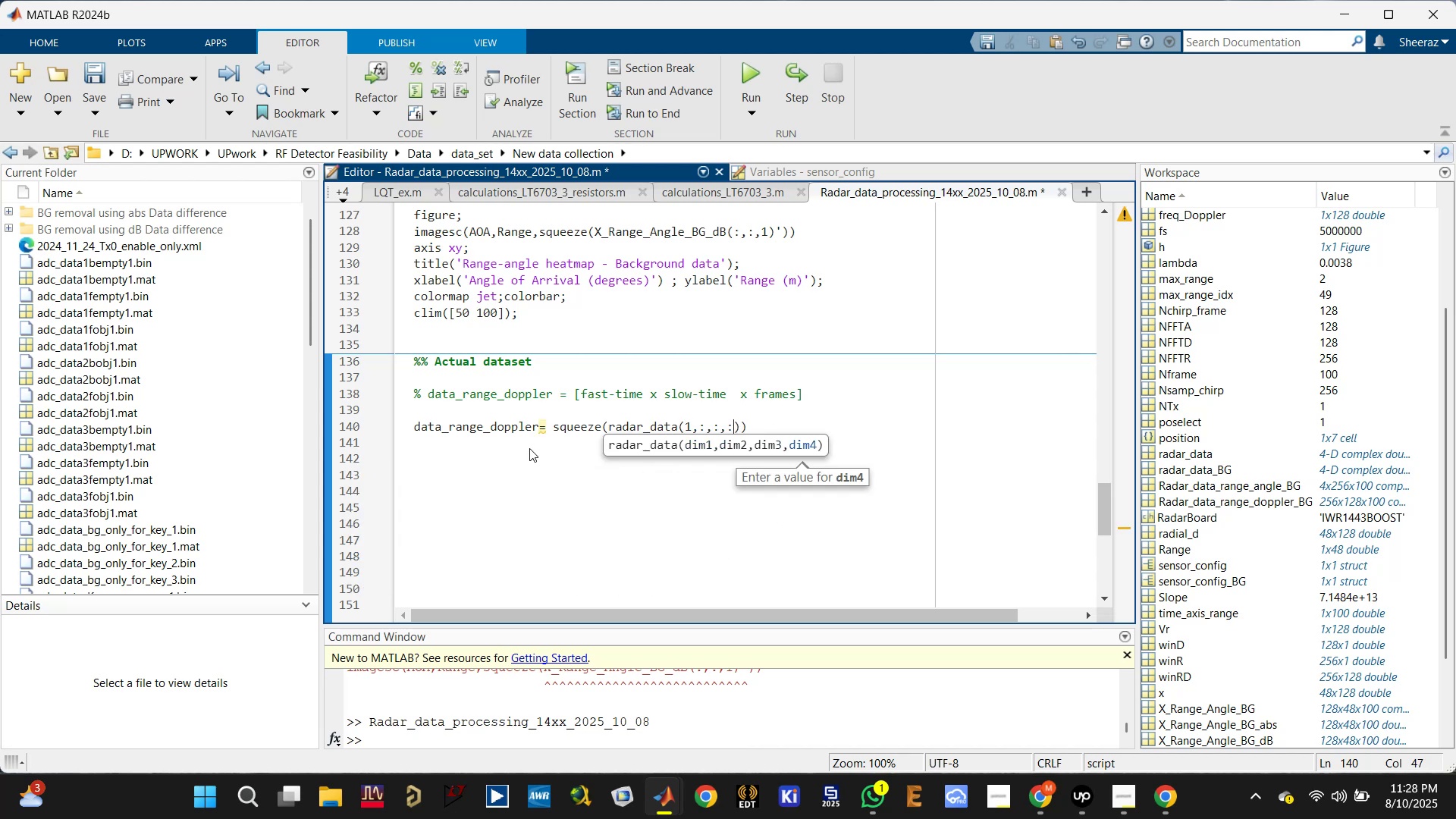 
key(ArrowRight)
 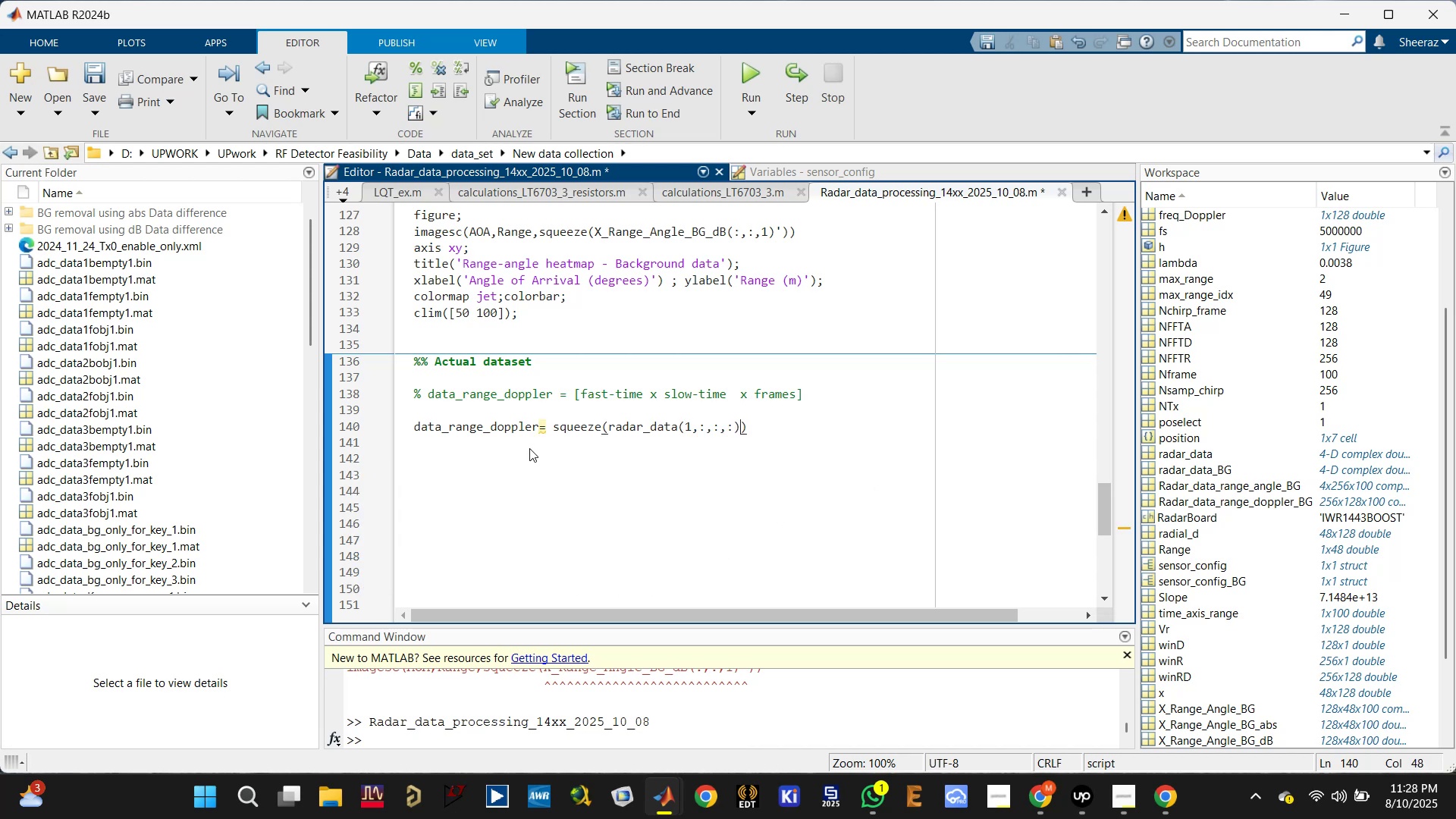 
key(Comma)
 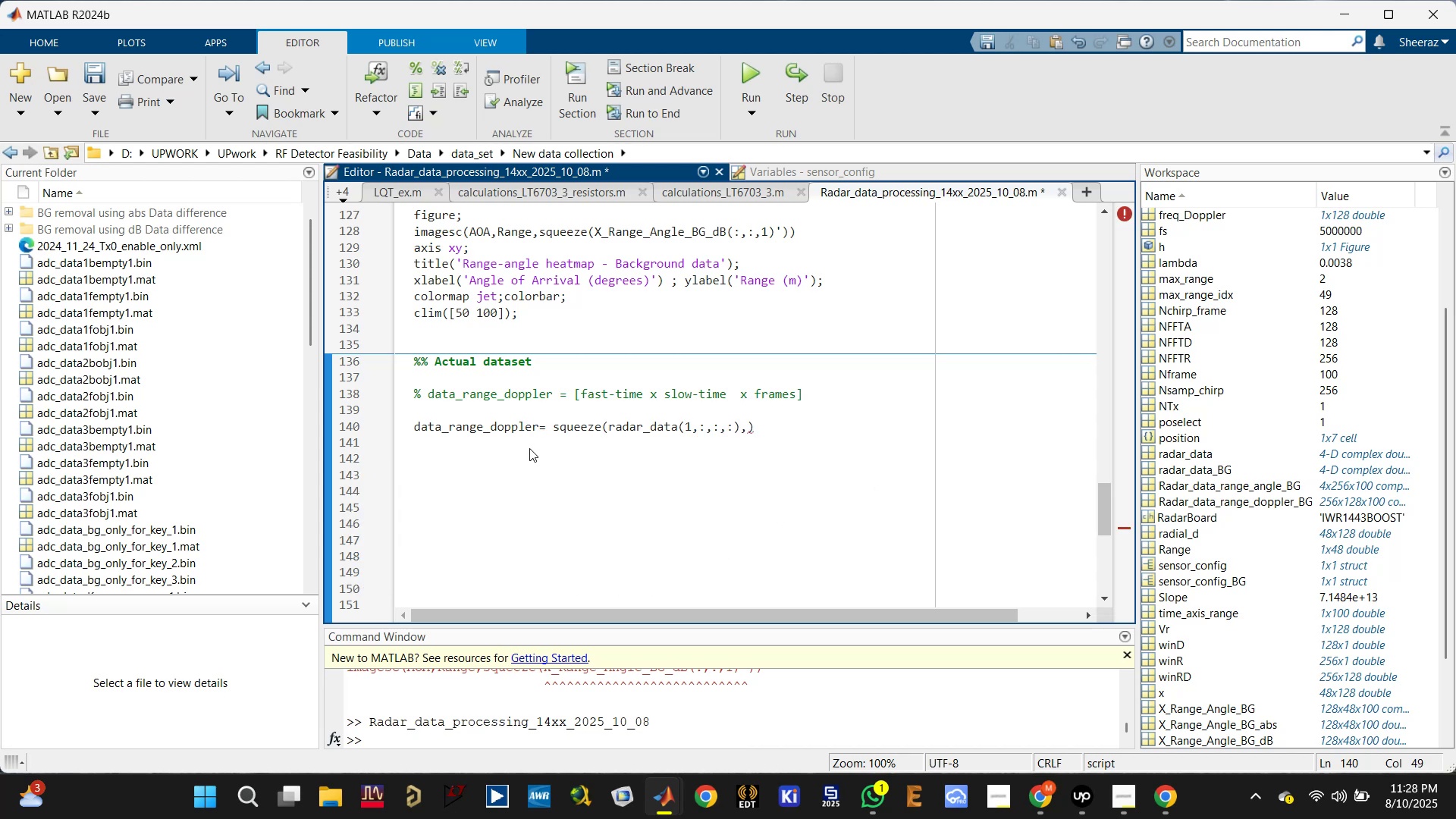 
key(Backspace)
 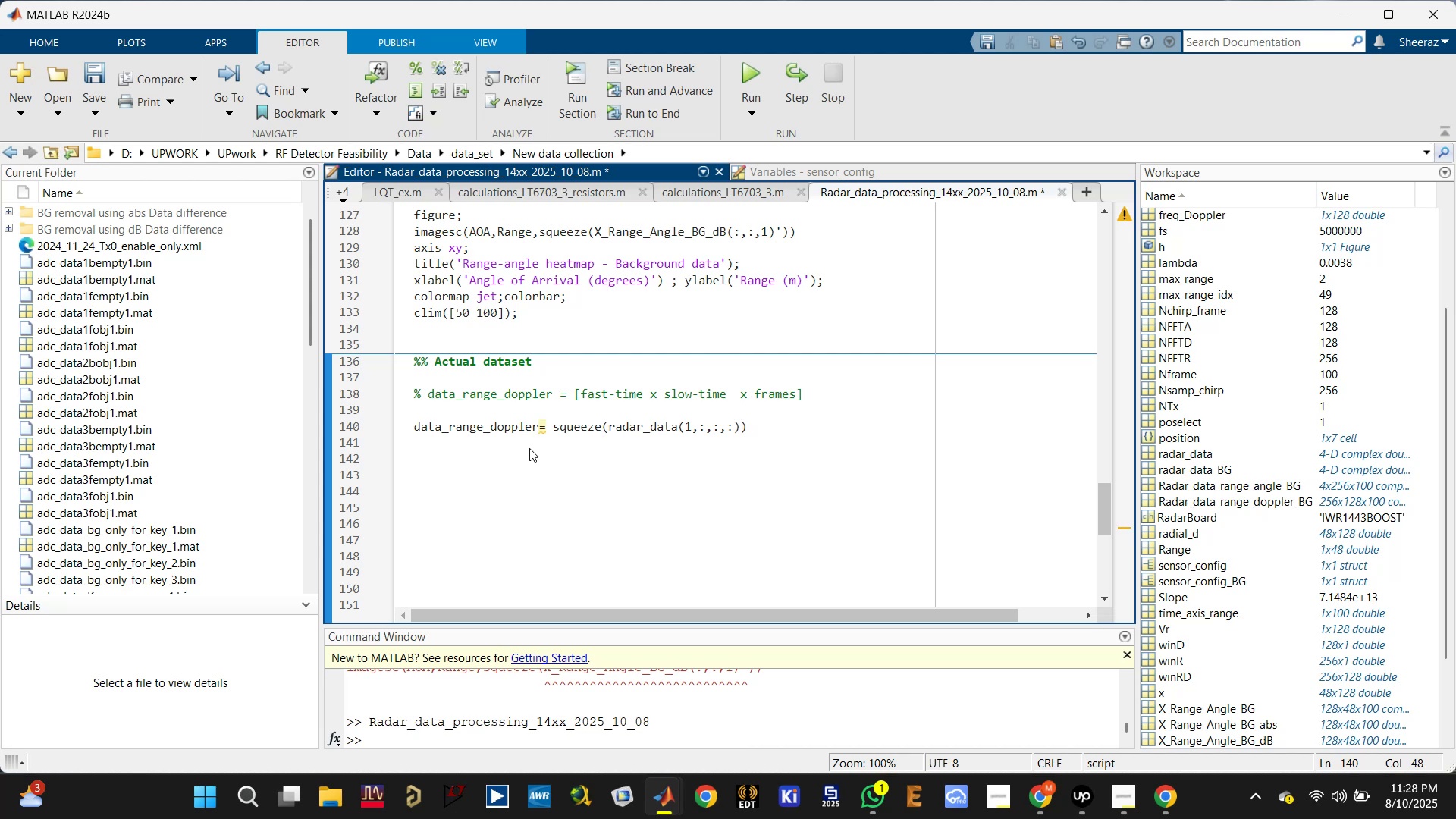 
key(ArrowRight)
 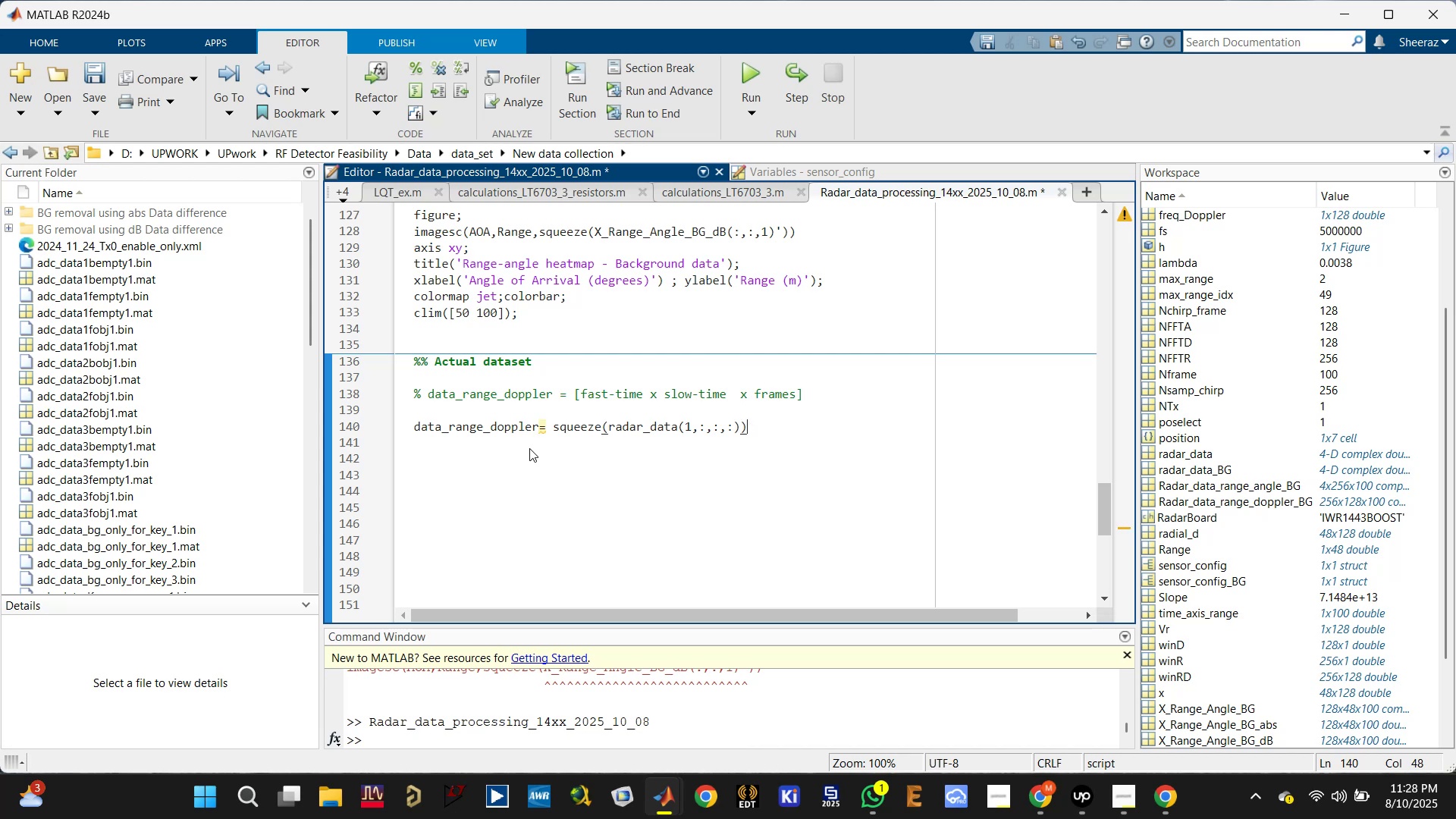 
key(Semicolon)
 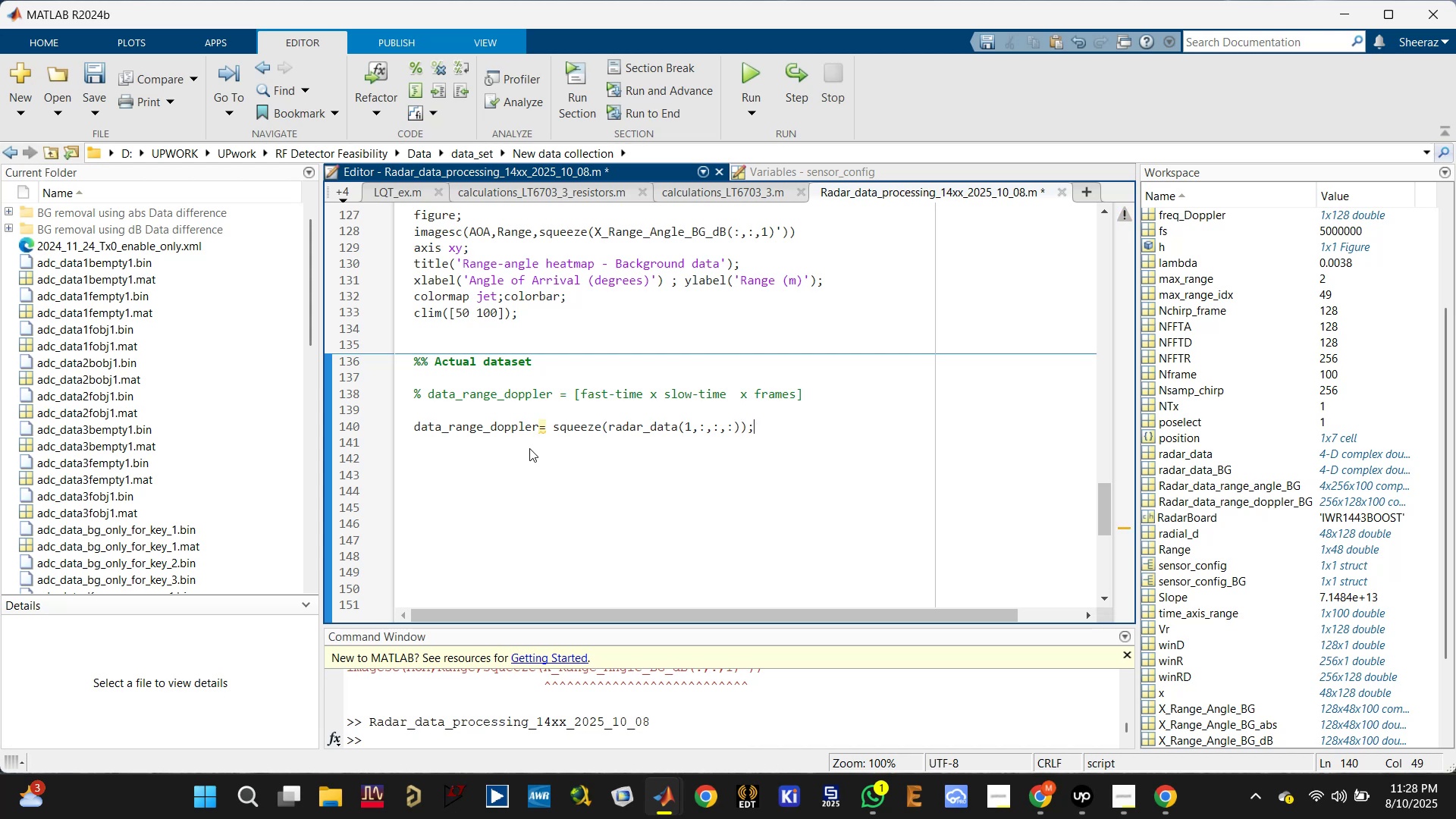 
key(Enter)
 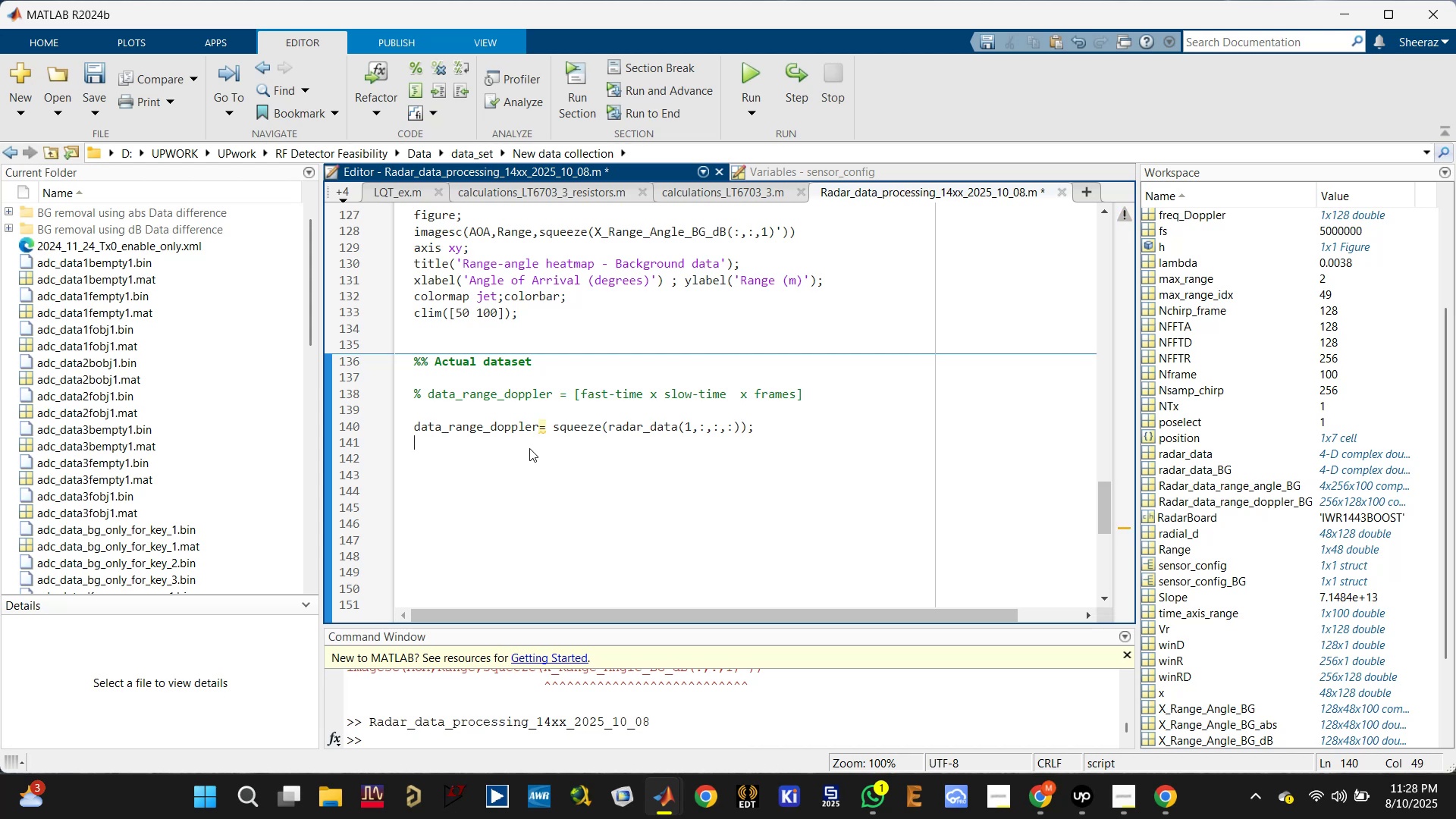 
key(Control+S)
 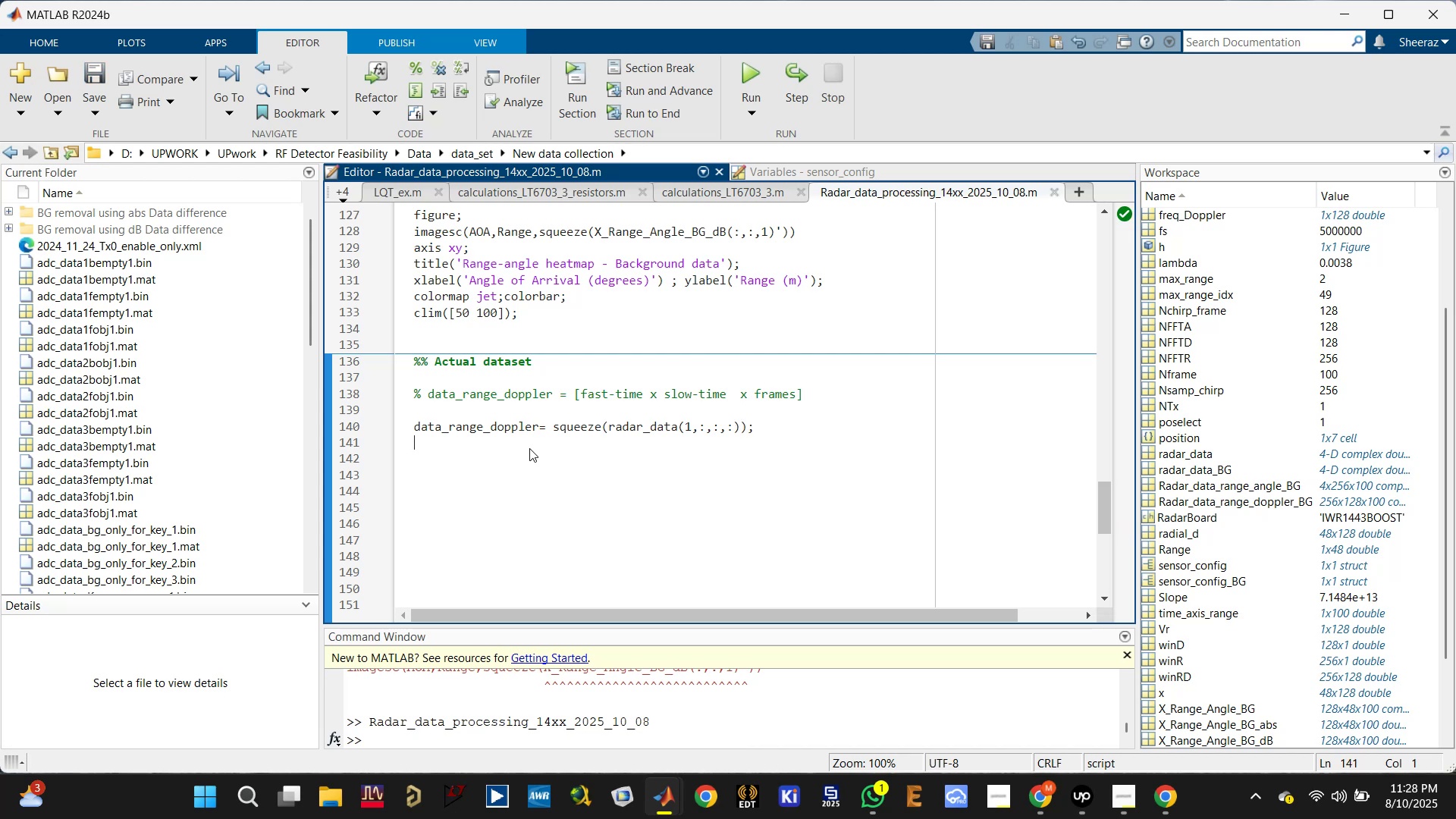 
key(Control+Enter)
 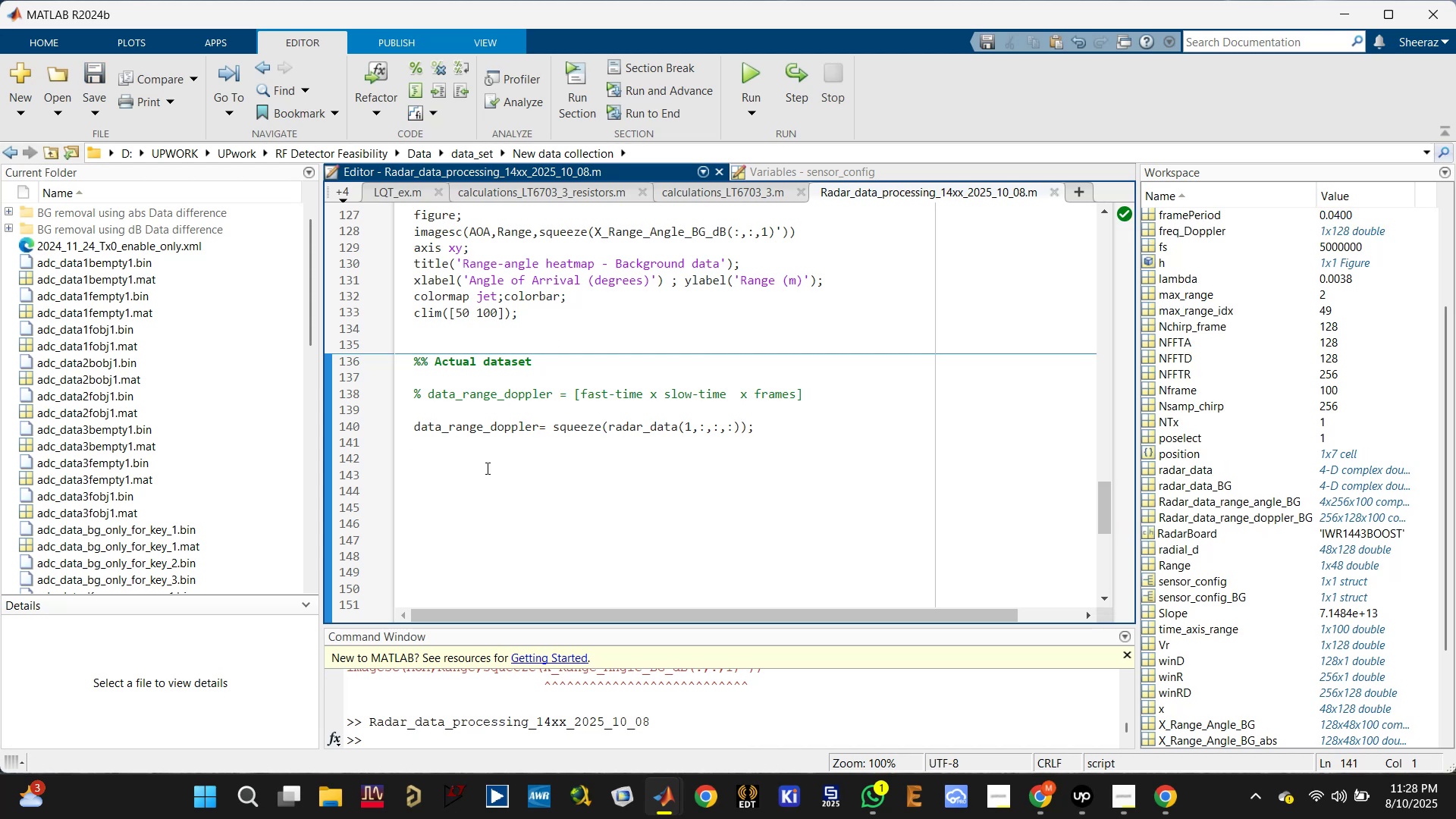 
key(Shift+5)
 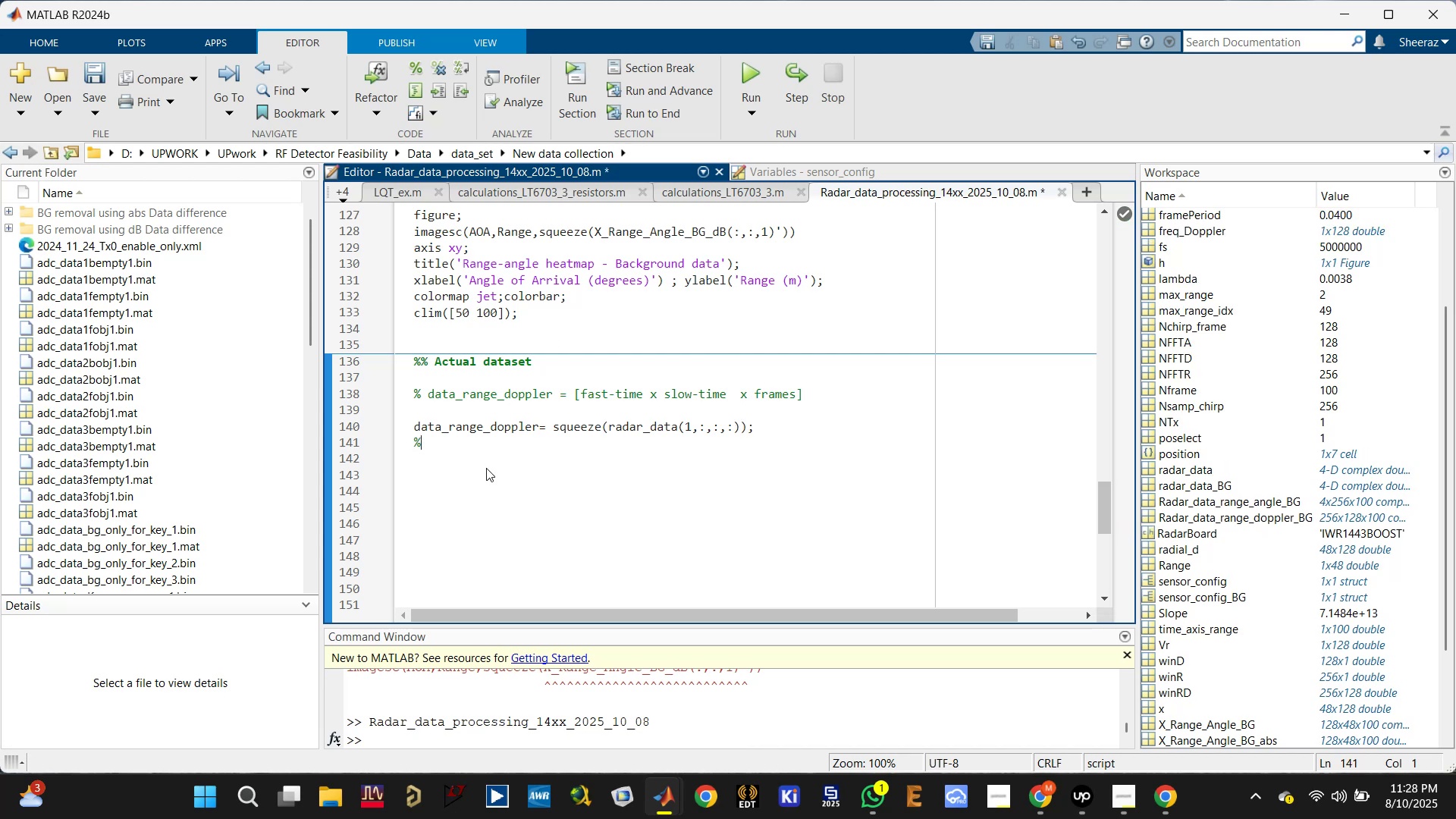 
key(Space)
 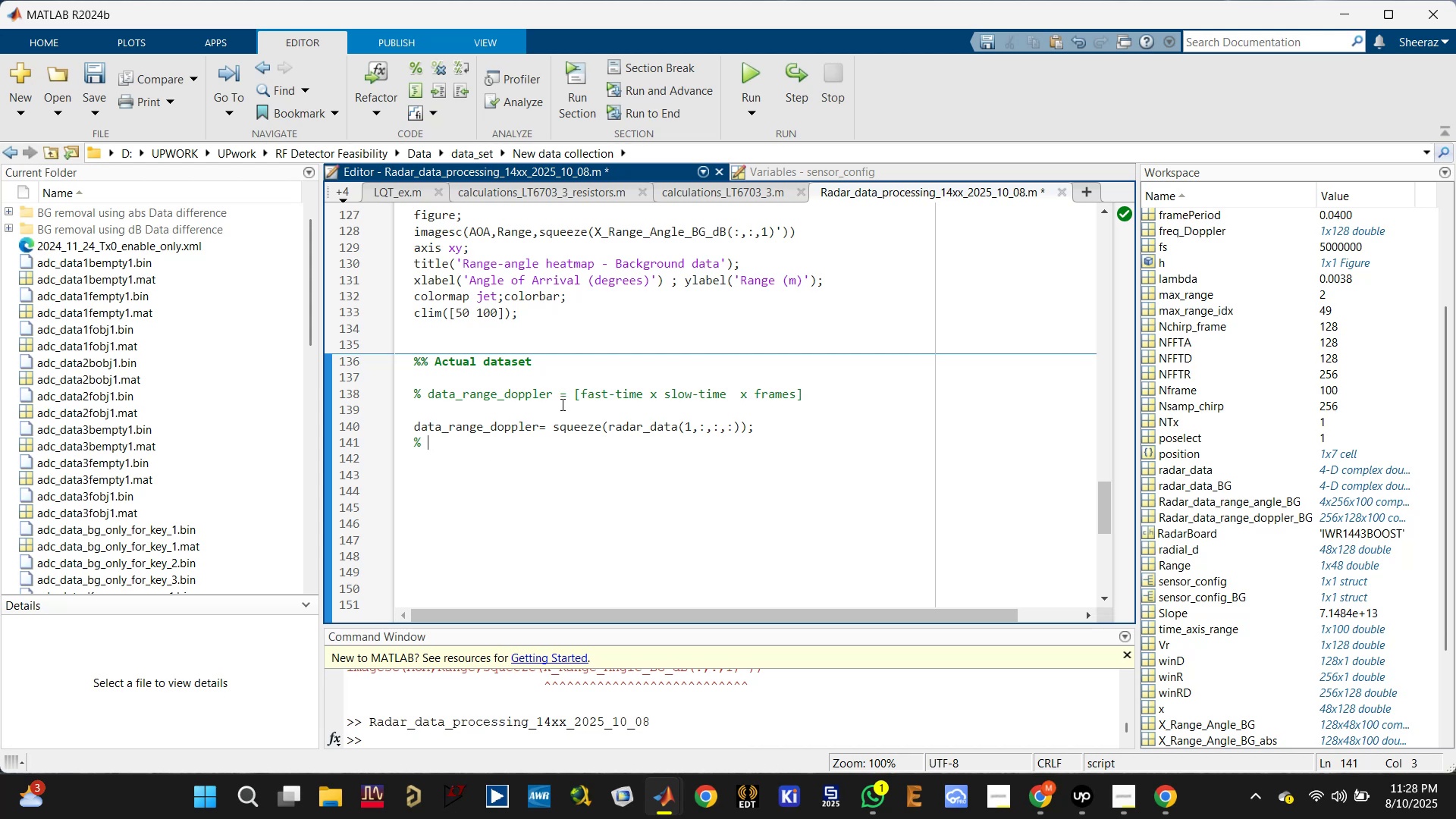 
left_click_drag(start_coordinate=[416, 394], to_coordinate=[814, 394])
 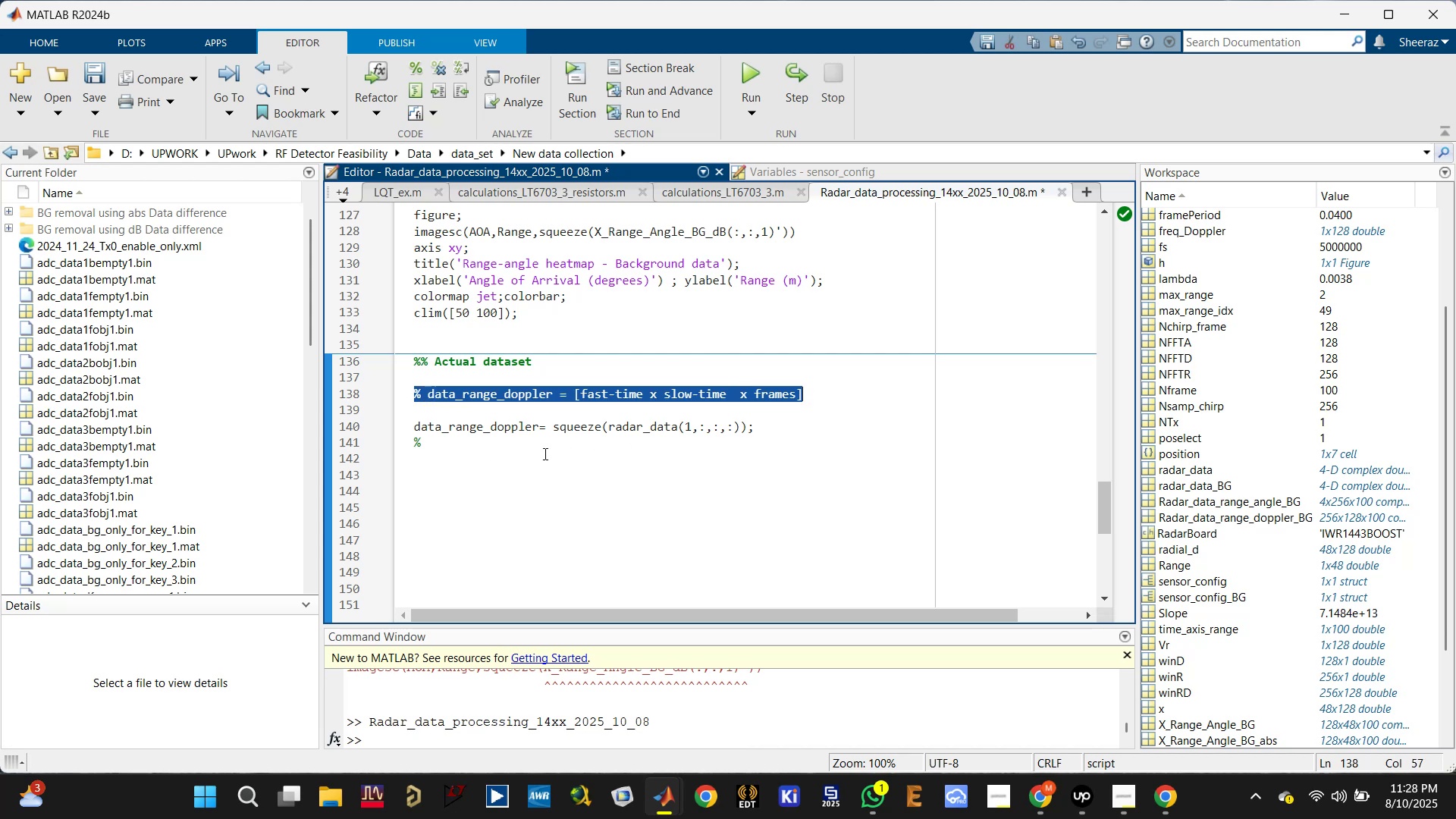 
key(Control+C)
 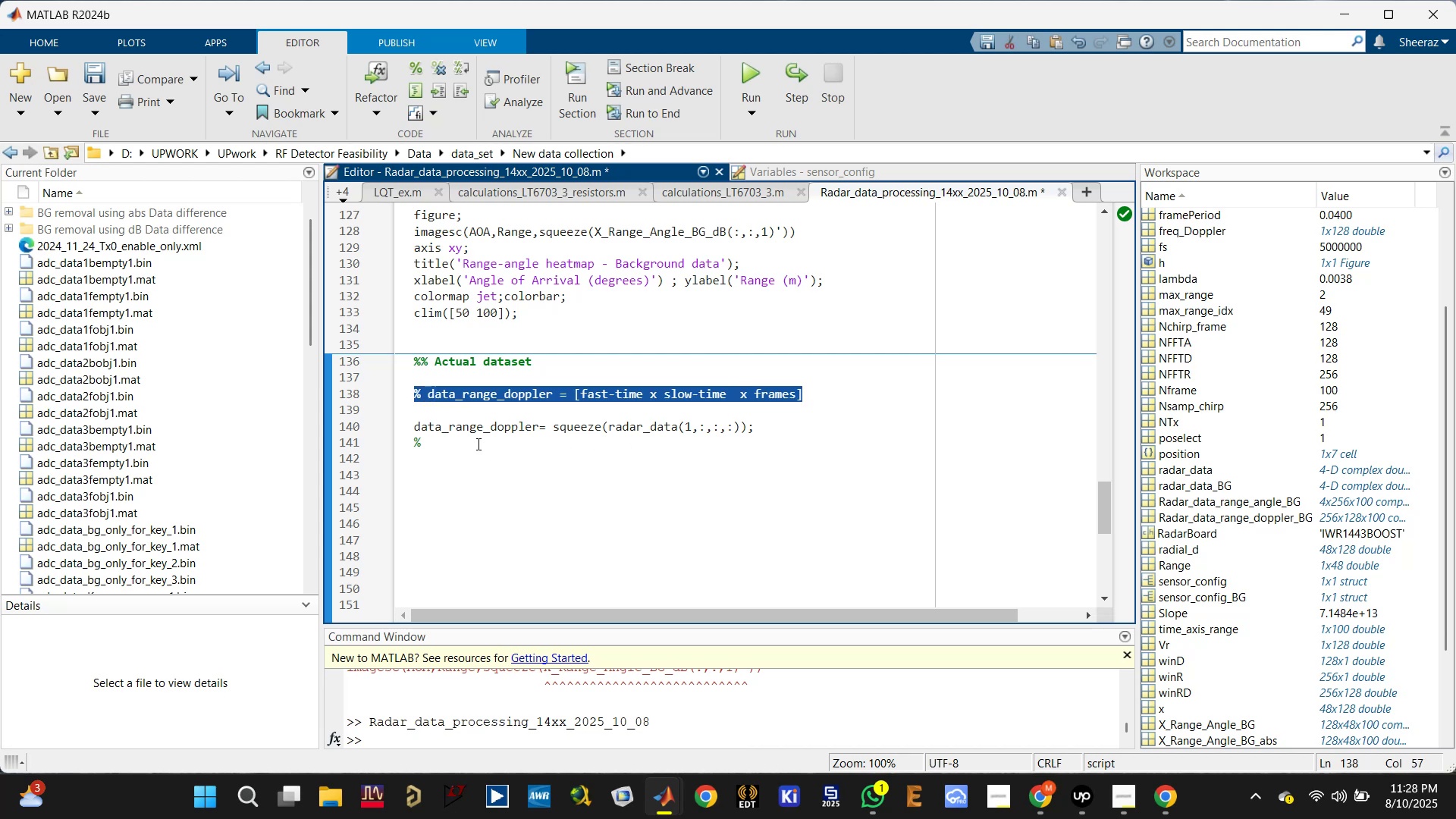 
left_click([472, 442])
 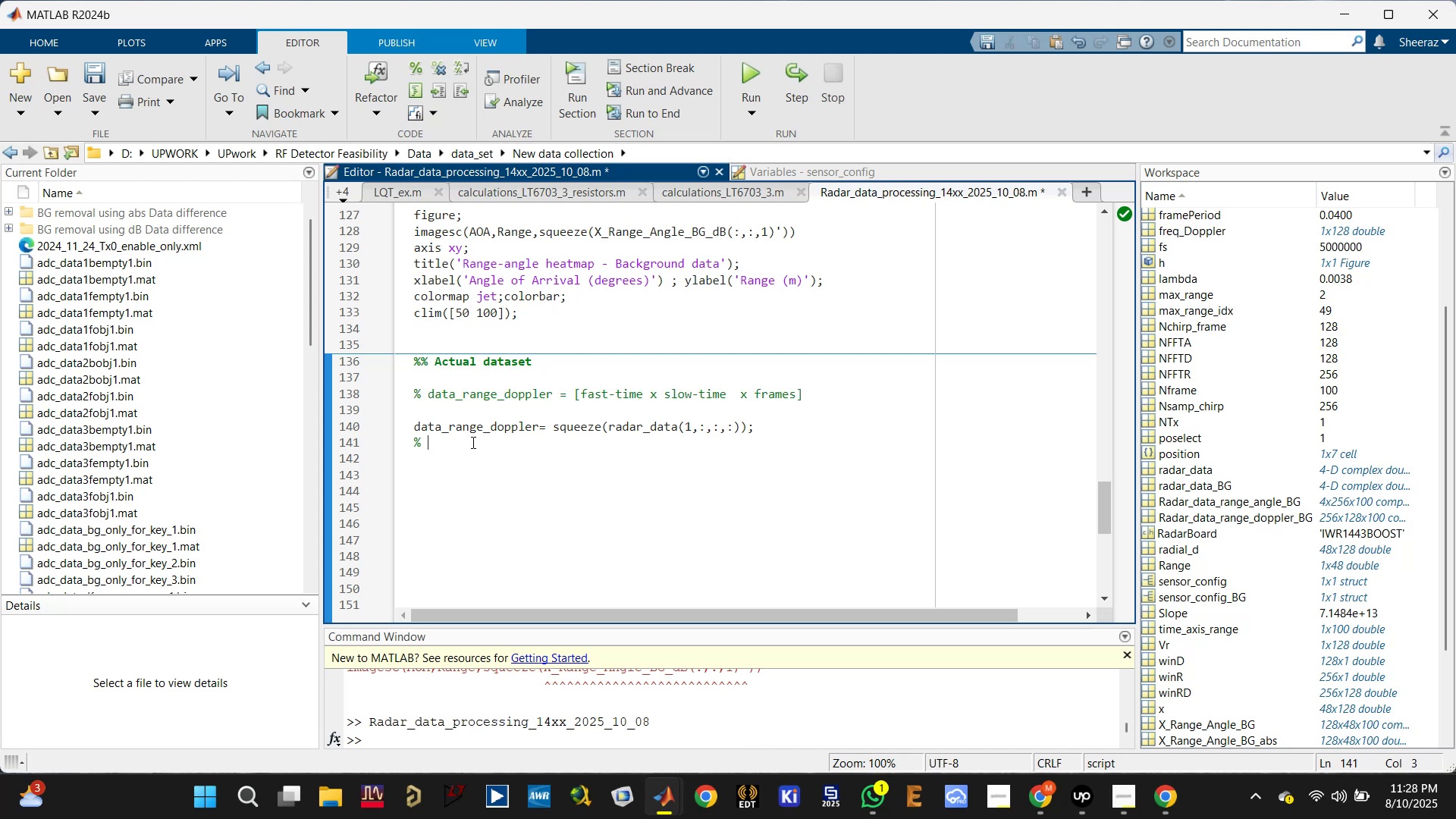 
key(Backspace)
 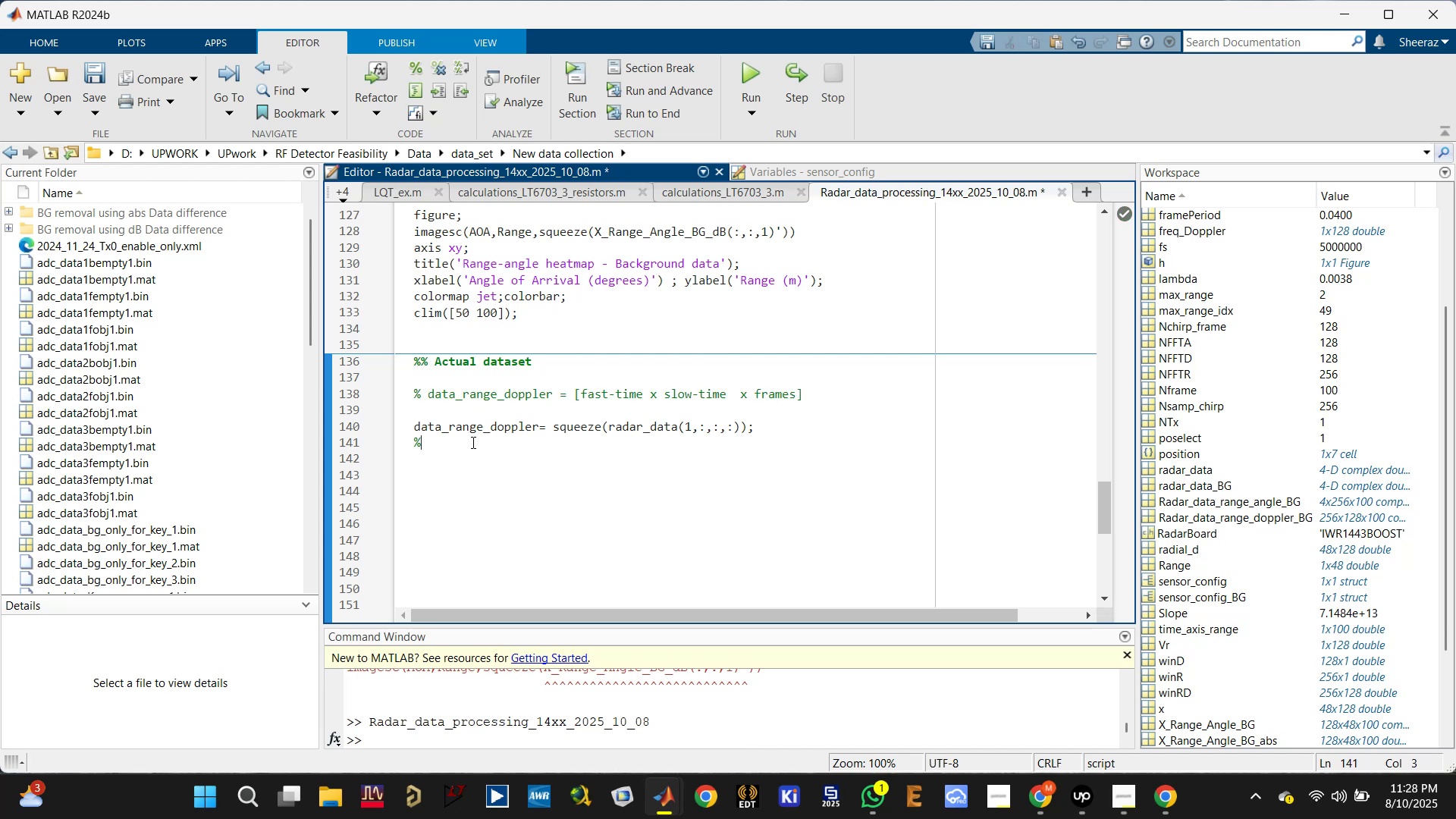 
key(Backspace)
 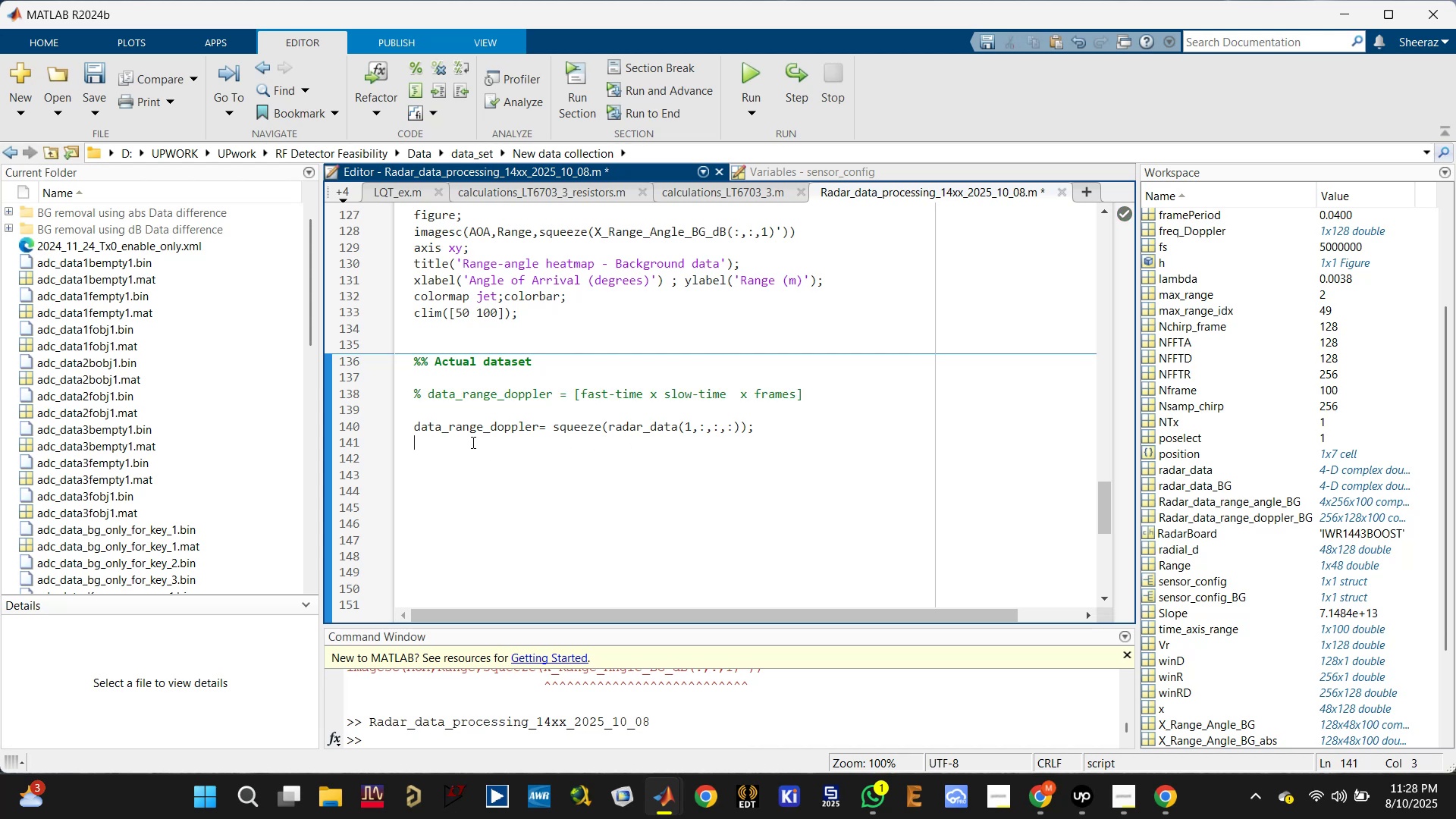 
key(Enter)
 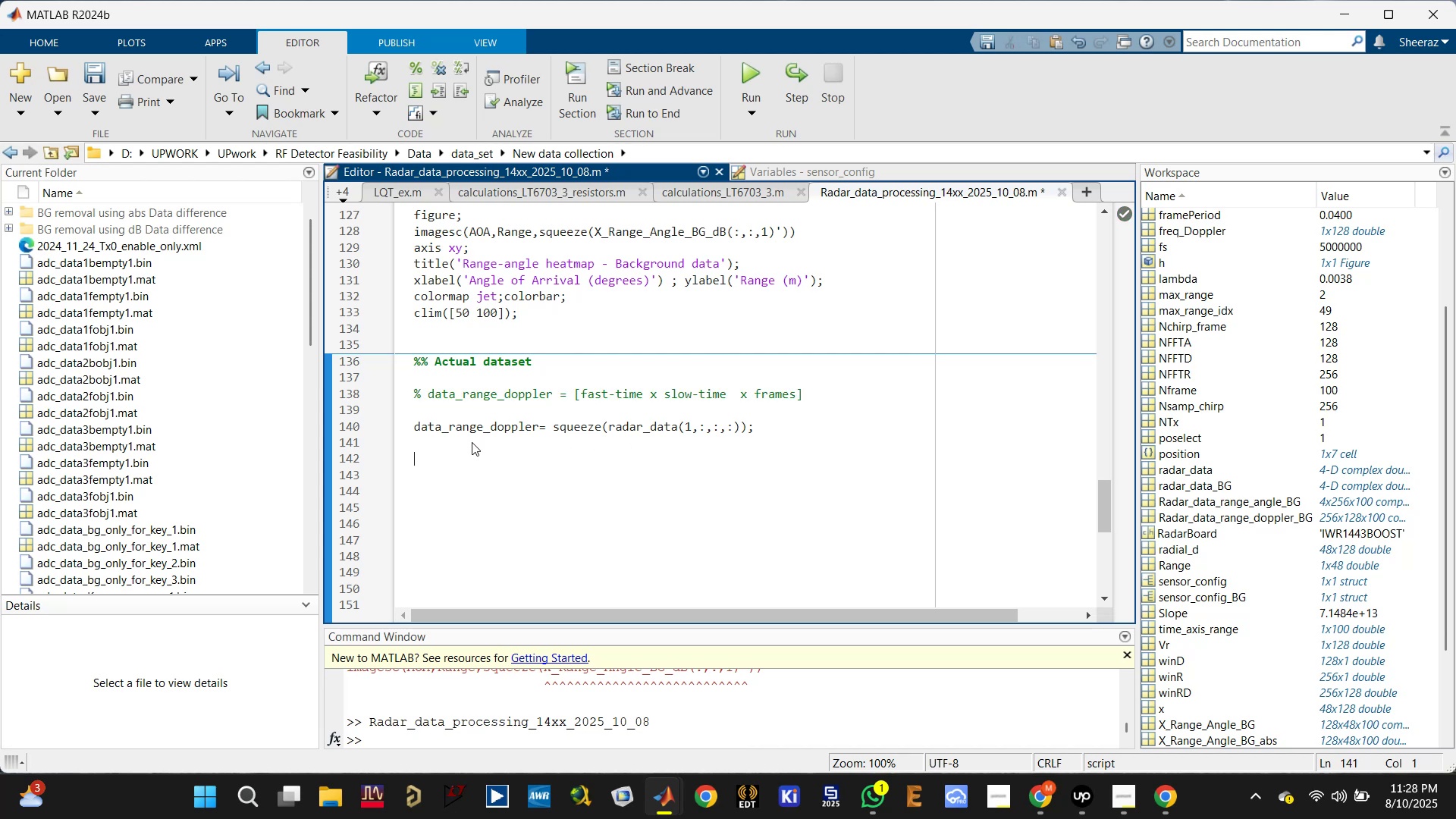 
key(Control+V)
 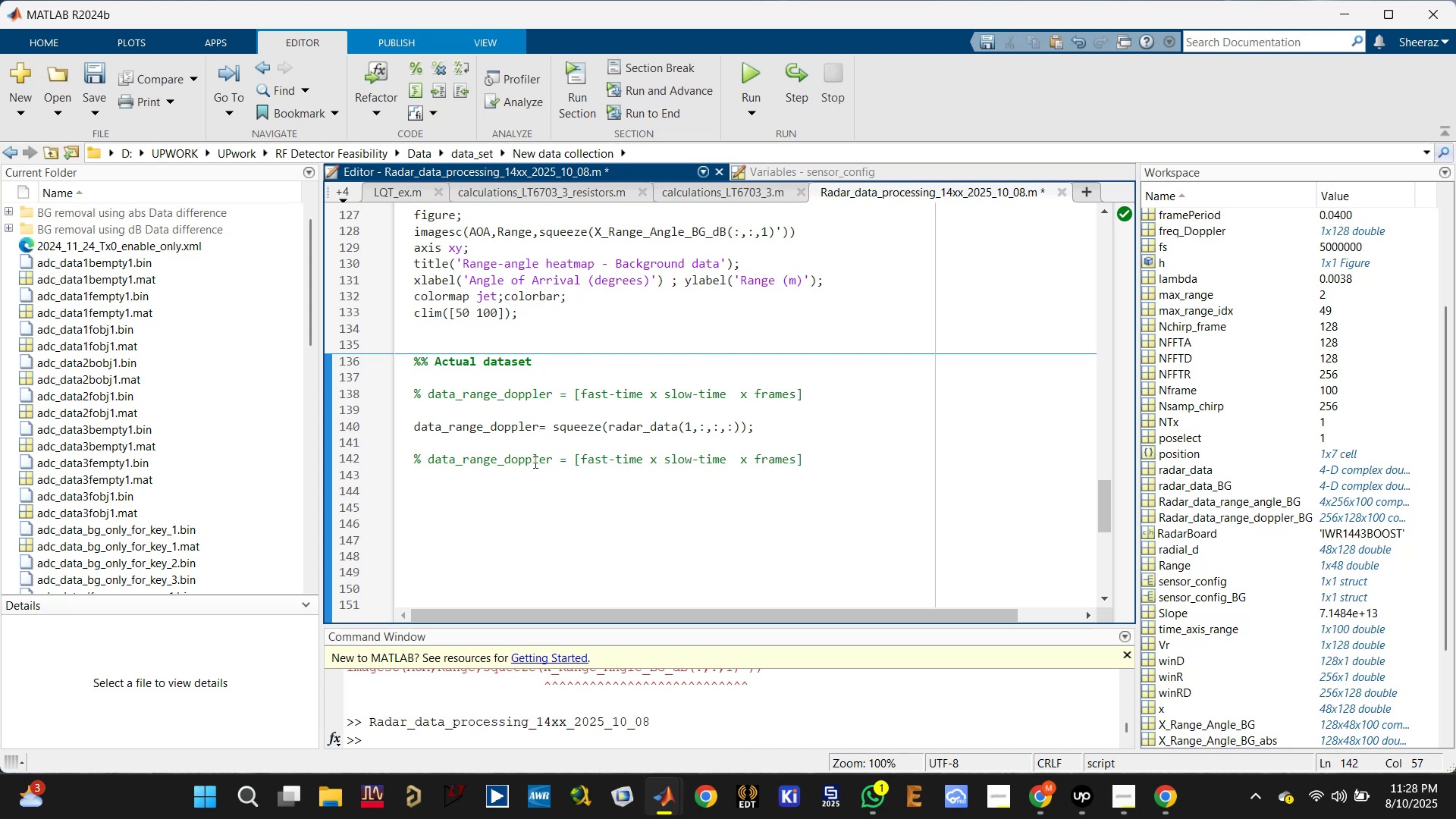 
double_click([523, 461])
 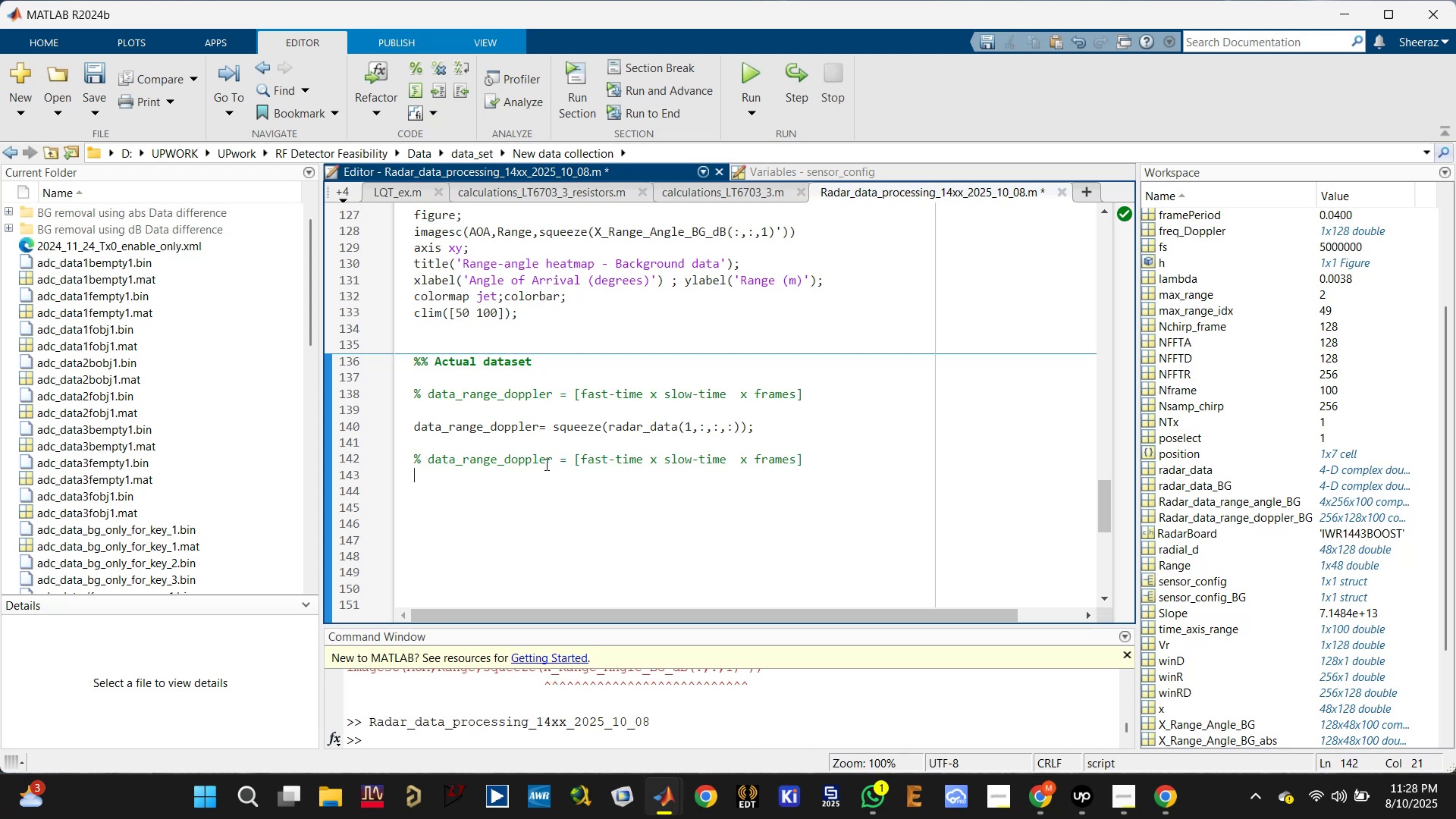 
left_click_drag(start_coordinate=[551, 459], to_coordinate=[494, 462])
 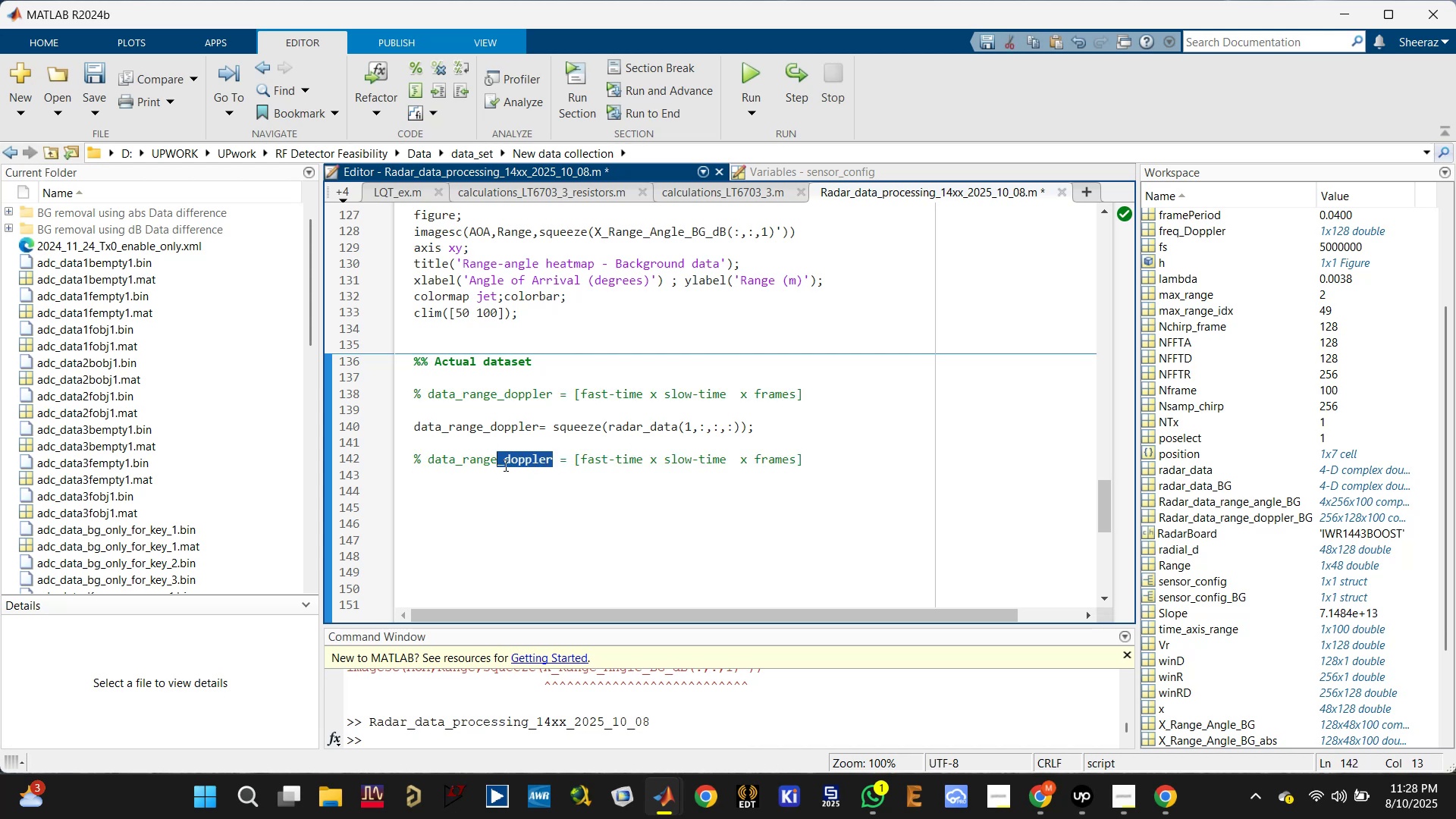 
left_click([510, 464])
 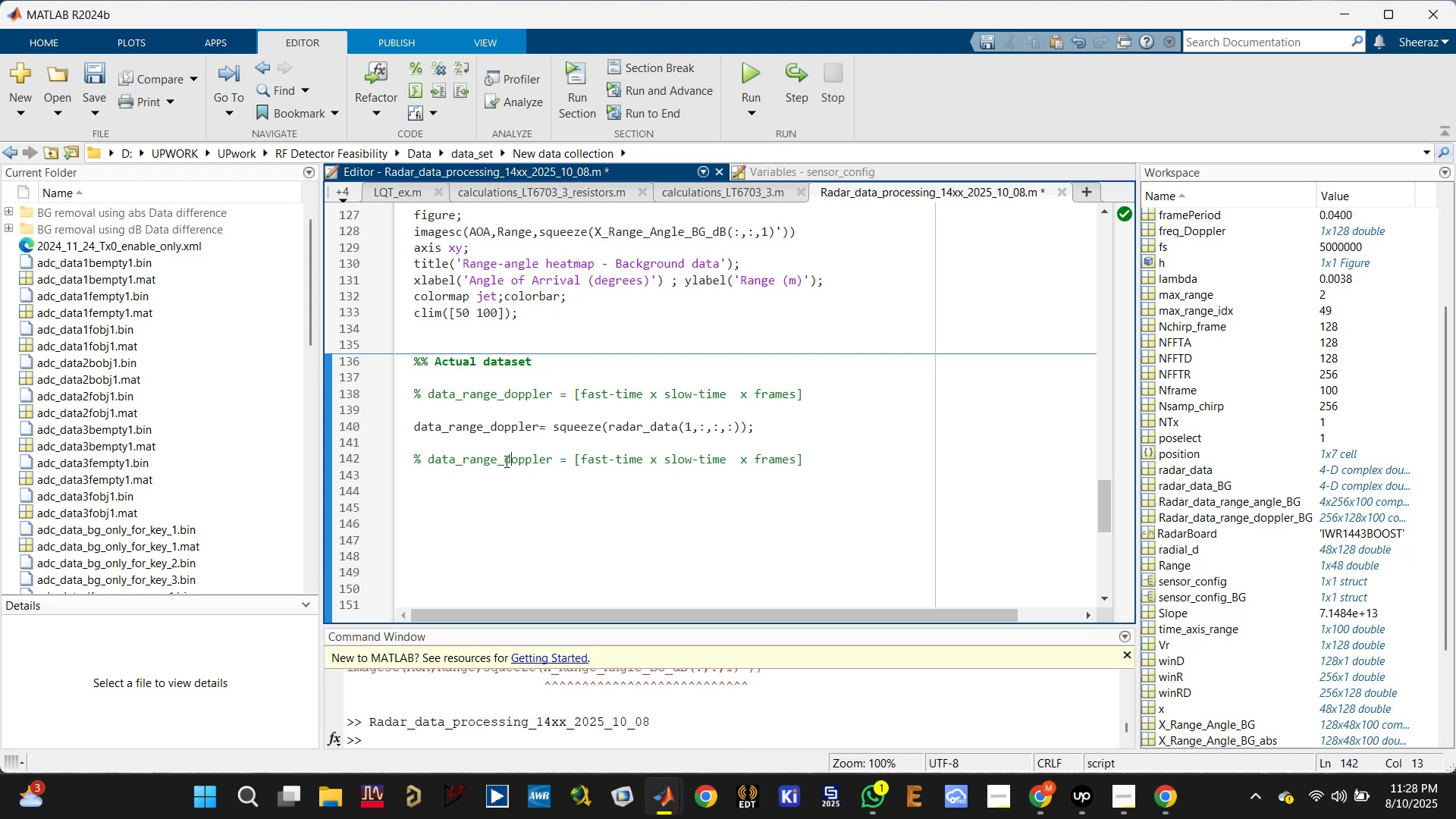 
left_click_drag(start_coordinate=[505, 461], to_coordinate=[551, 460])
 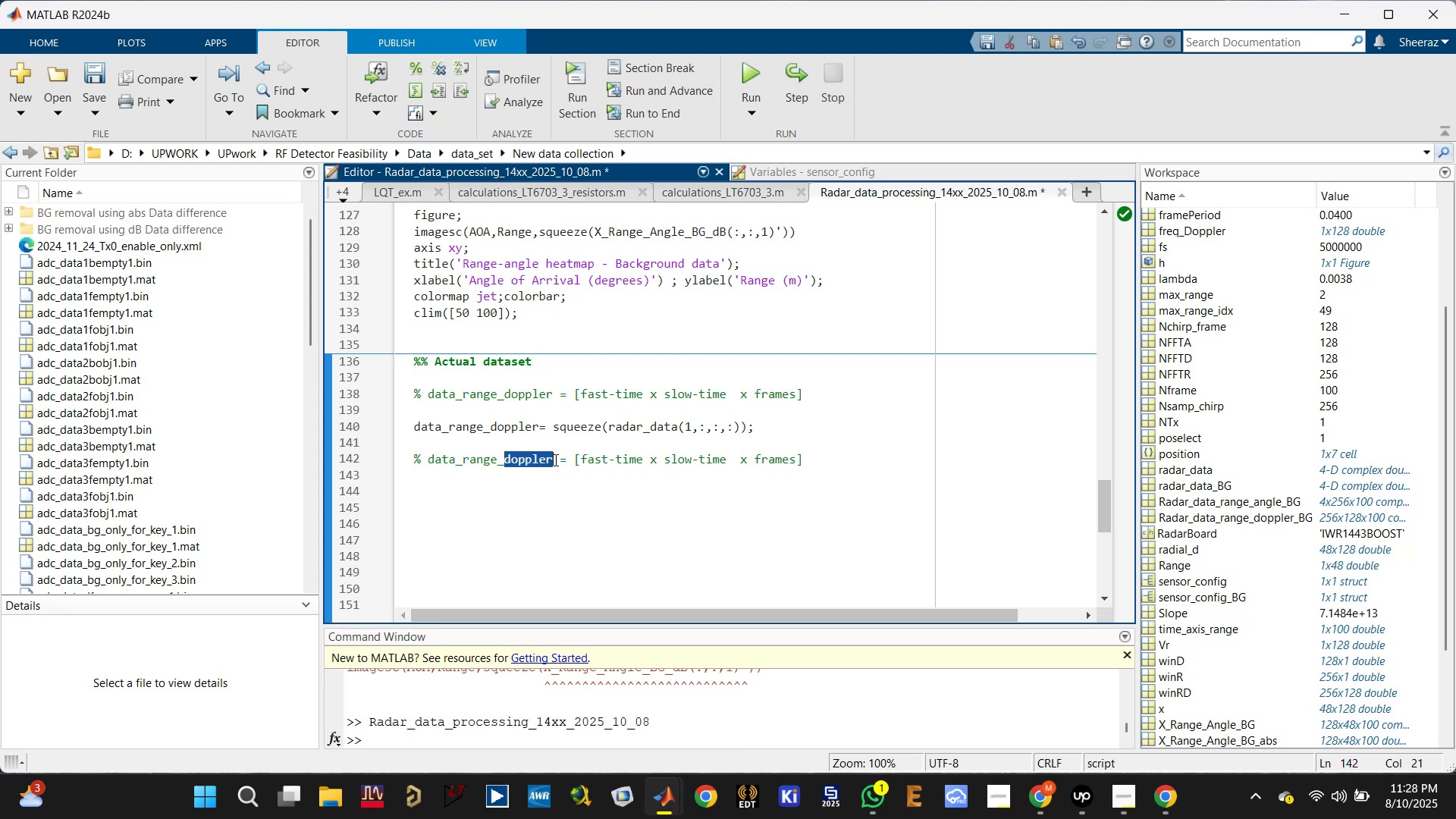 
type(angle)
 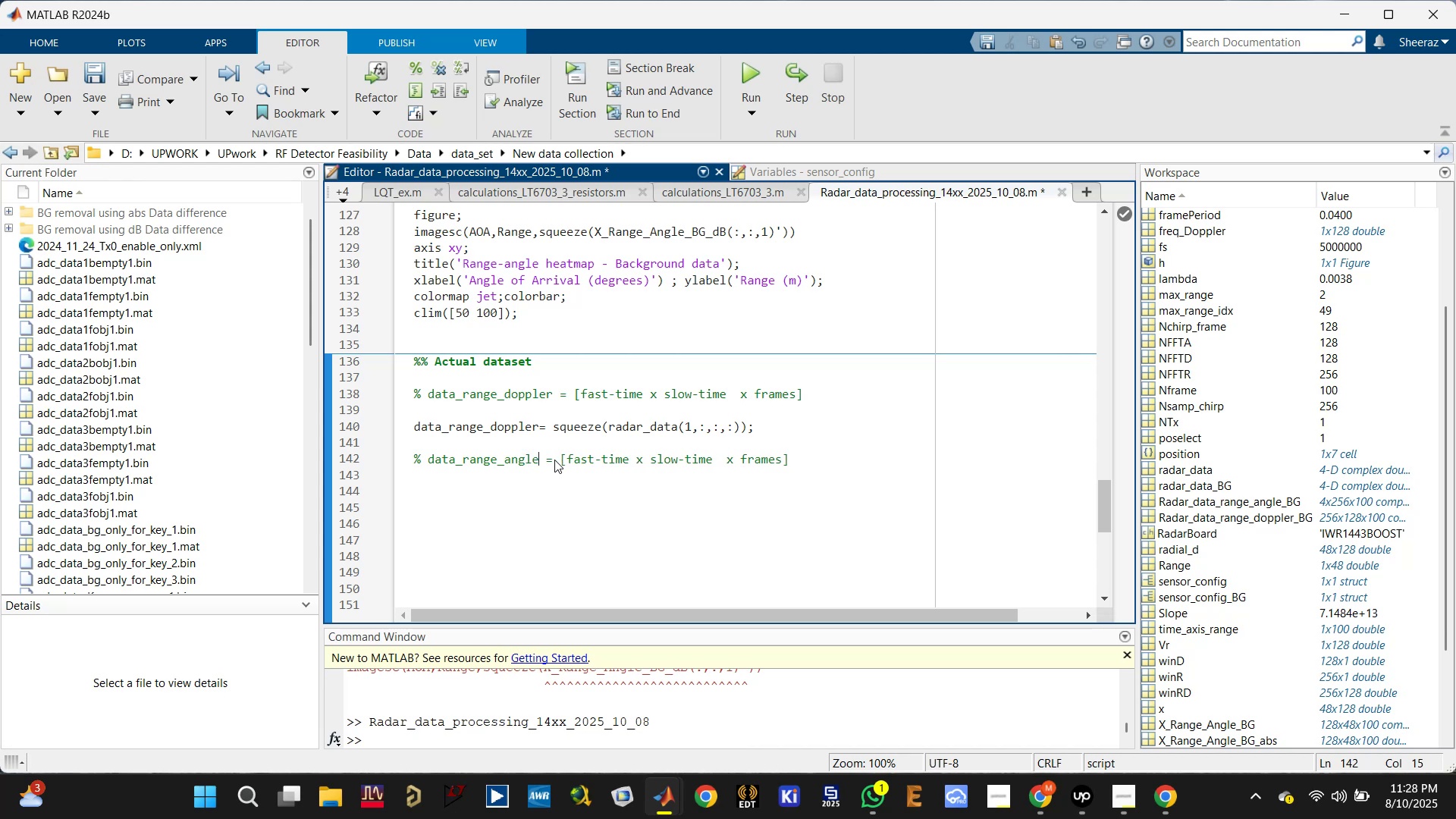 
hold_key(key=ControlLeft, duration=0.42)
 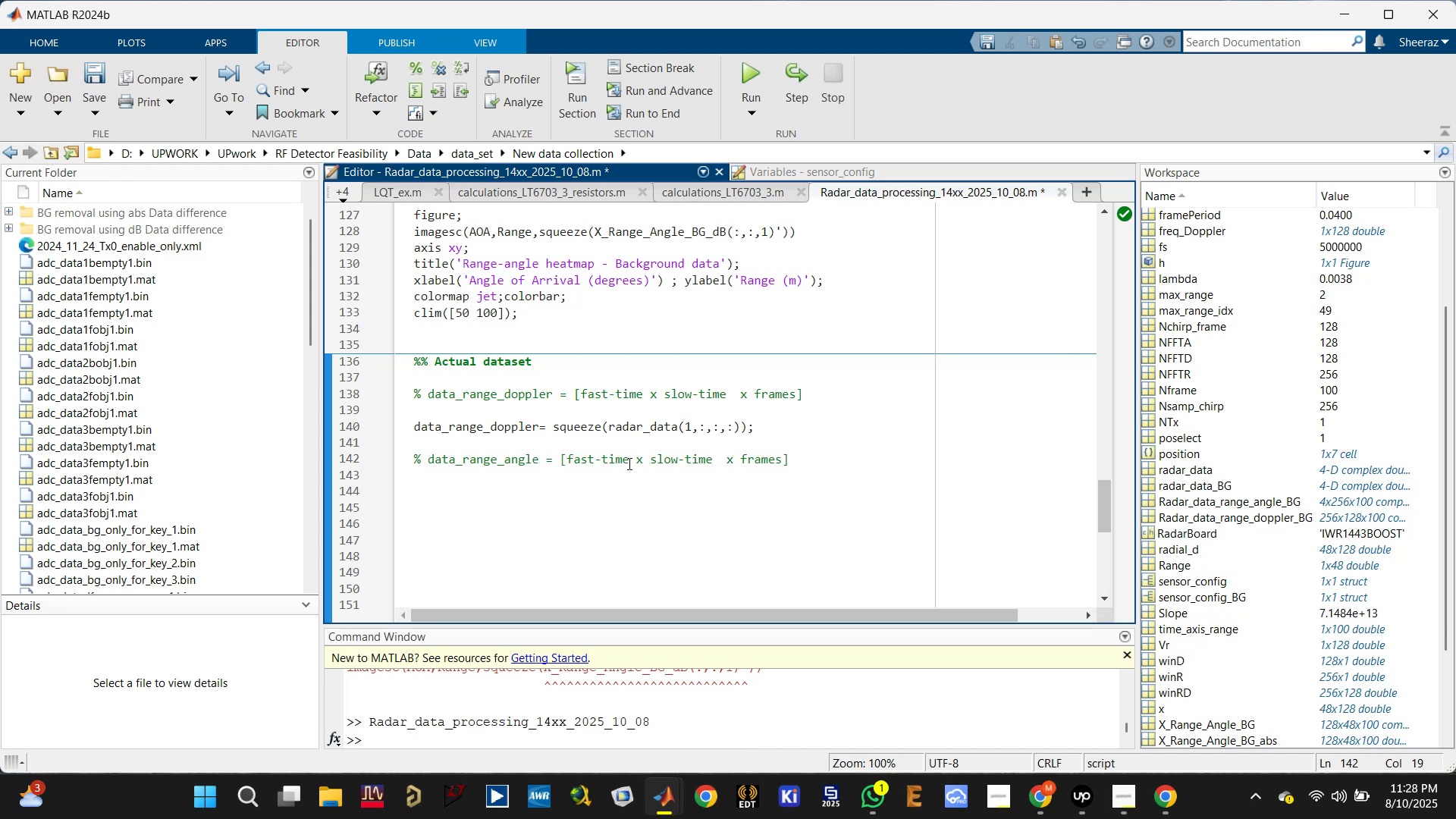 
left_click_drag(start_coordinate=[625, 457], to_coordinate=[573, 457])
 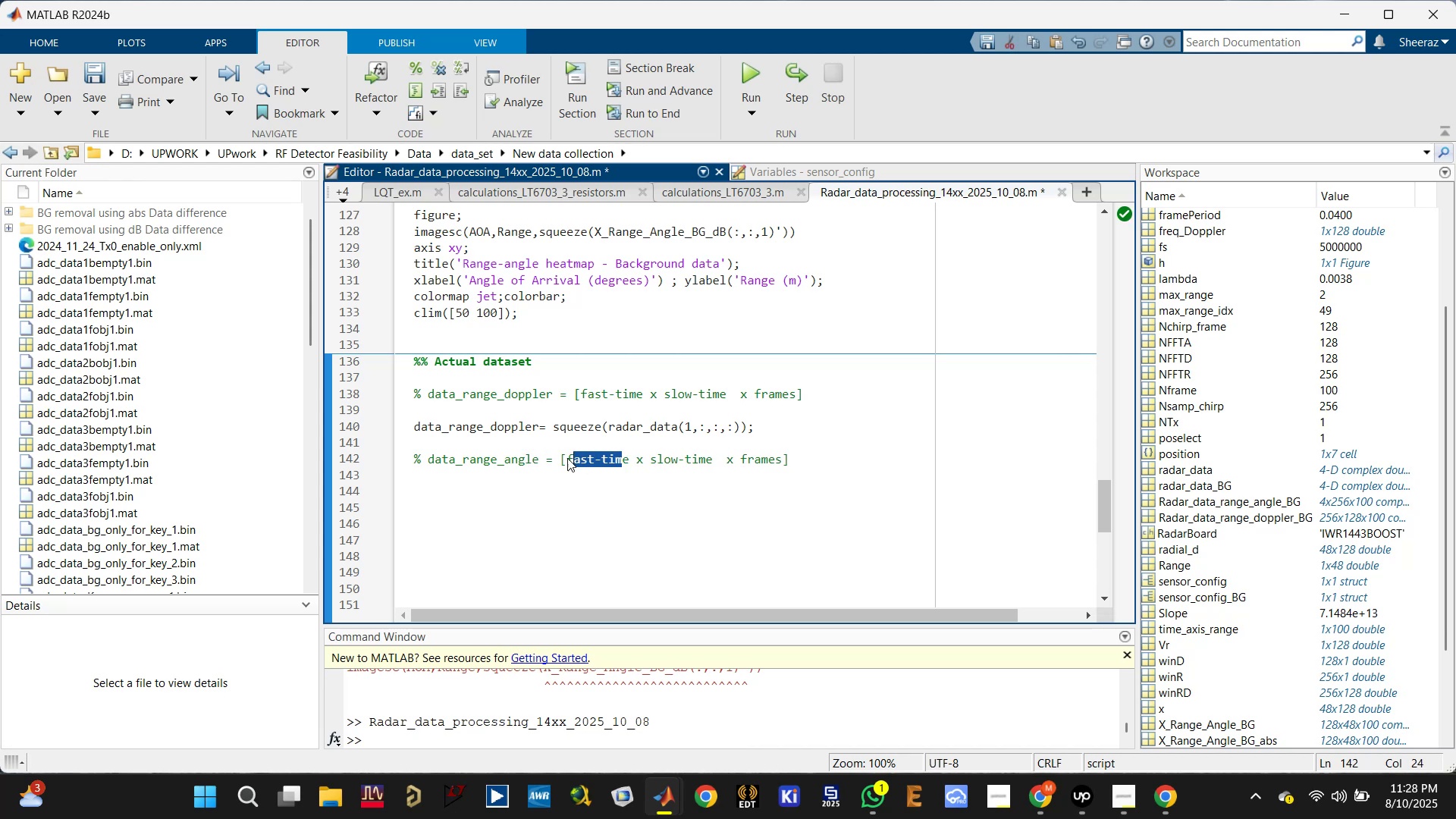 
left_click([566, 458])
 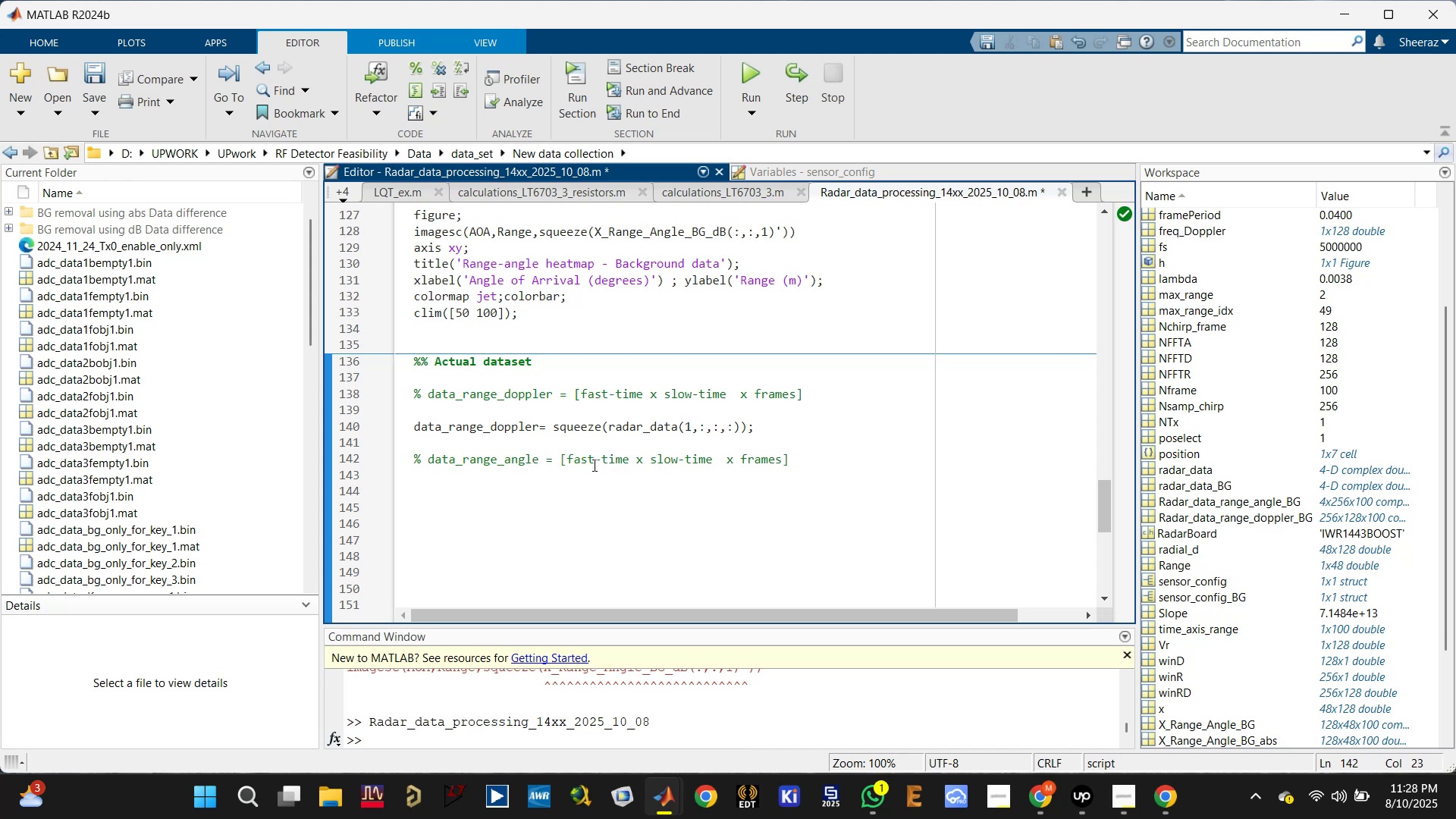 
type(sensors x )
 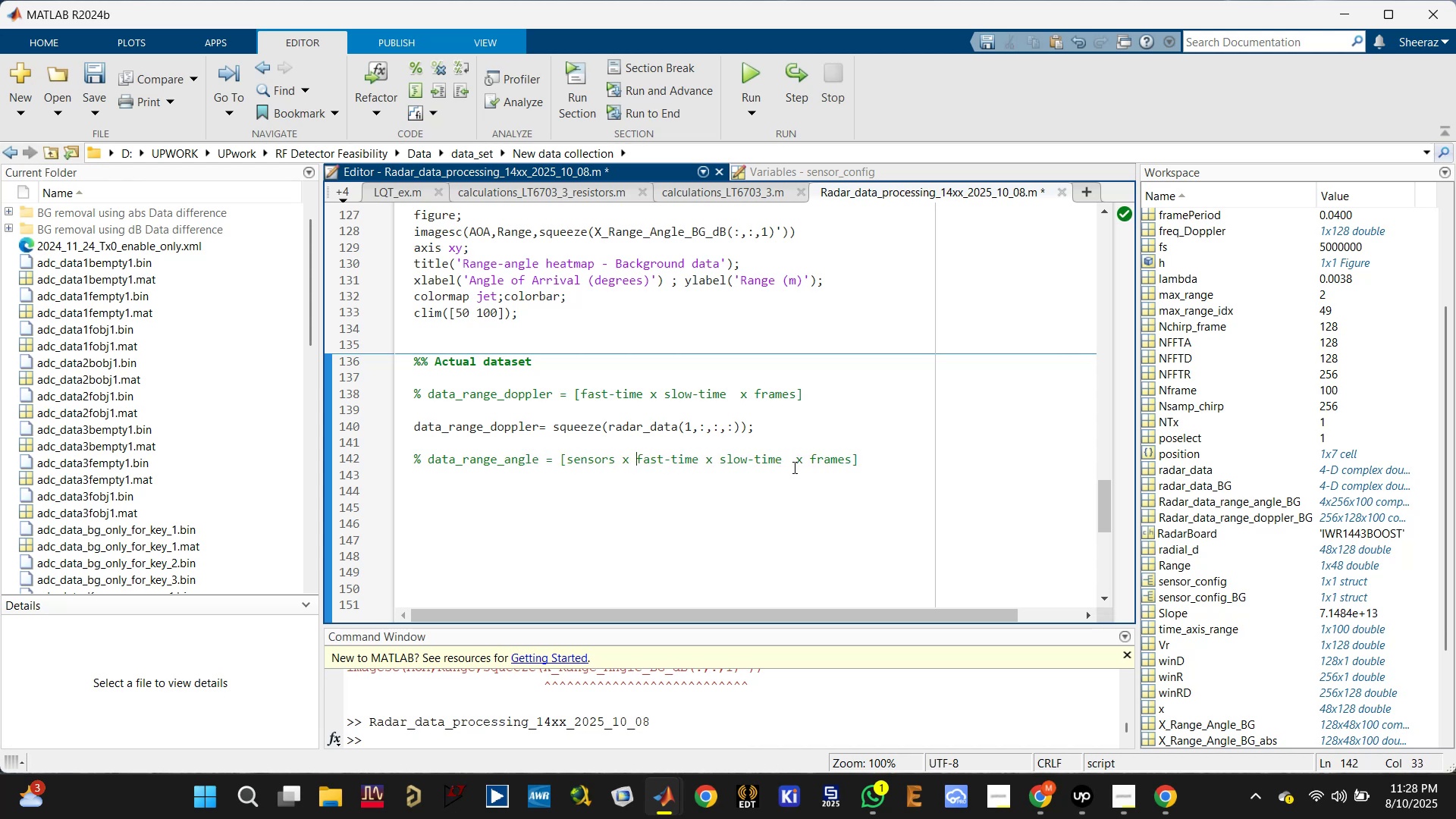 
left_click_drag(start_coordinate=[795, 463], to_coordinate=[705, 463])
 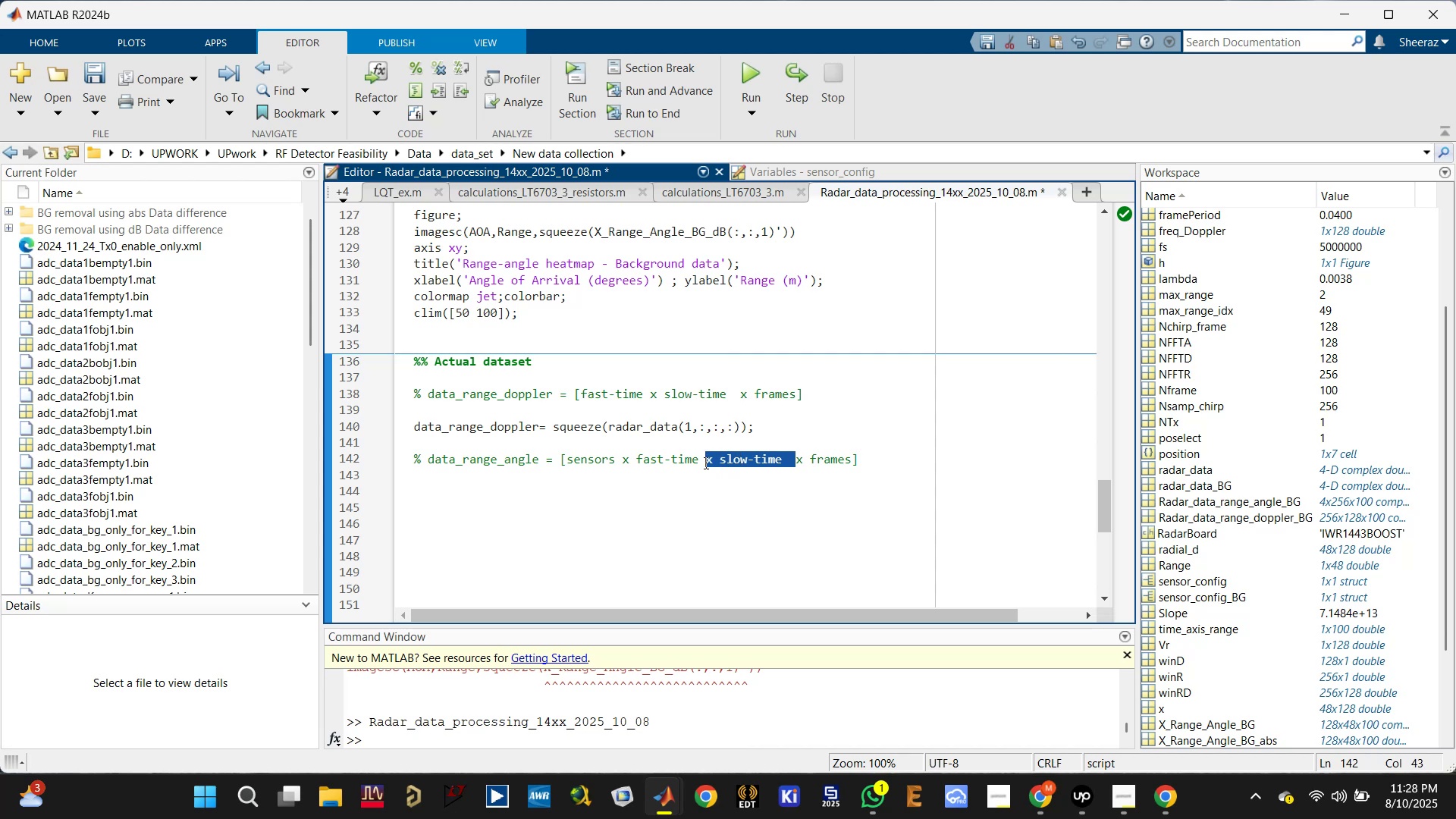 
key(Backspace)
 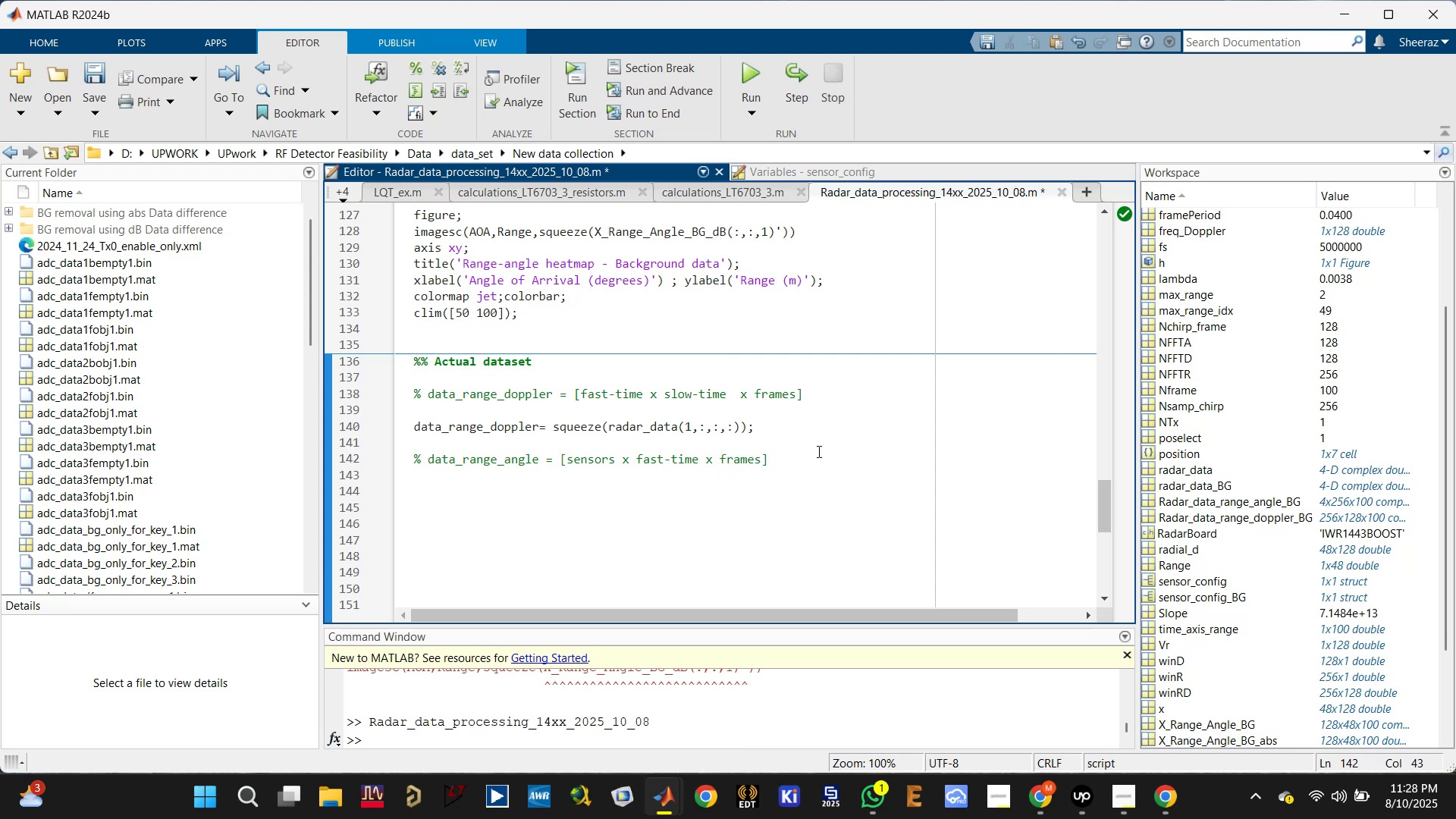 
key(Control+ControlLeft)
 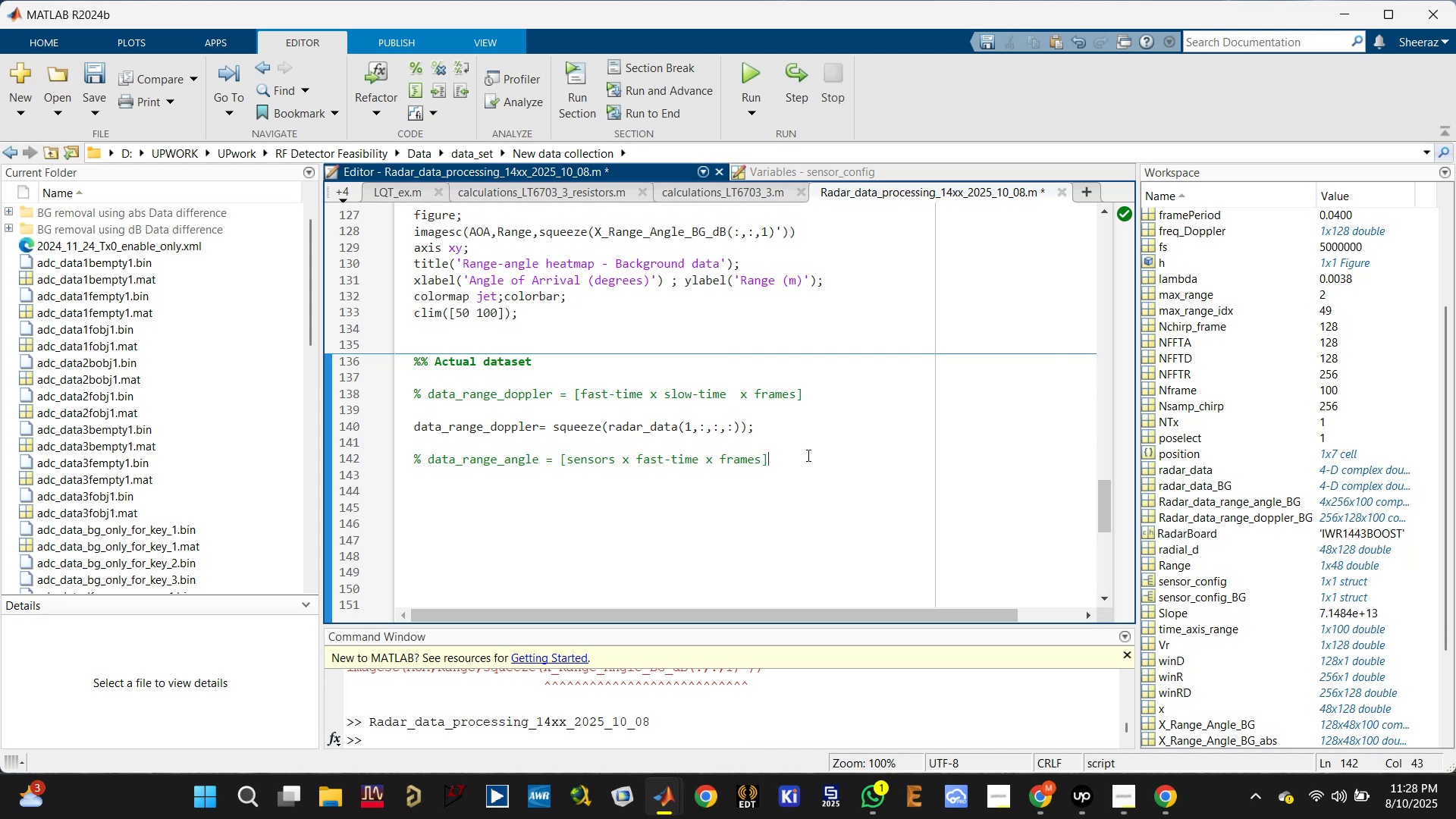 
key(Control+S)
 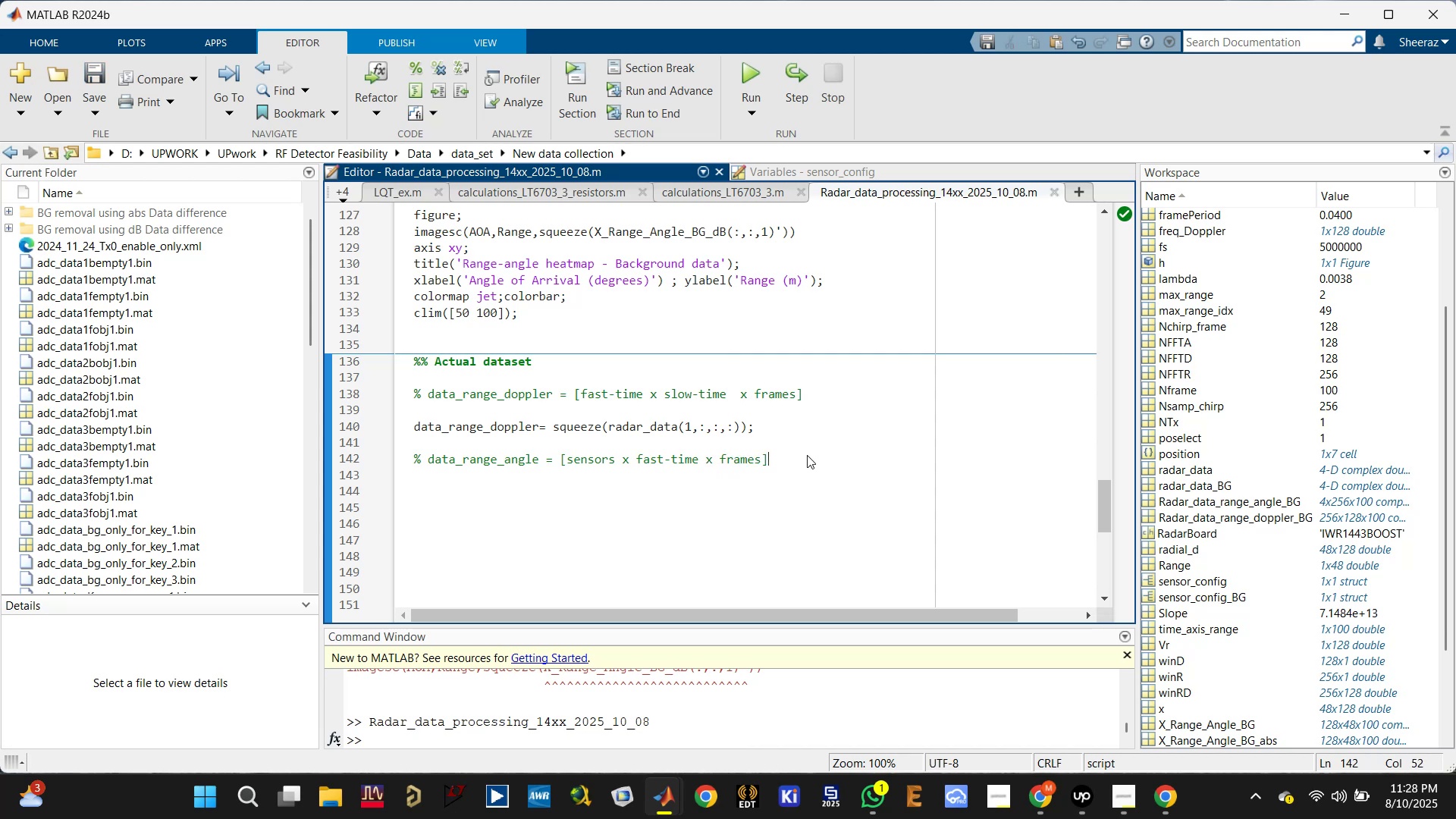 
key(Enter)
 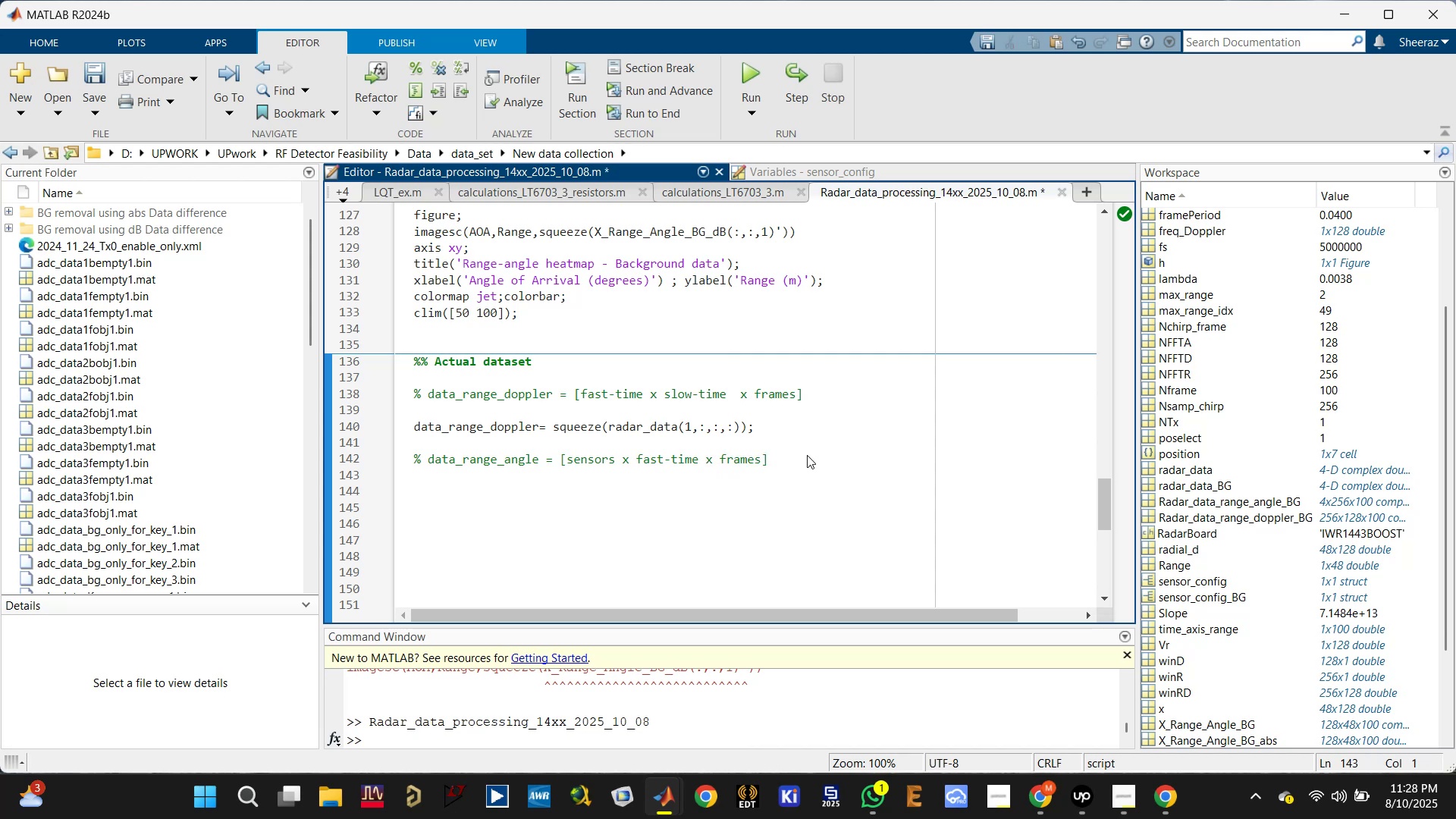 
key(D)
 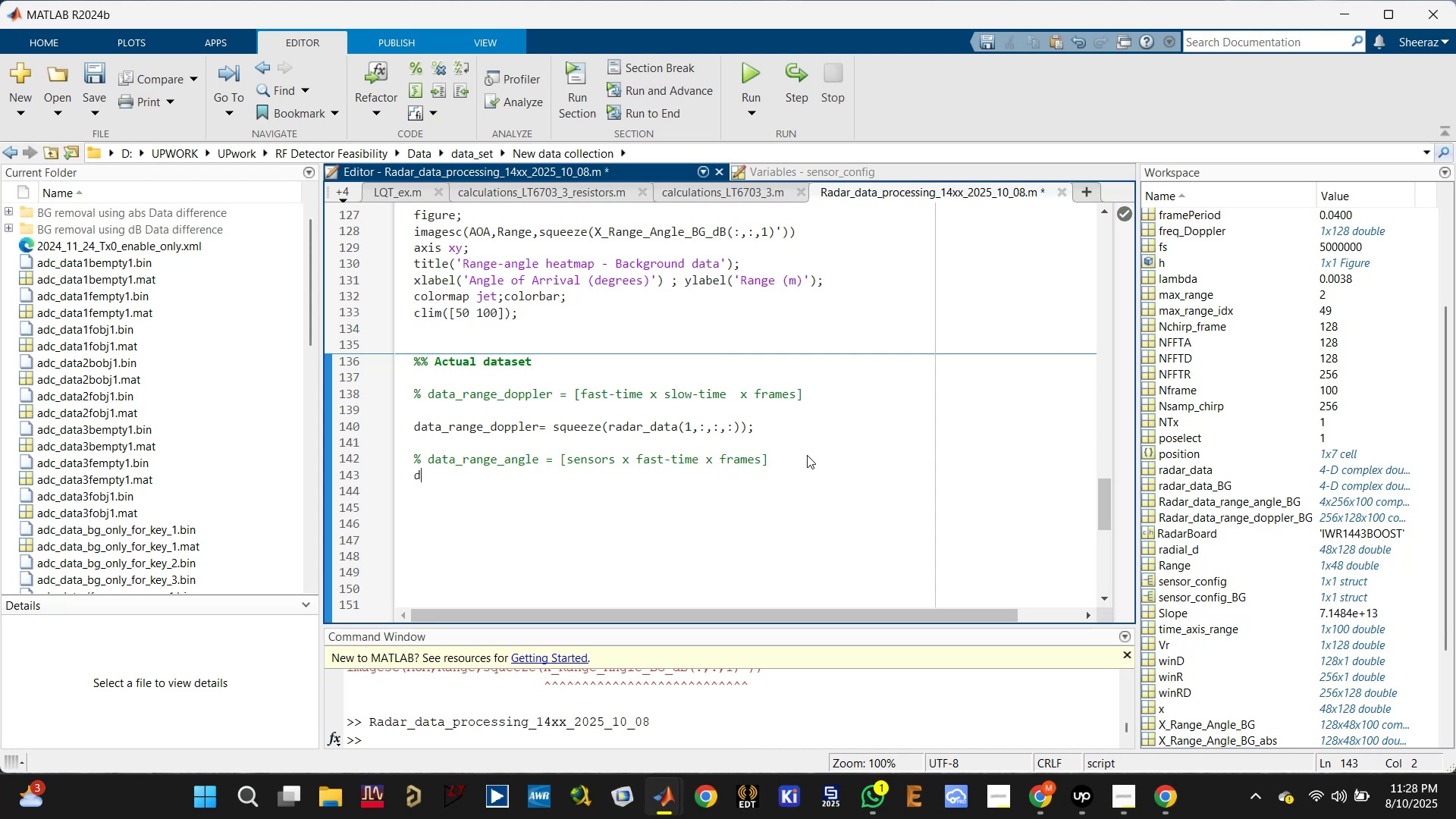 
key(Backspace)
 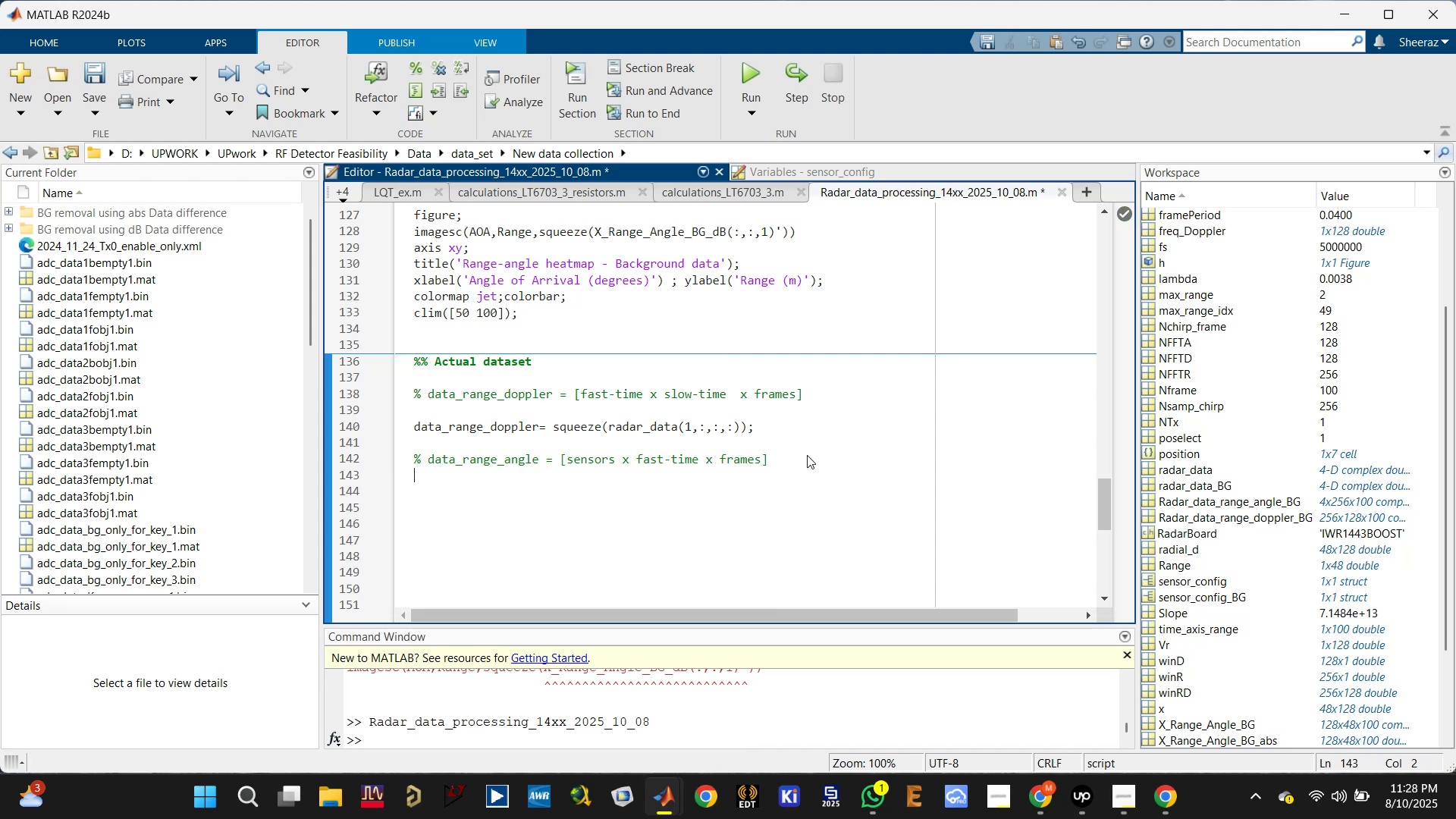 
key(Enter)
 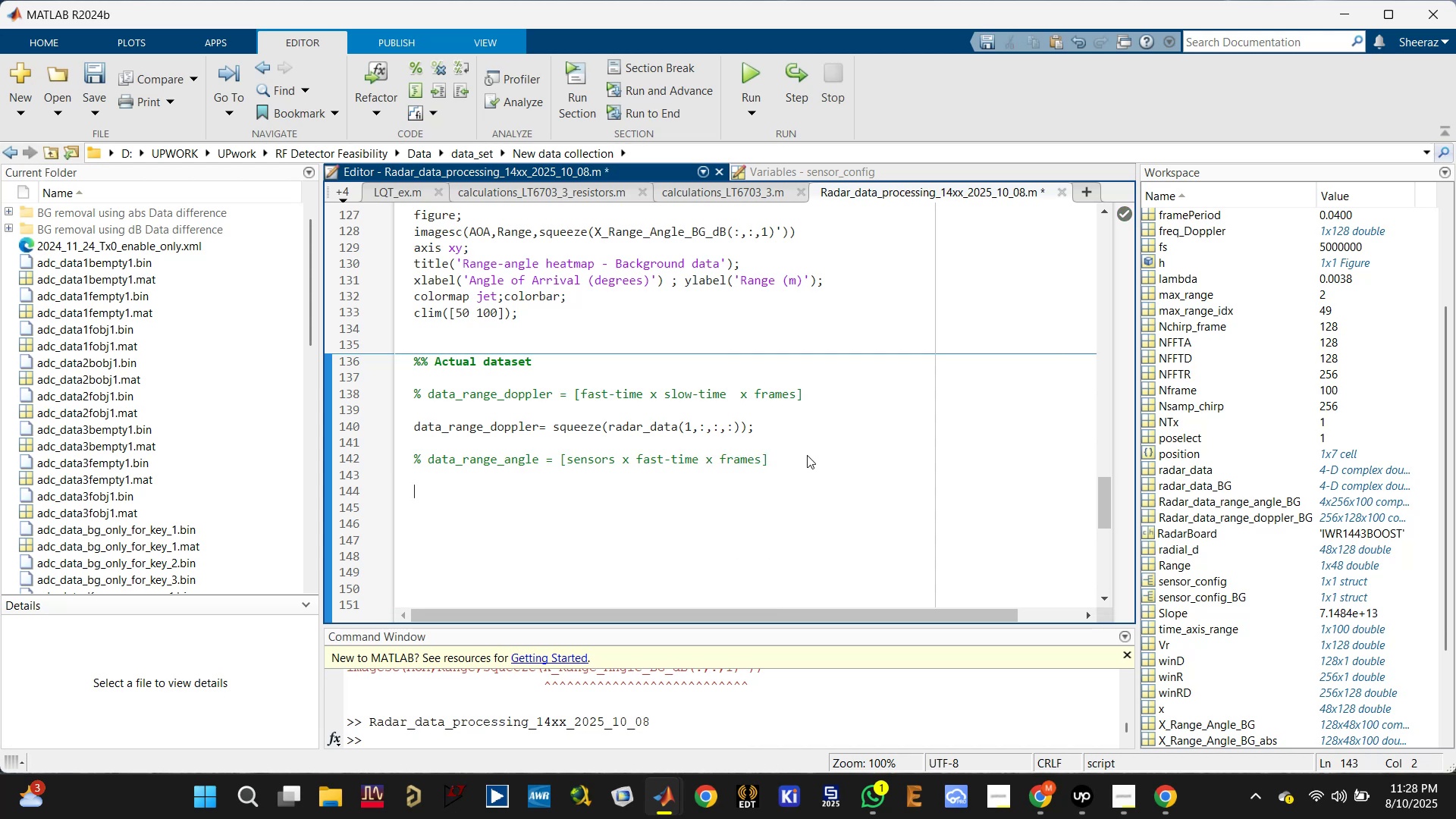 
type(data_range_angle= )
 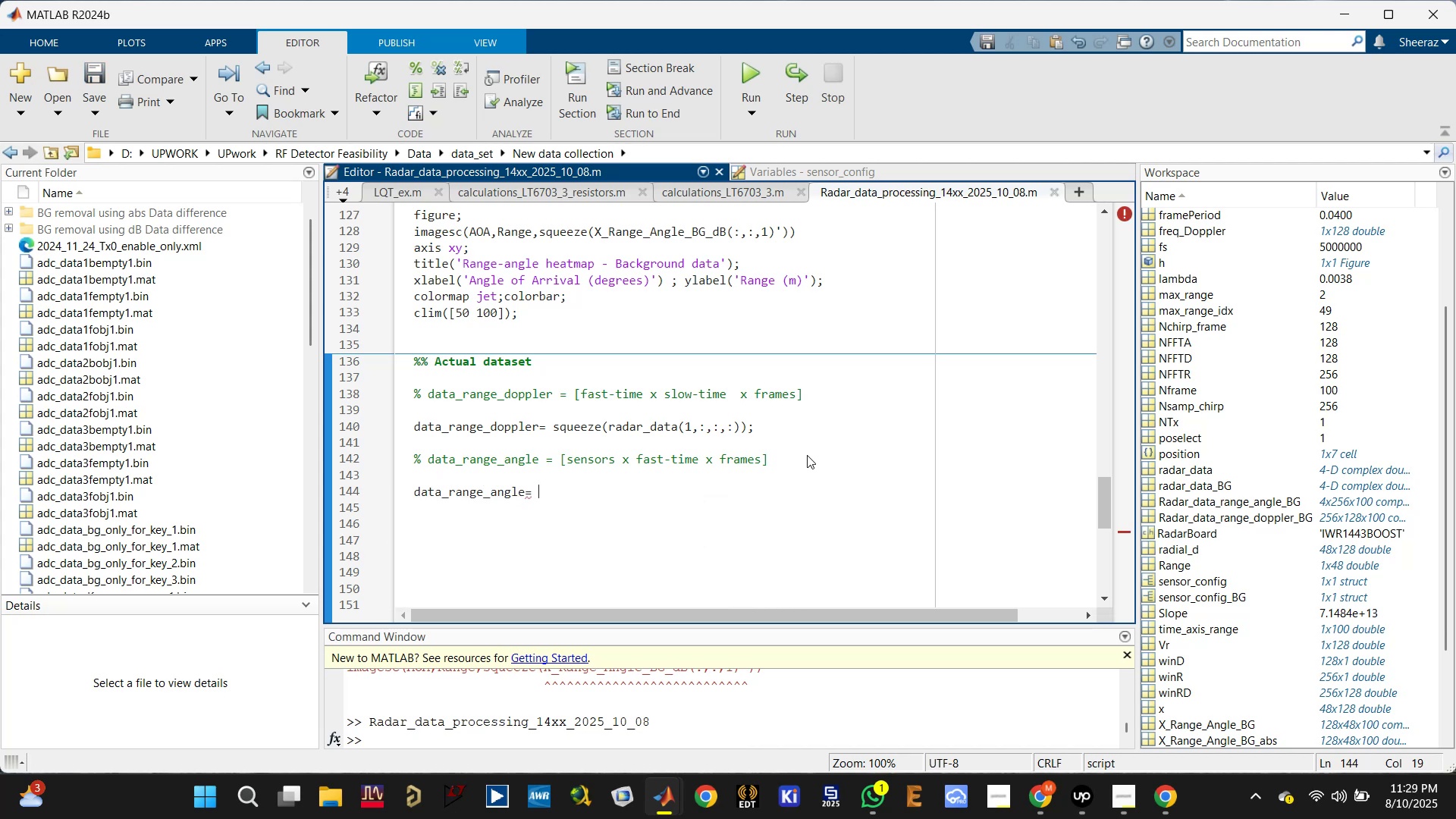 
key(Control+S)
 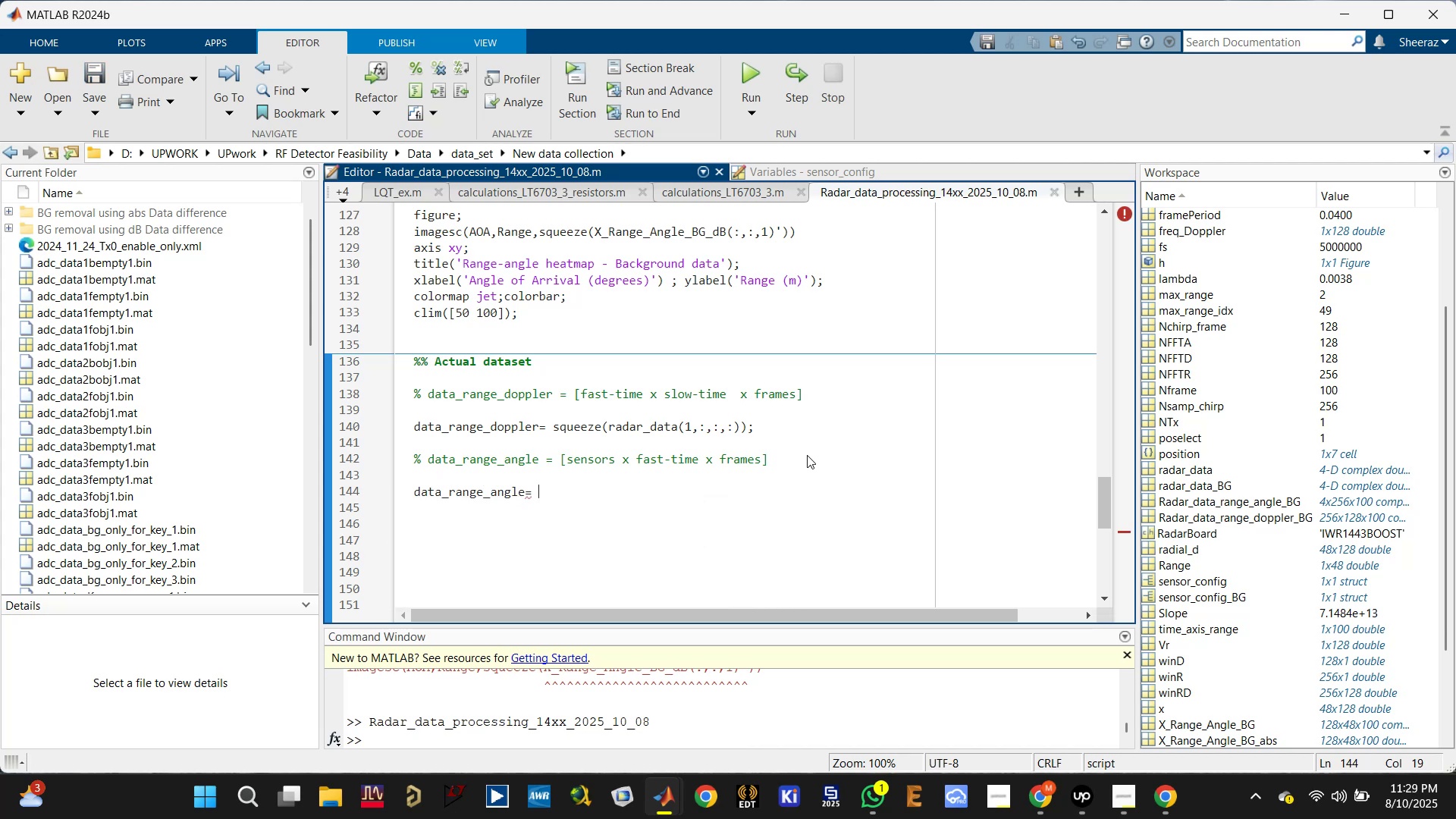 
type(squeeze())
 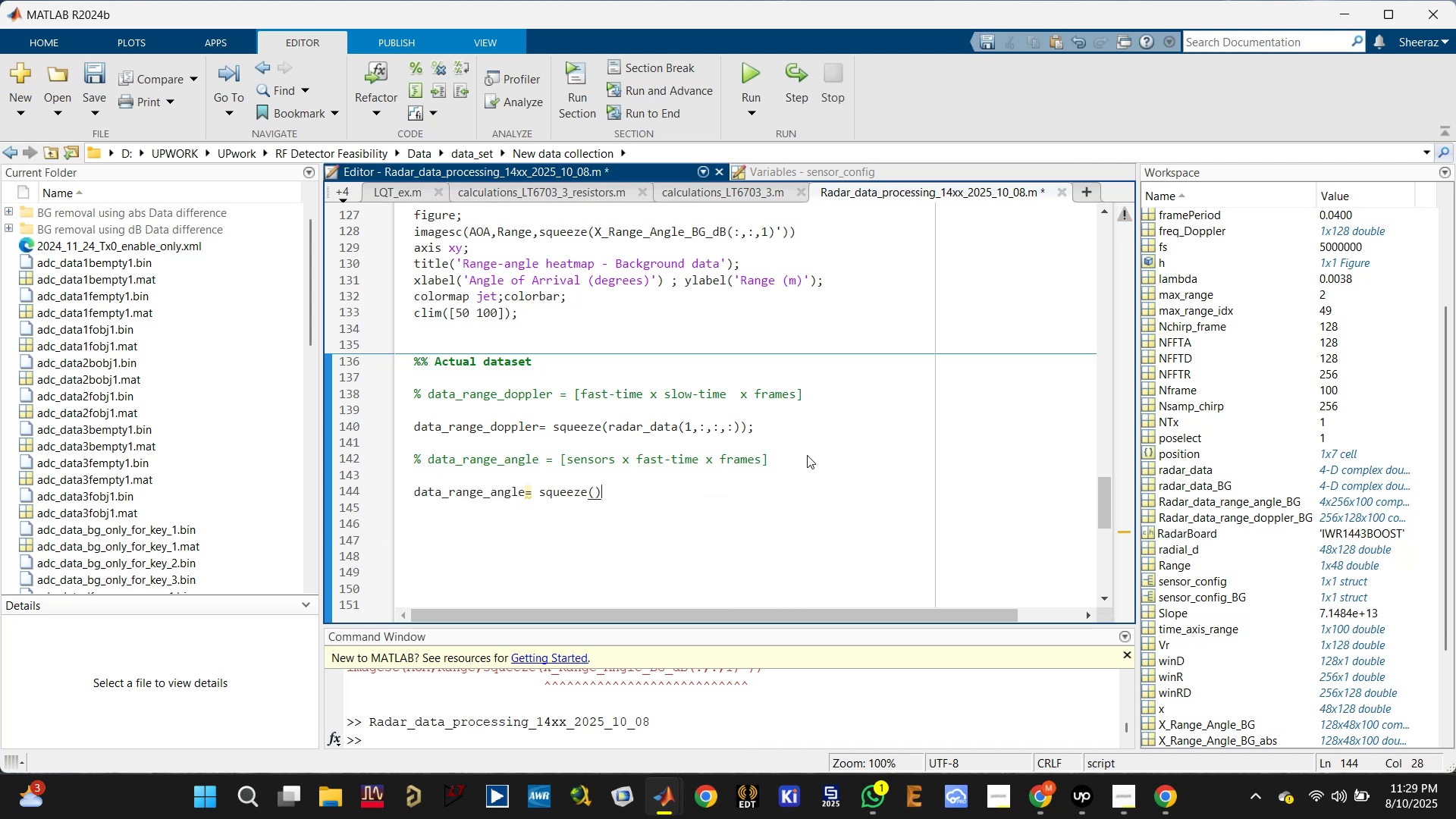 
key(ArrowLeft)
 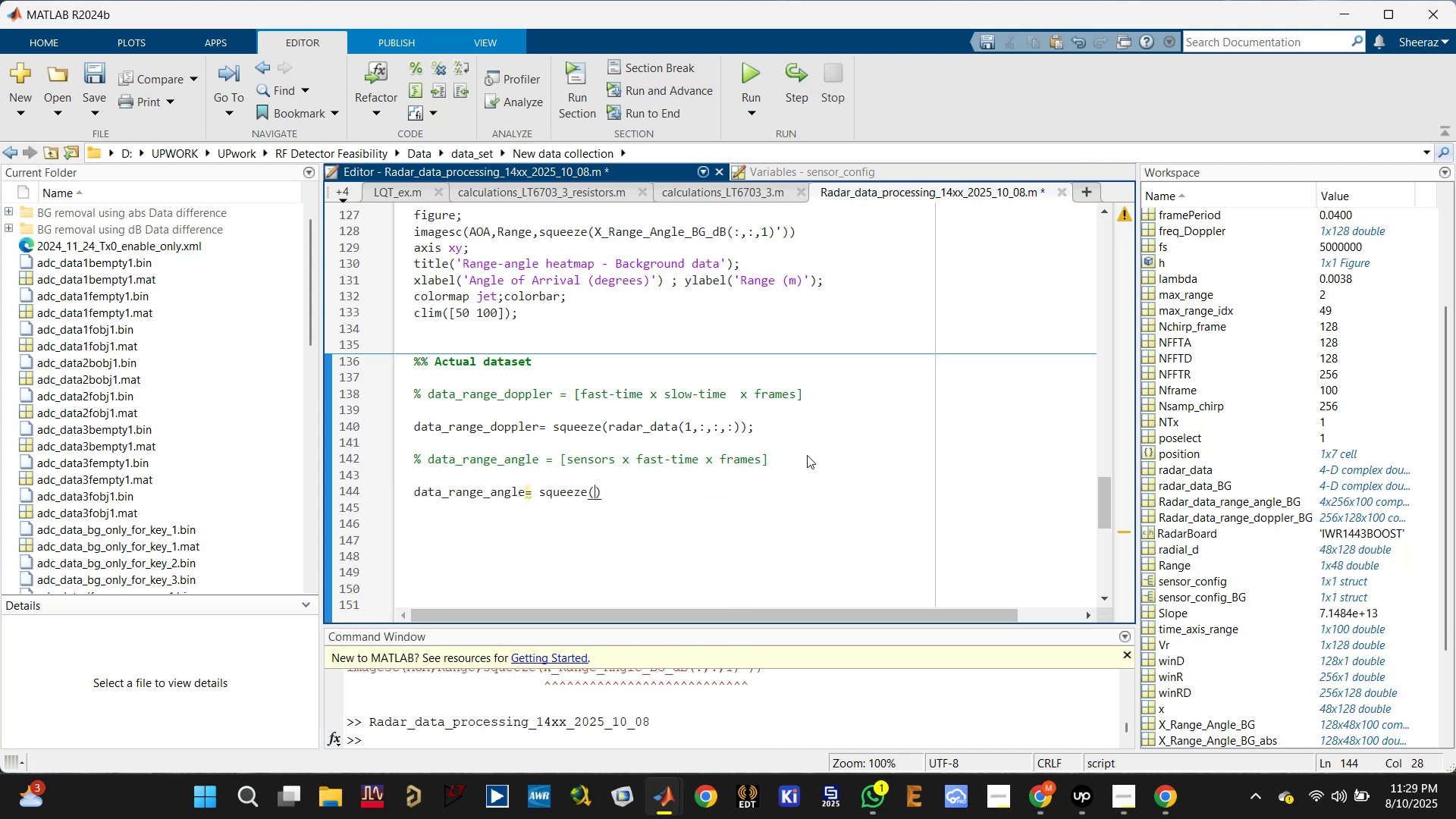 
type(radar_data())
 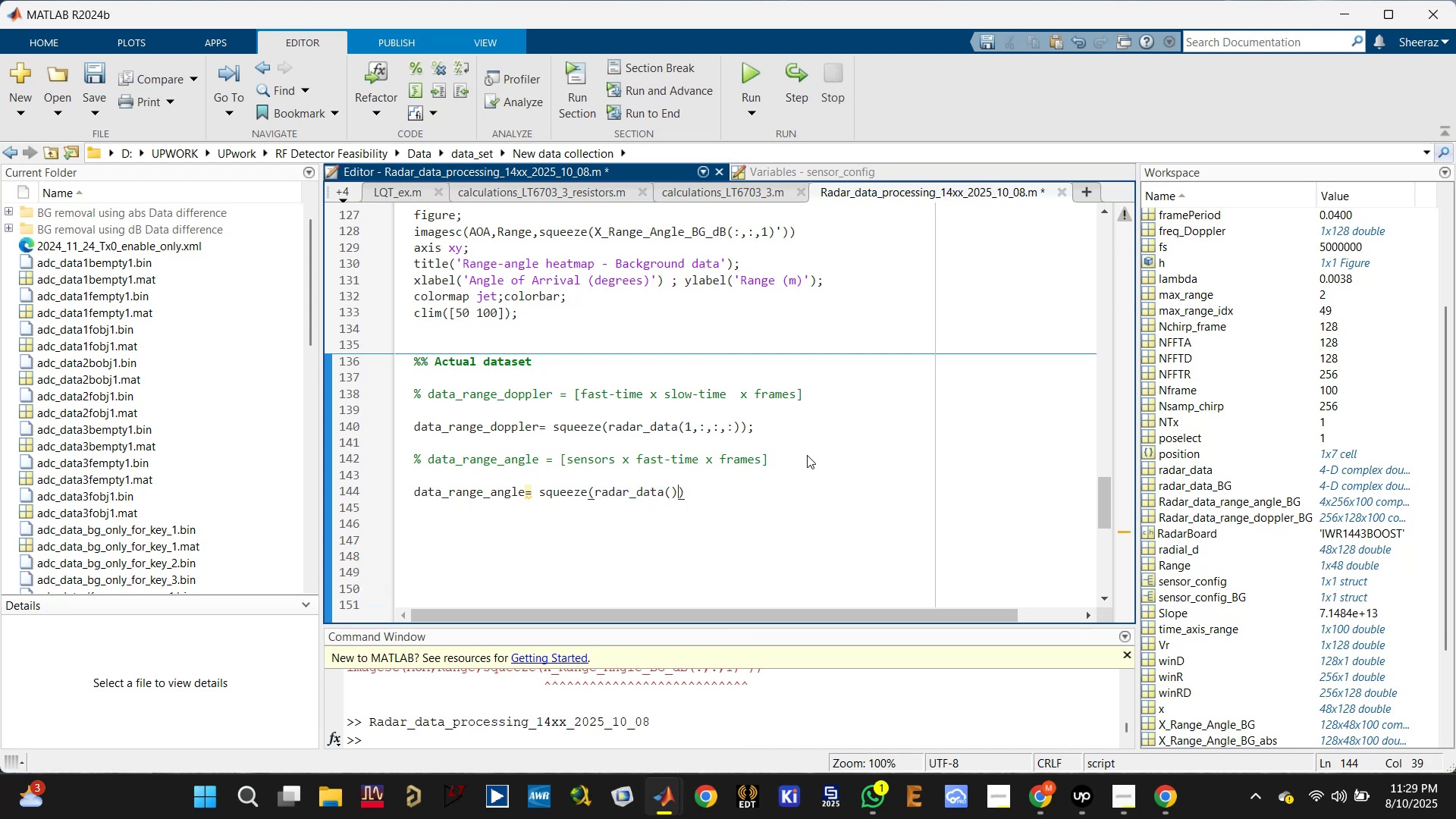 
key(ArrowLeft)
 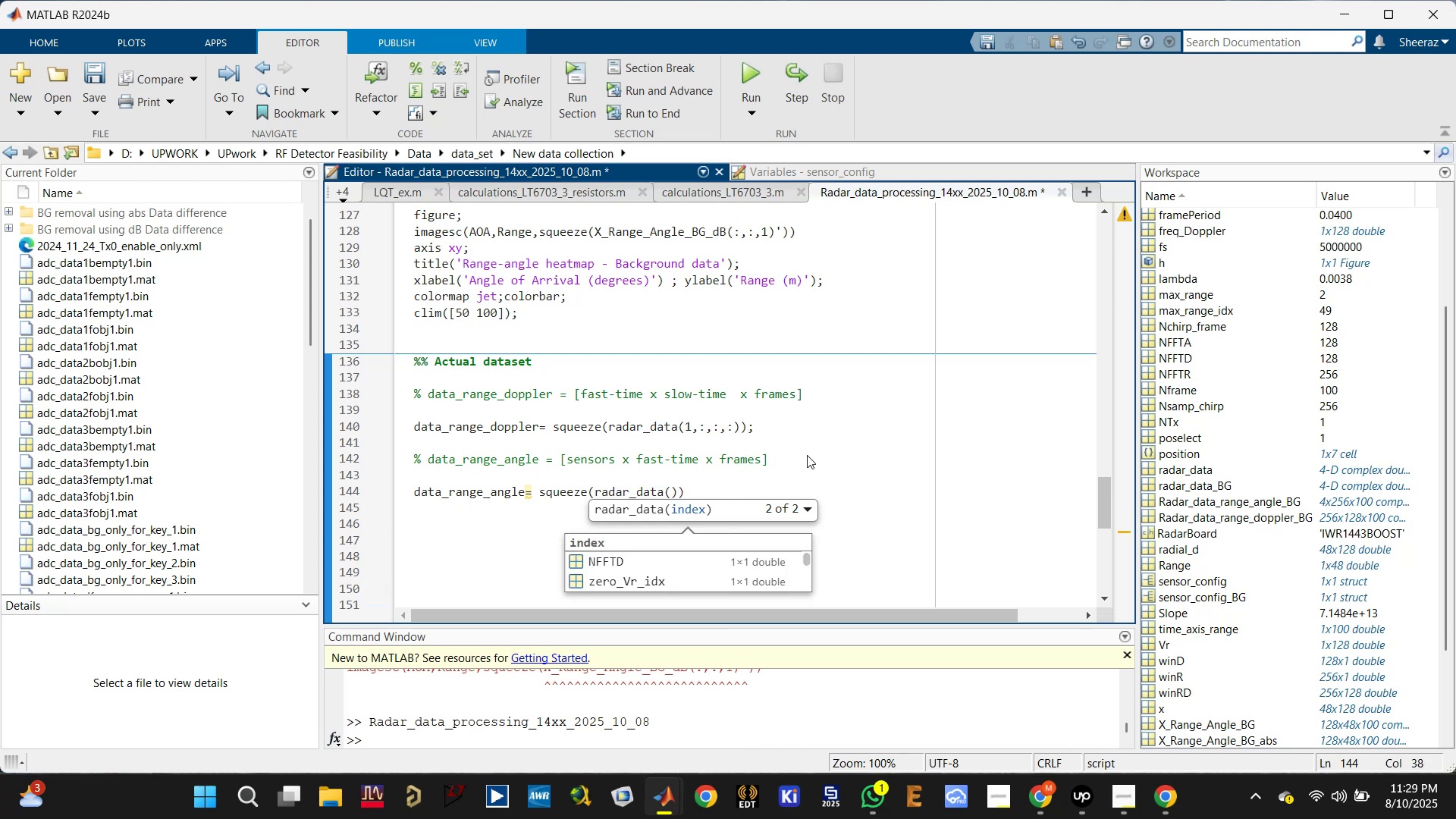 
key(Shift+Semicolon)
 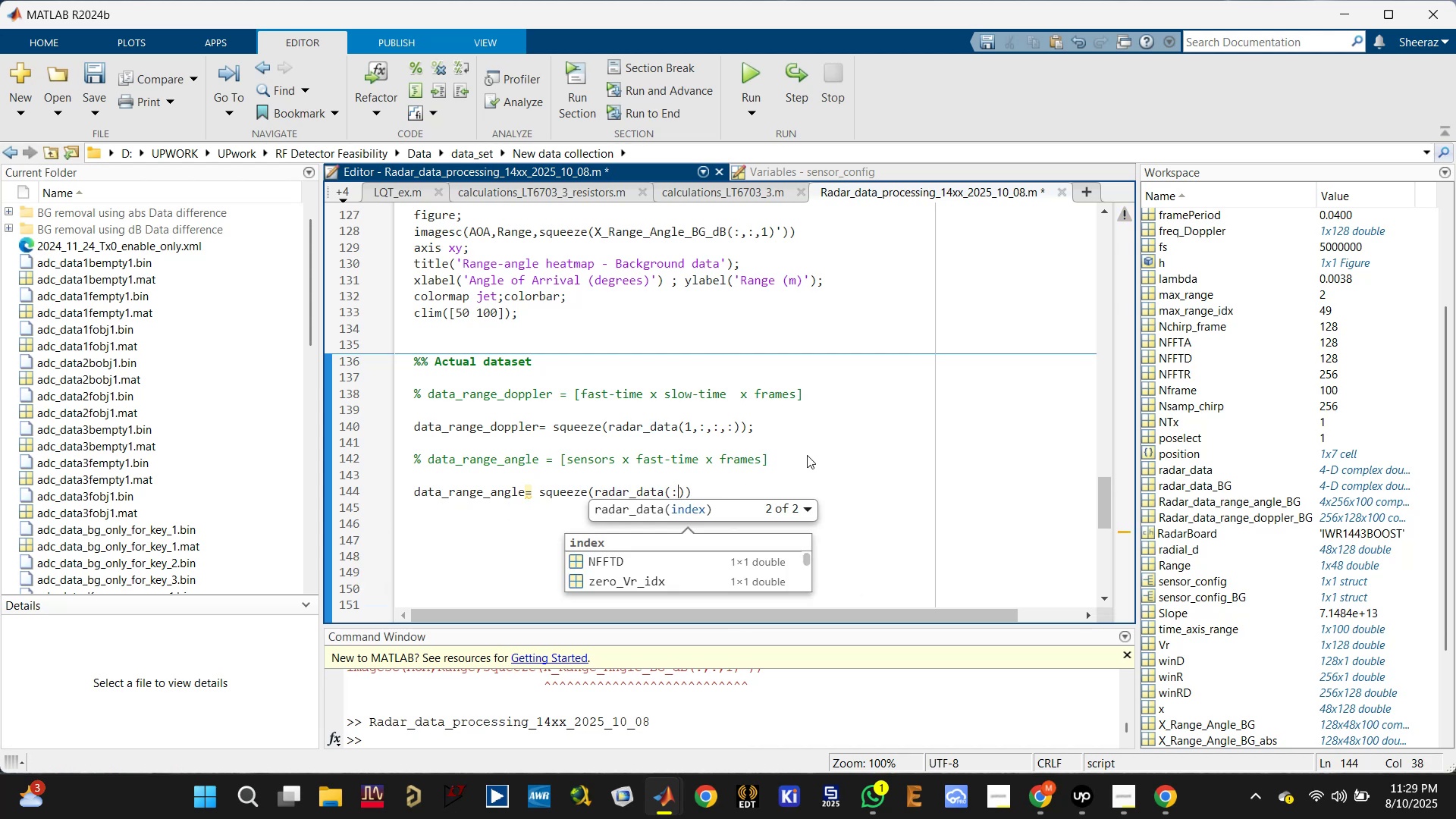 
key(Comma)
 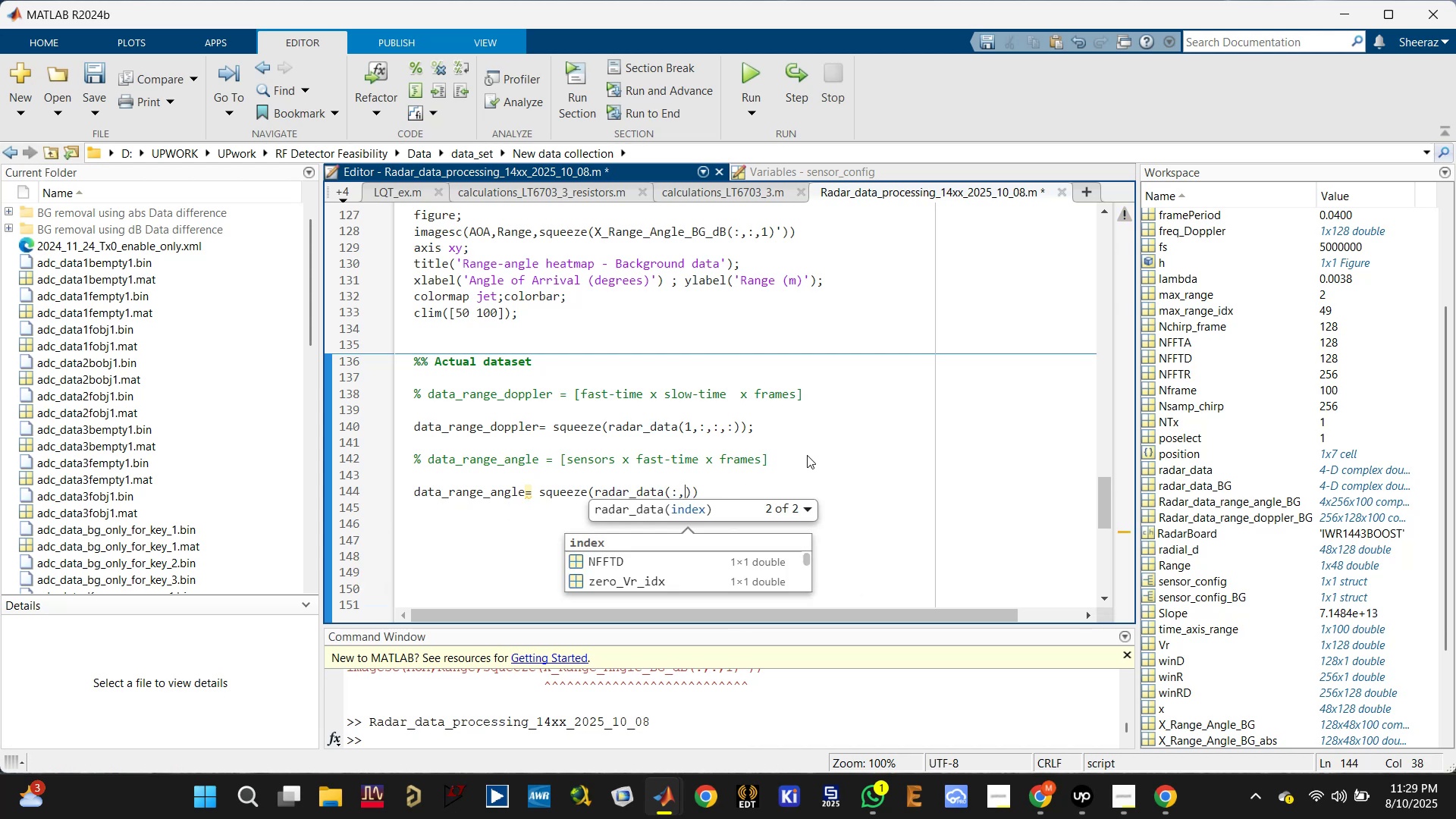 
key(Shift+Semicolon)
 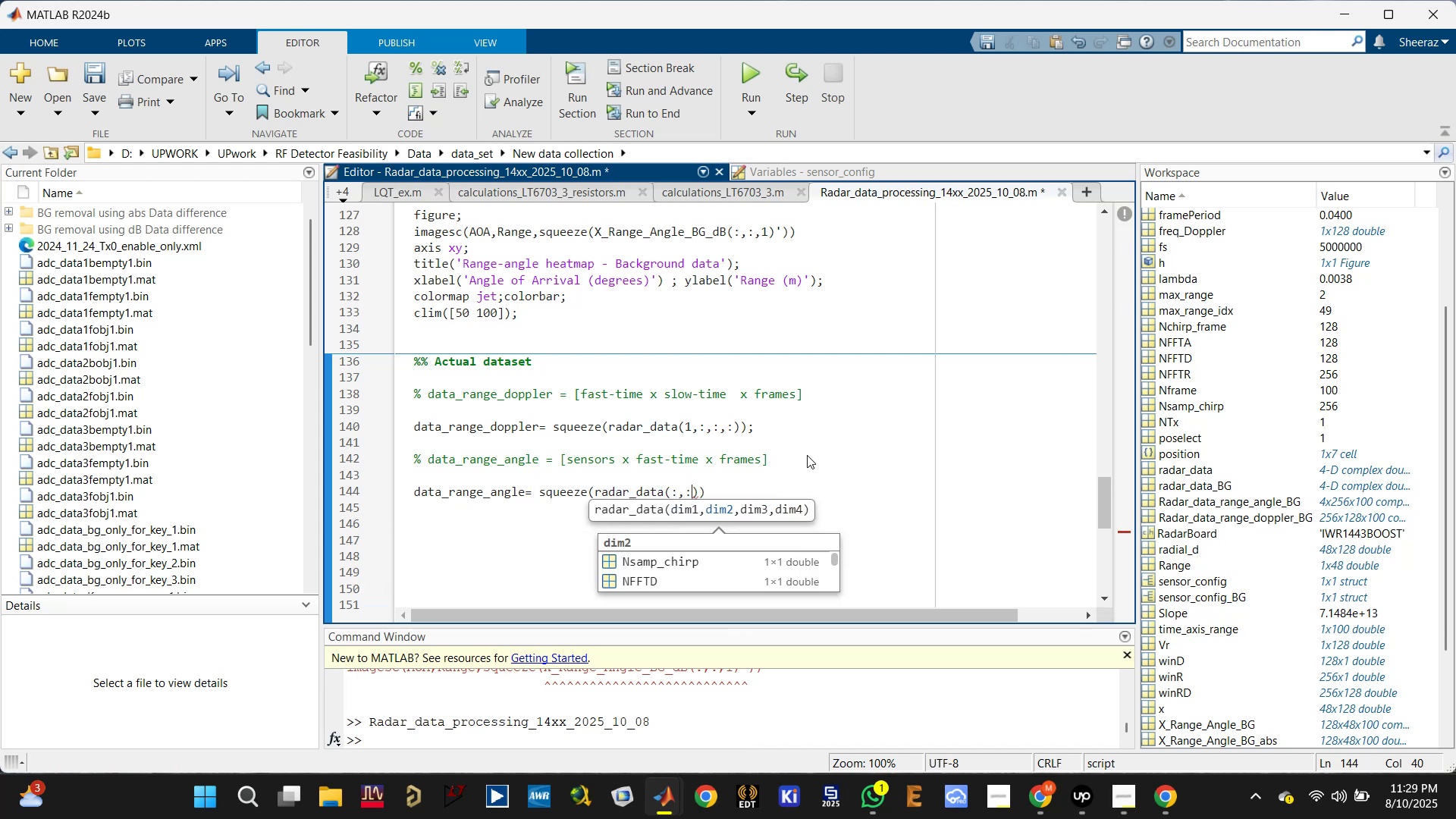 
key(Comma)
 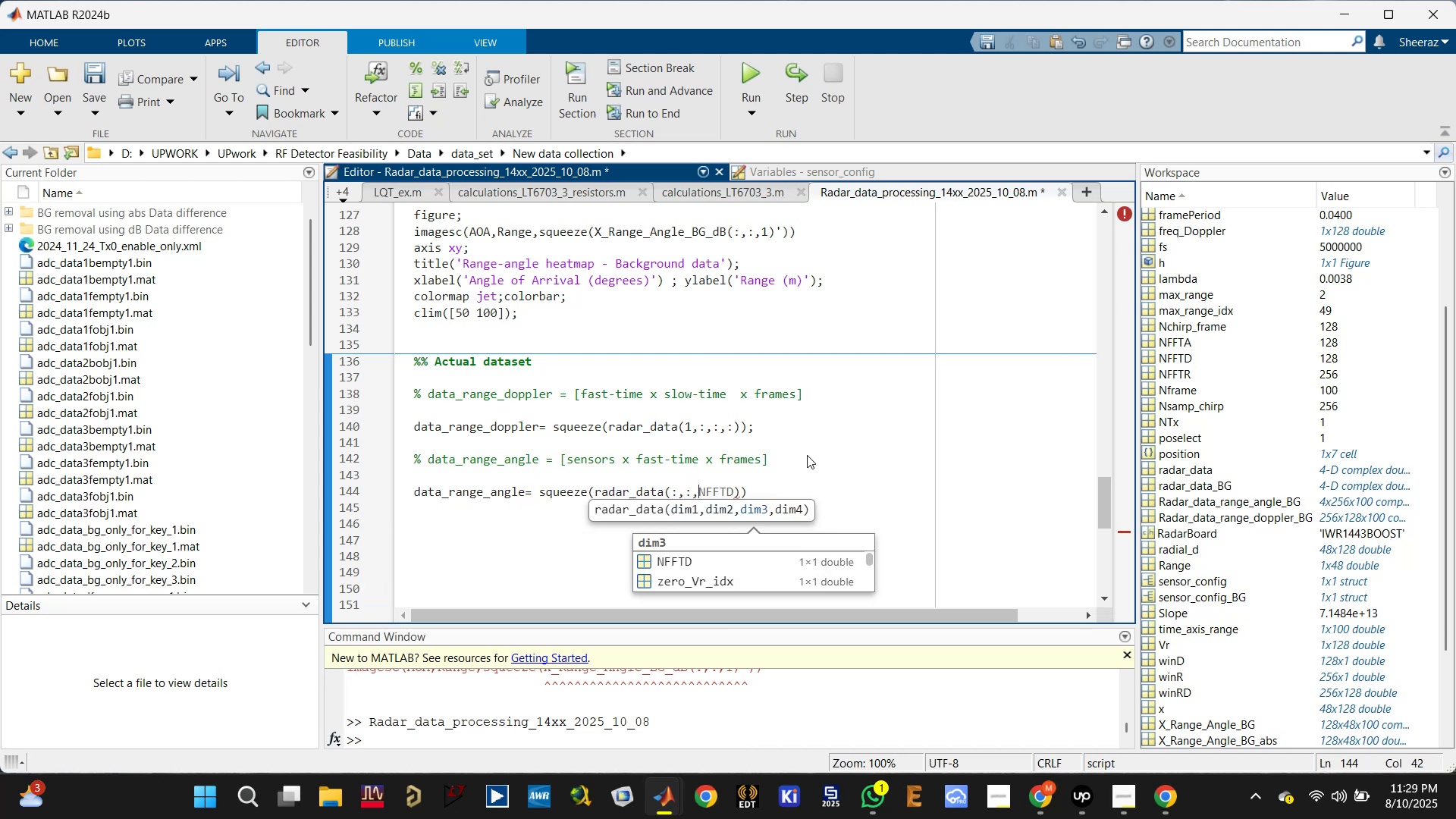 
key(1)
 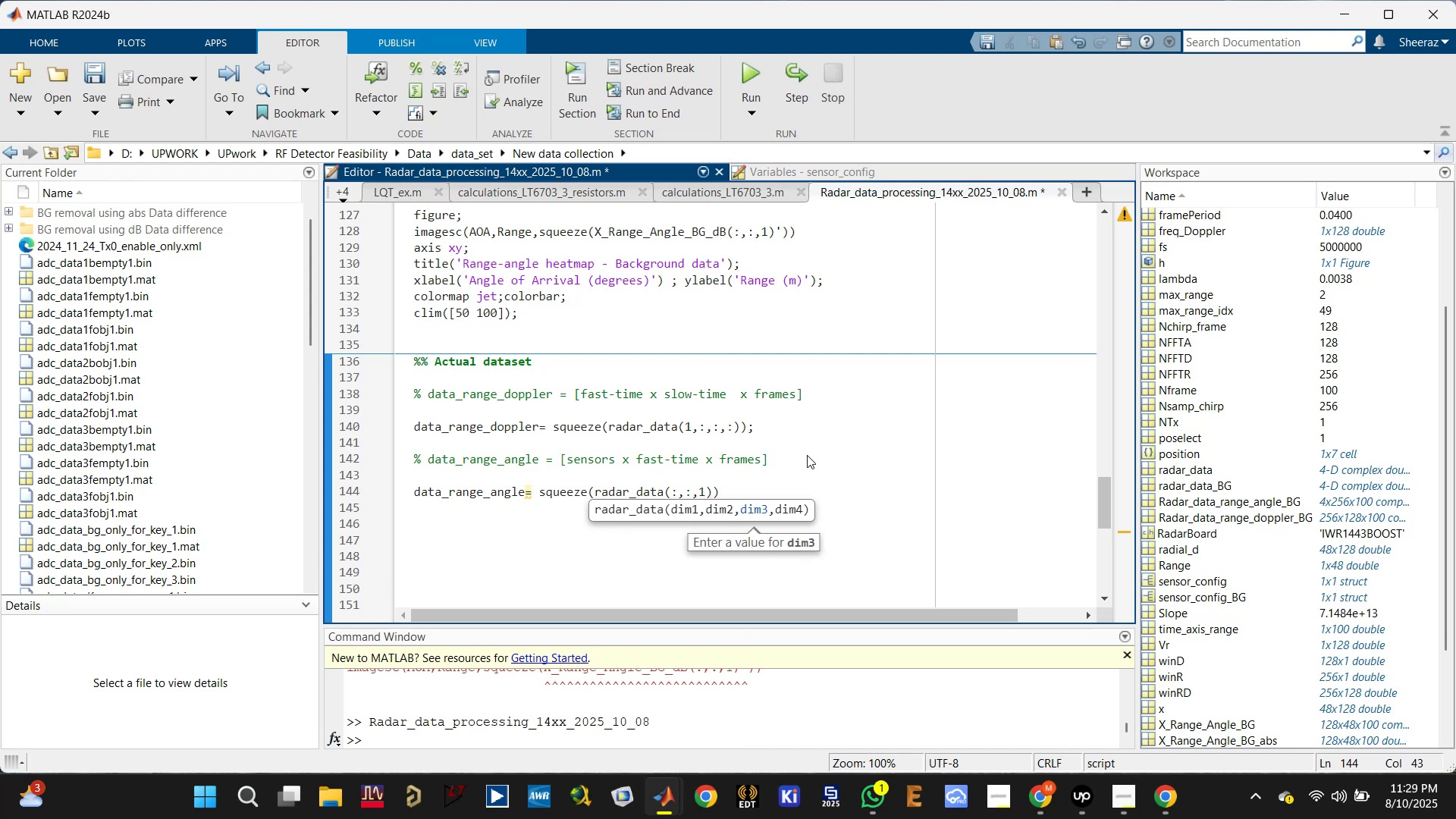 
left_click([807, 455])
 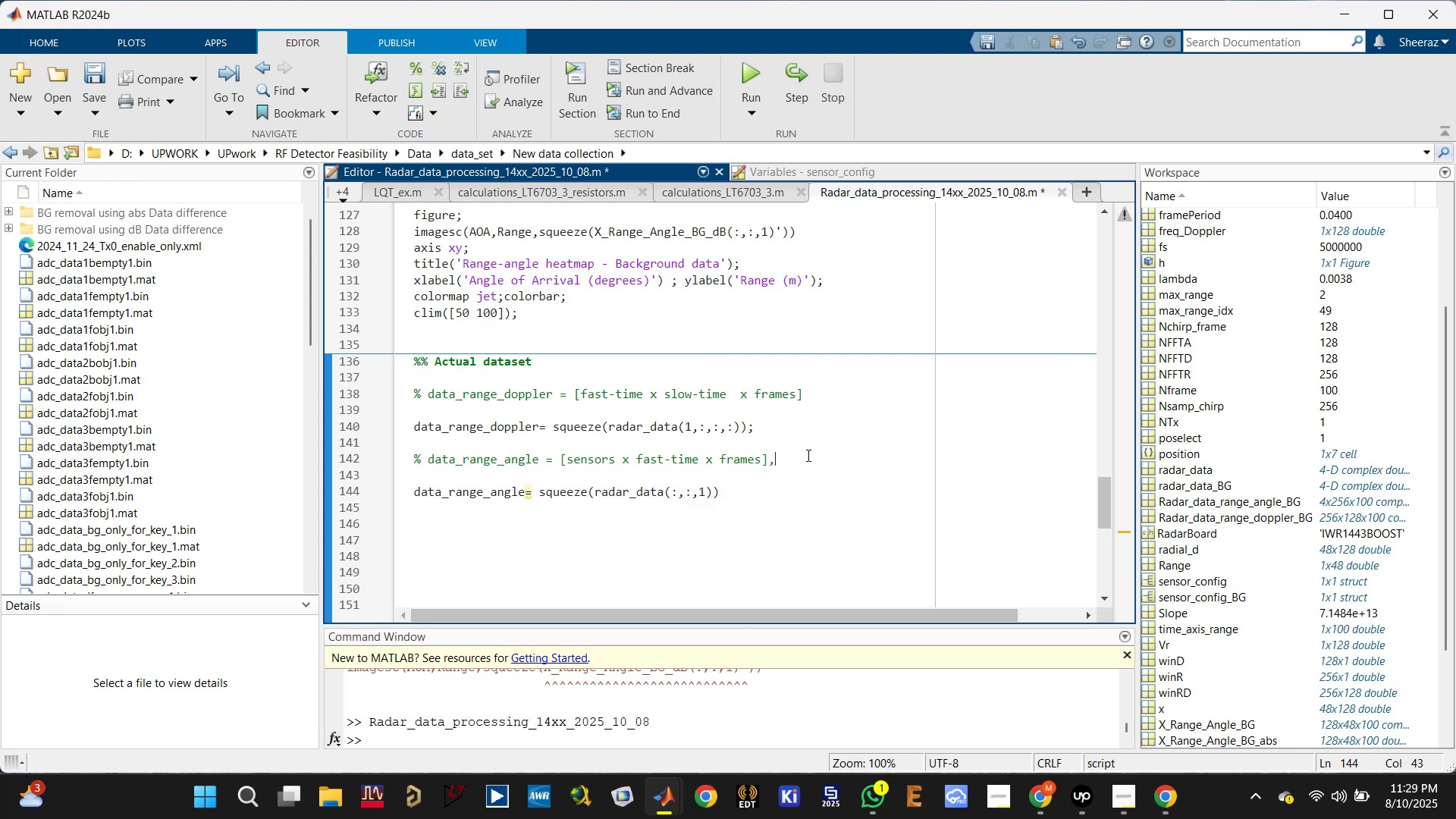 
key(Comma)
 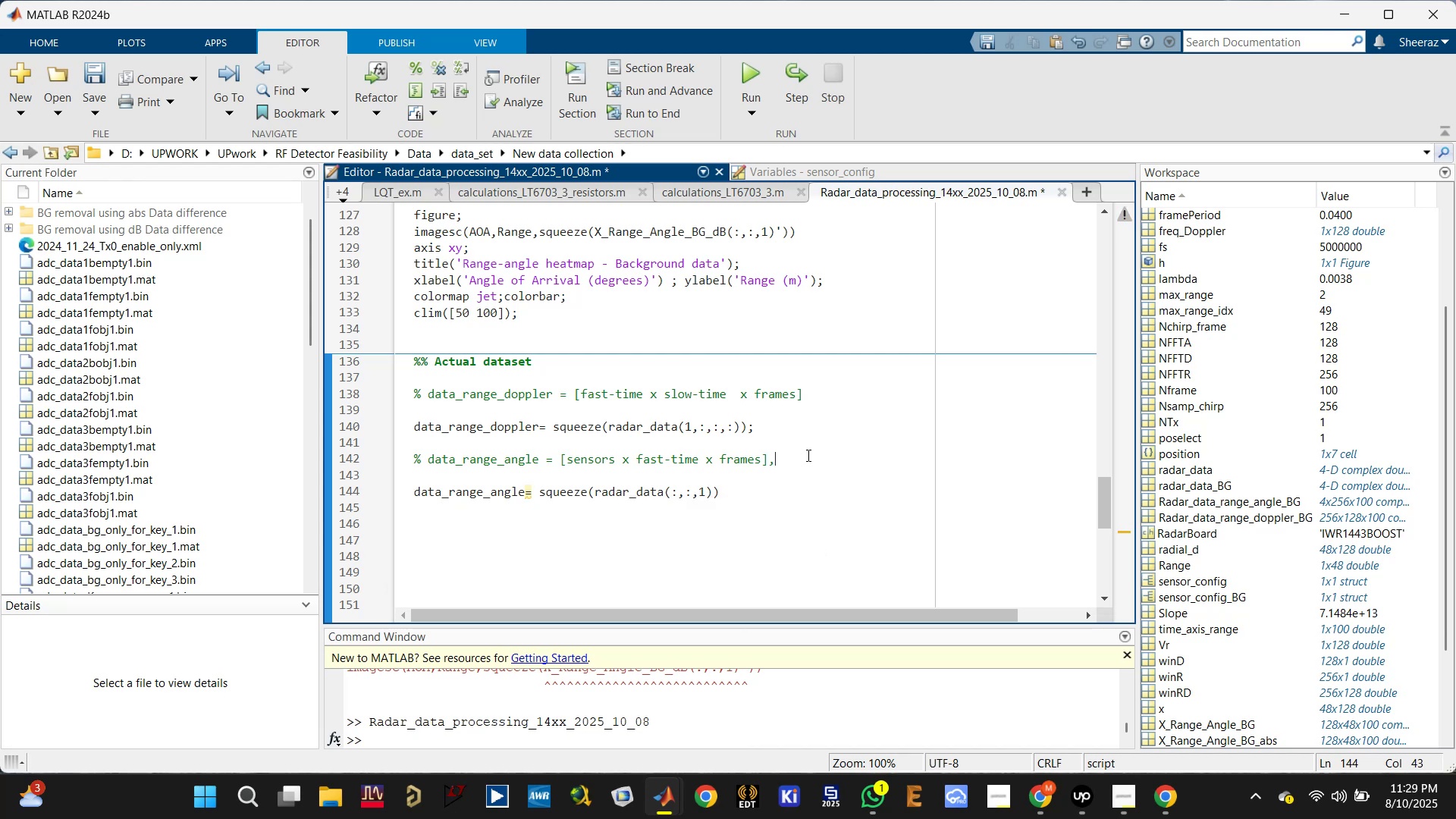 
key(Shift+Semicolon)
 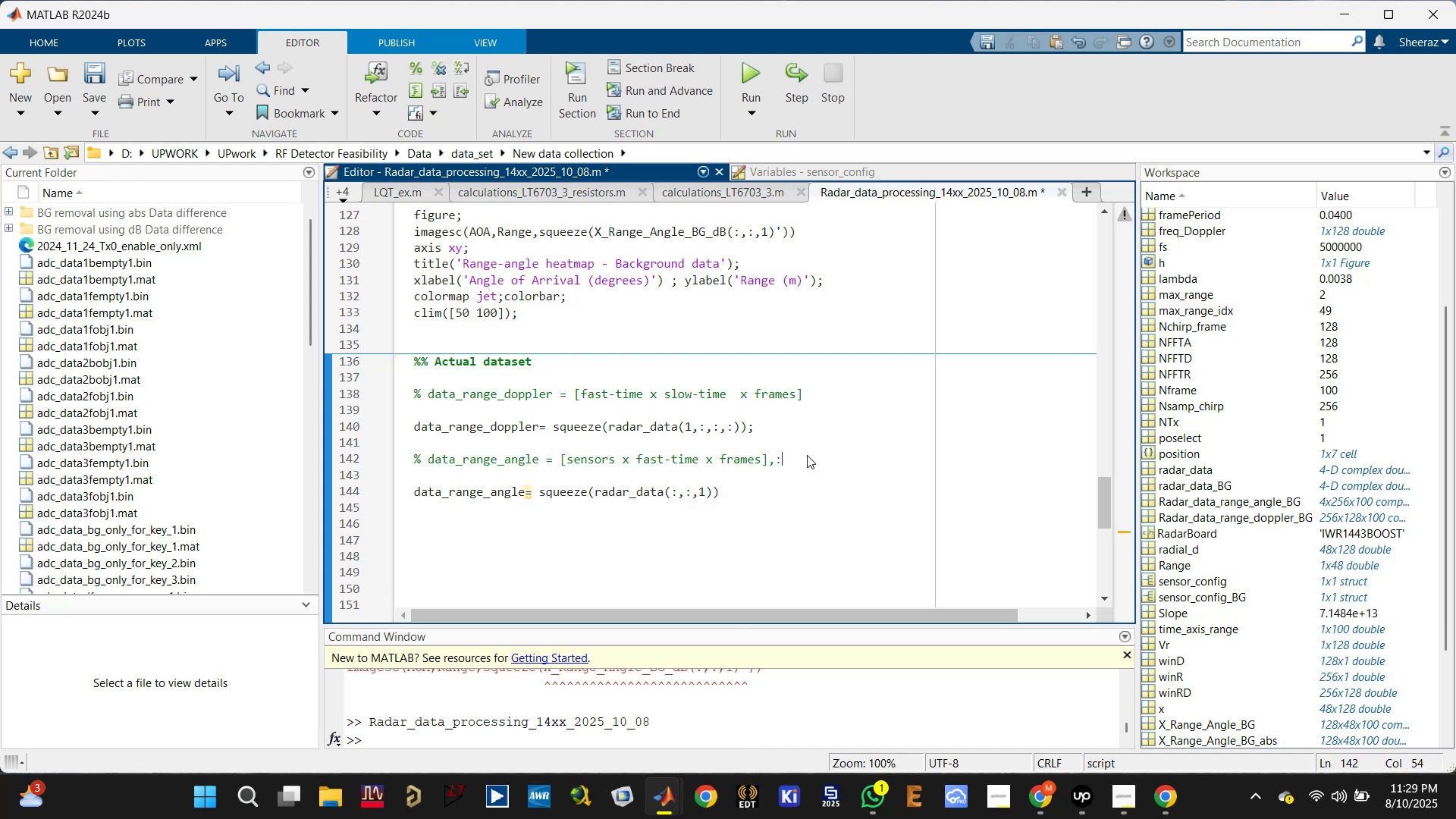 
key(Control+Z)
 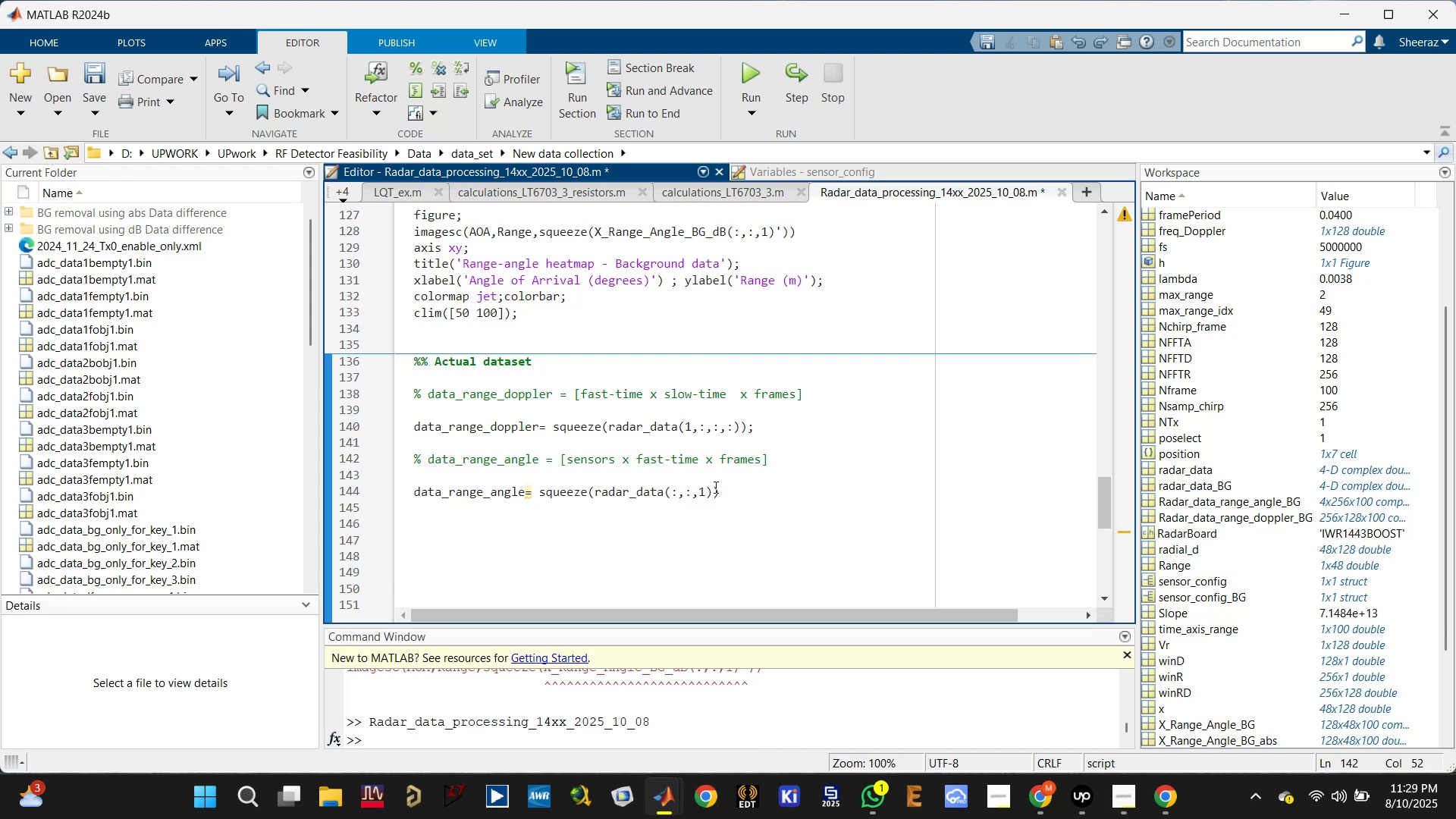 
left_click([707, 491])
 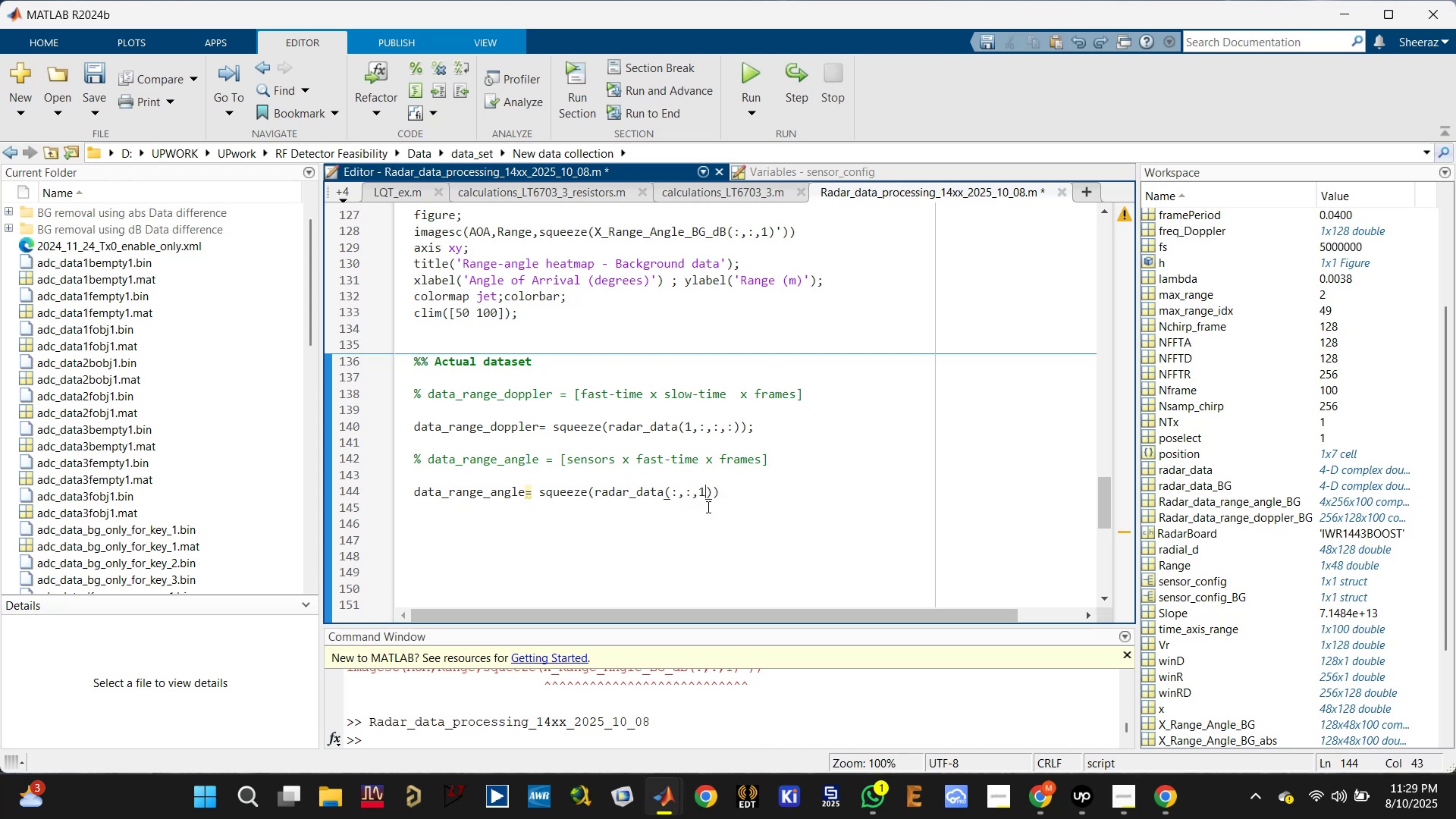 
key(Comma)
 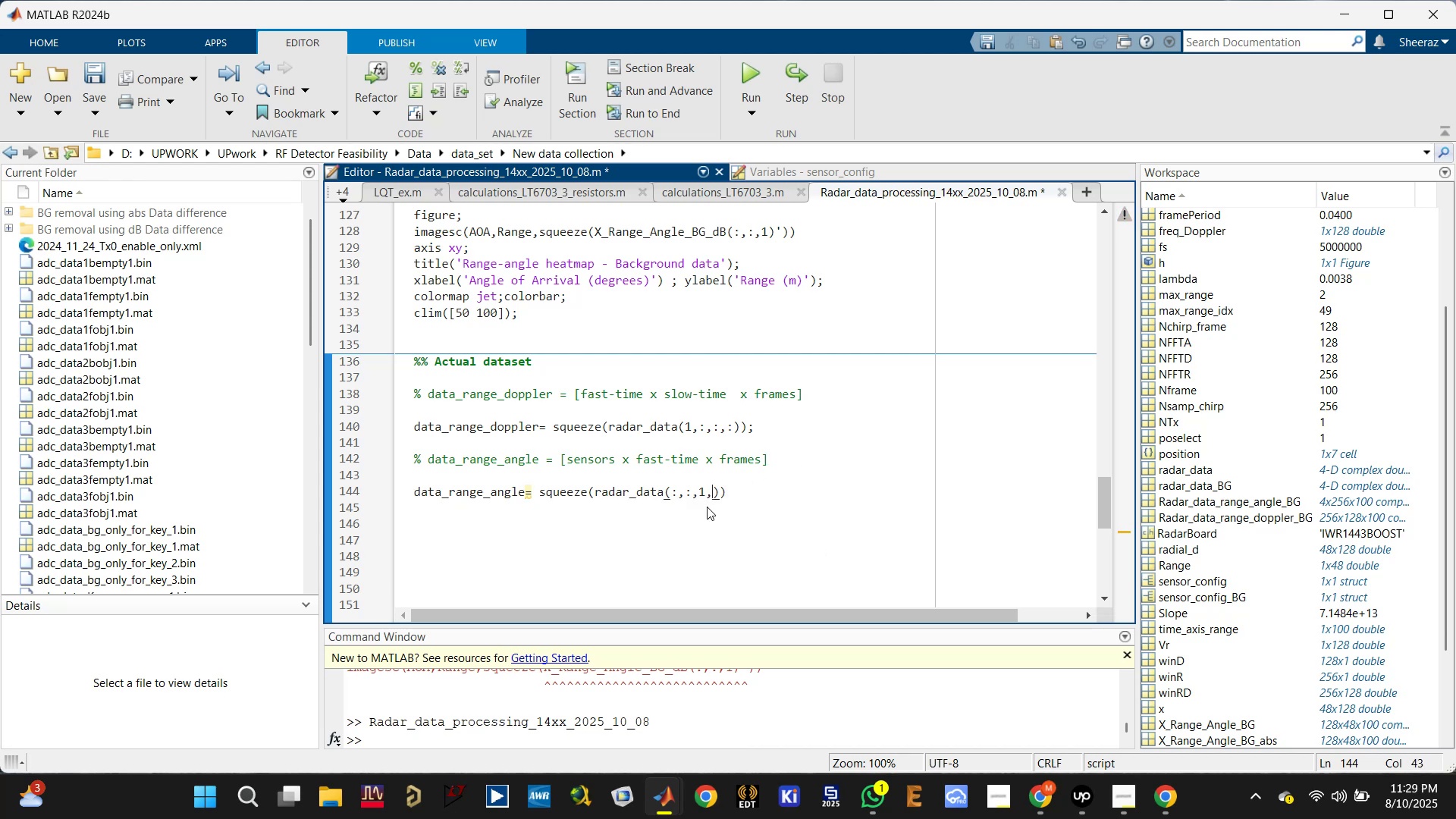 
key(Shift+ShiftLeft)
 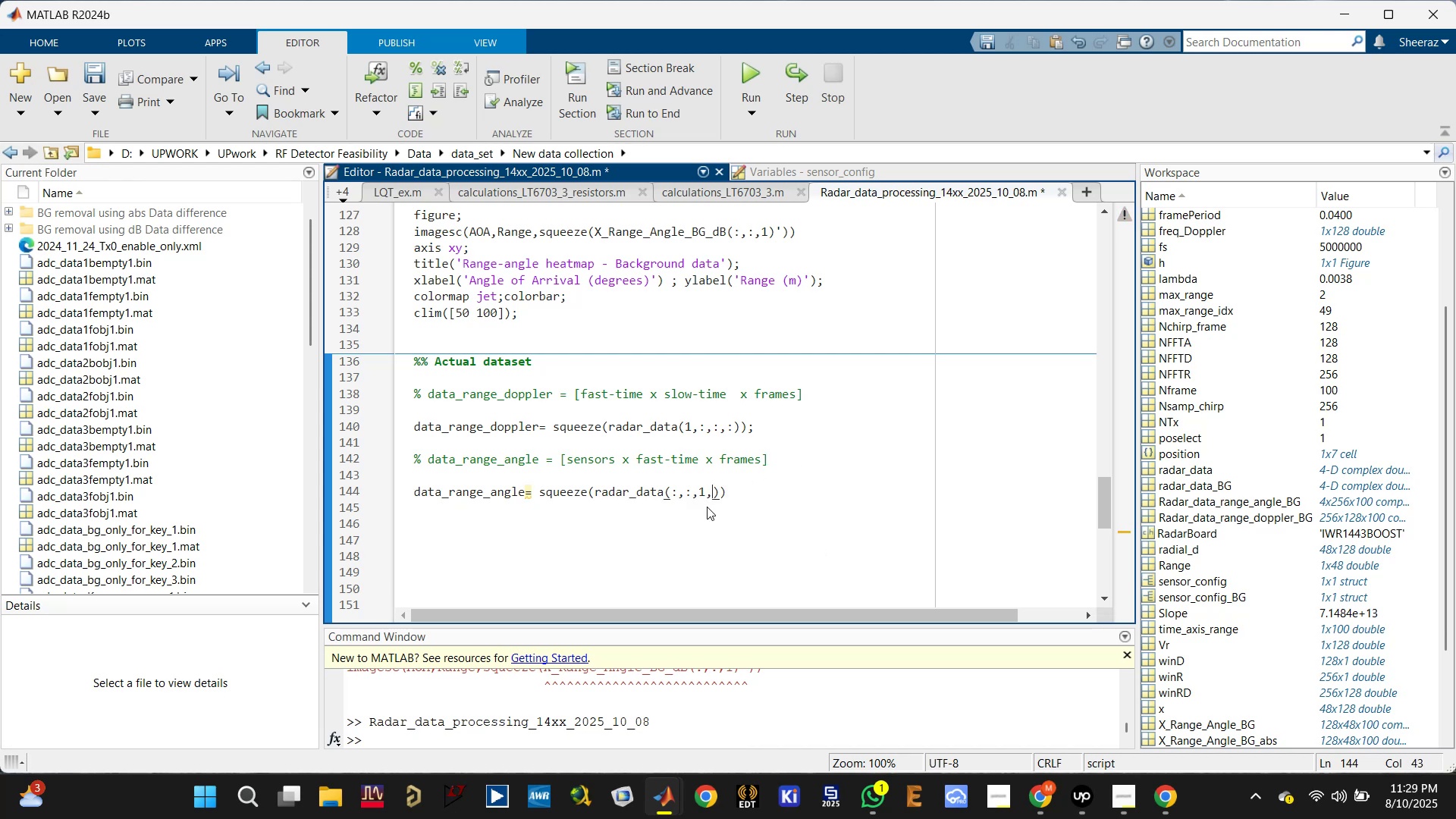 
key(Shift+Semicolon)
 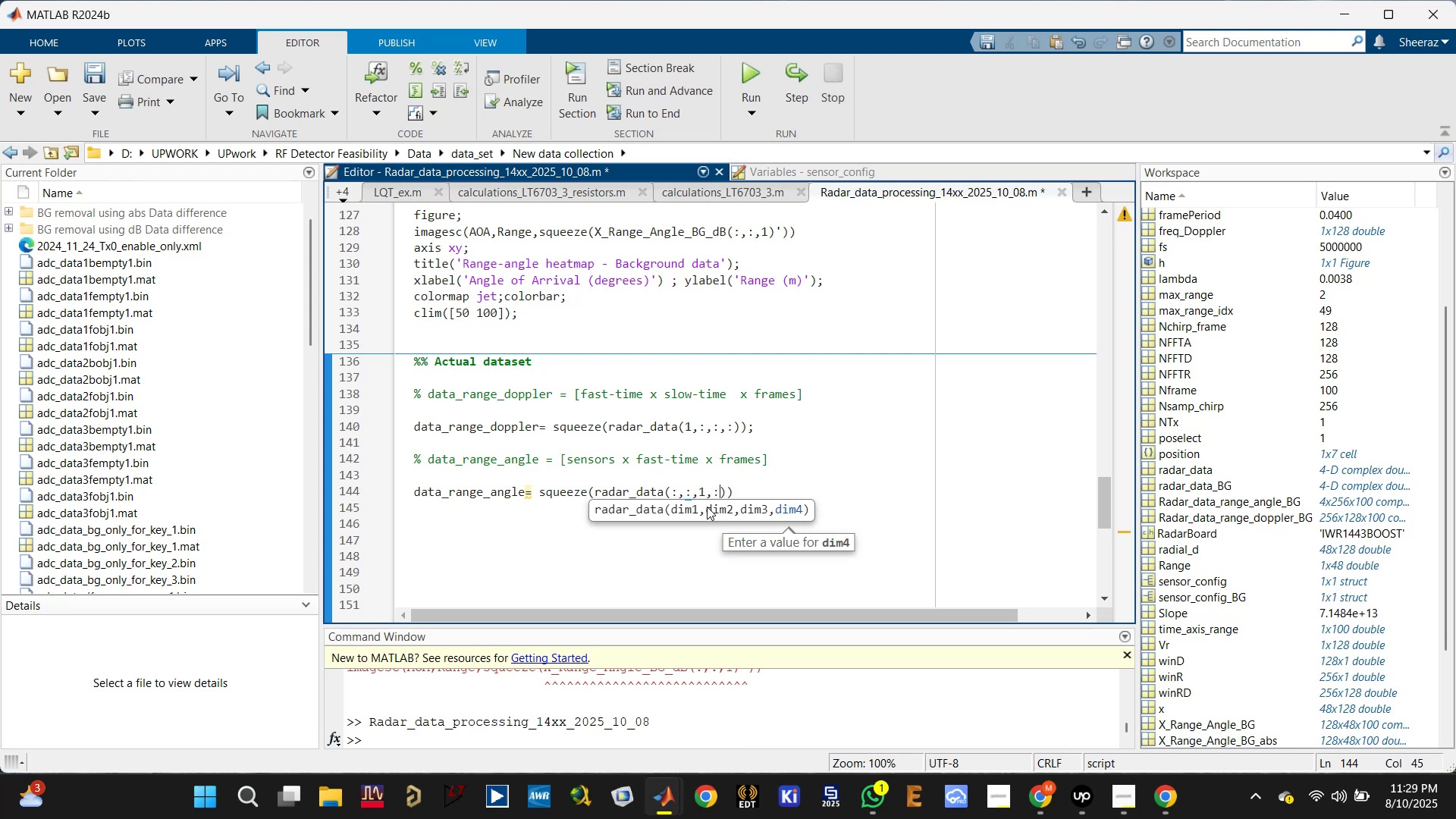 
key(ArrowRight)
 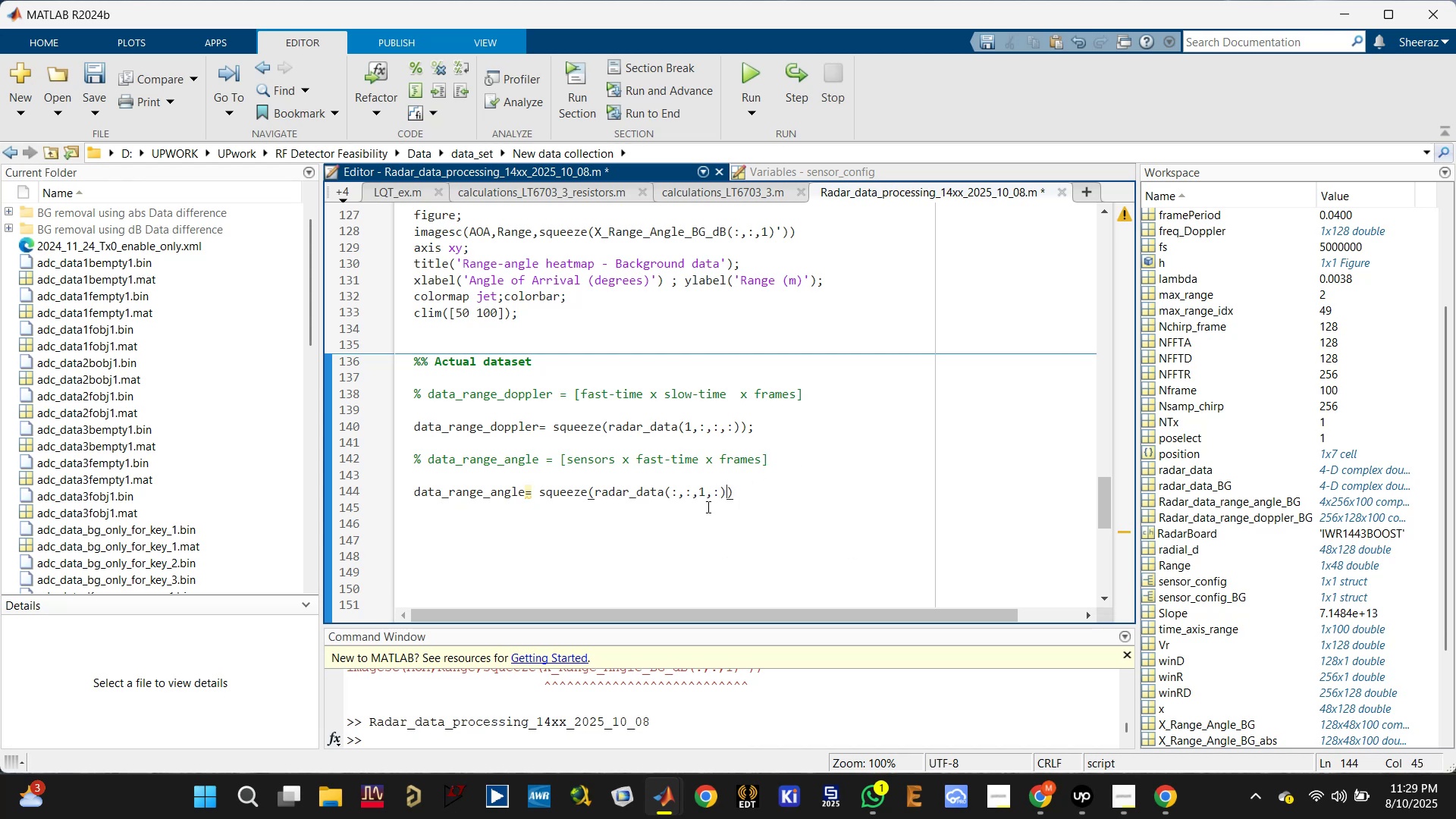 
key(ArrowRight)
 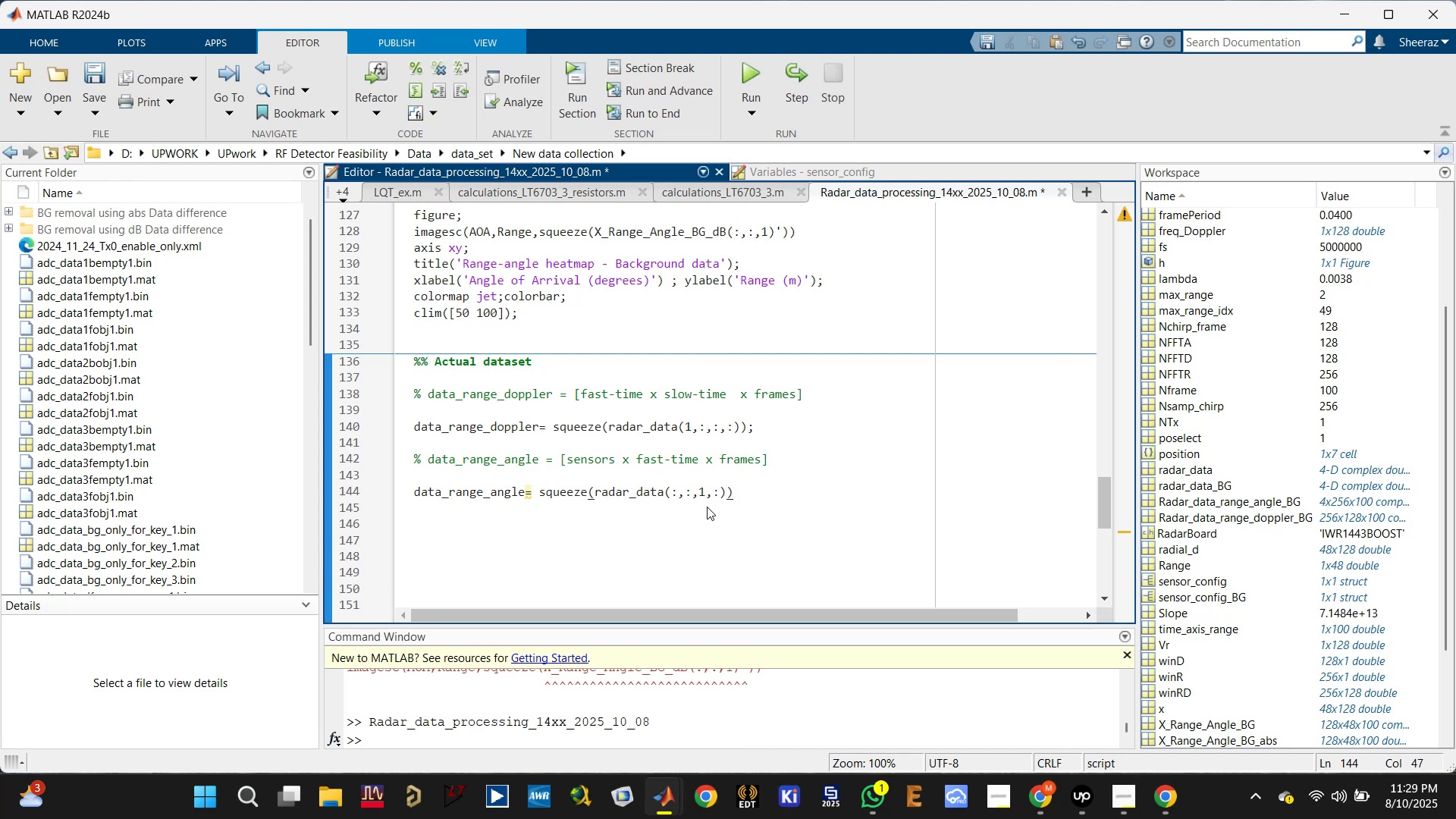 
key(Semicolon)
 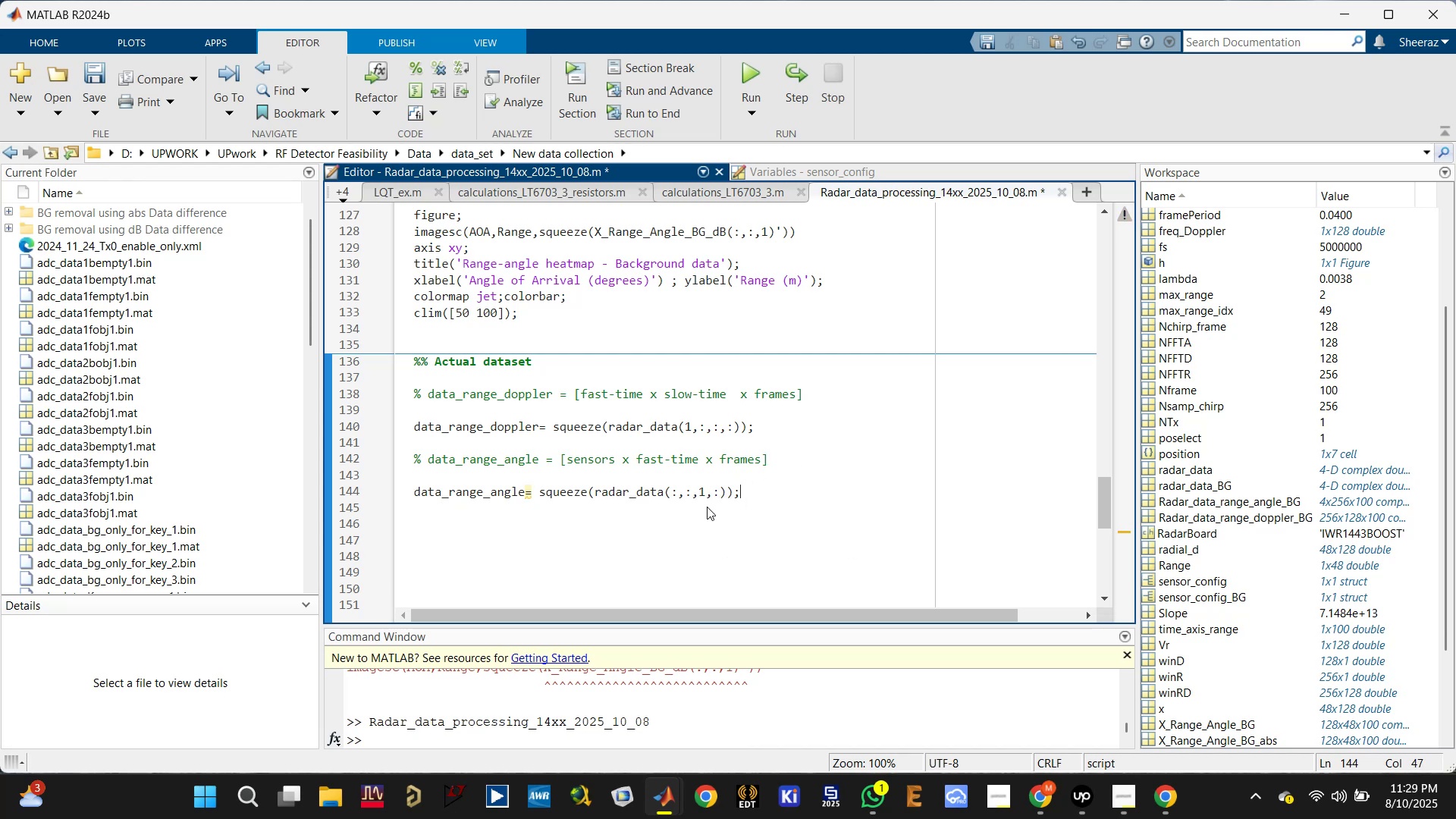 
key(Enter)
 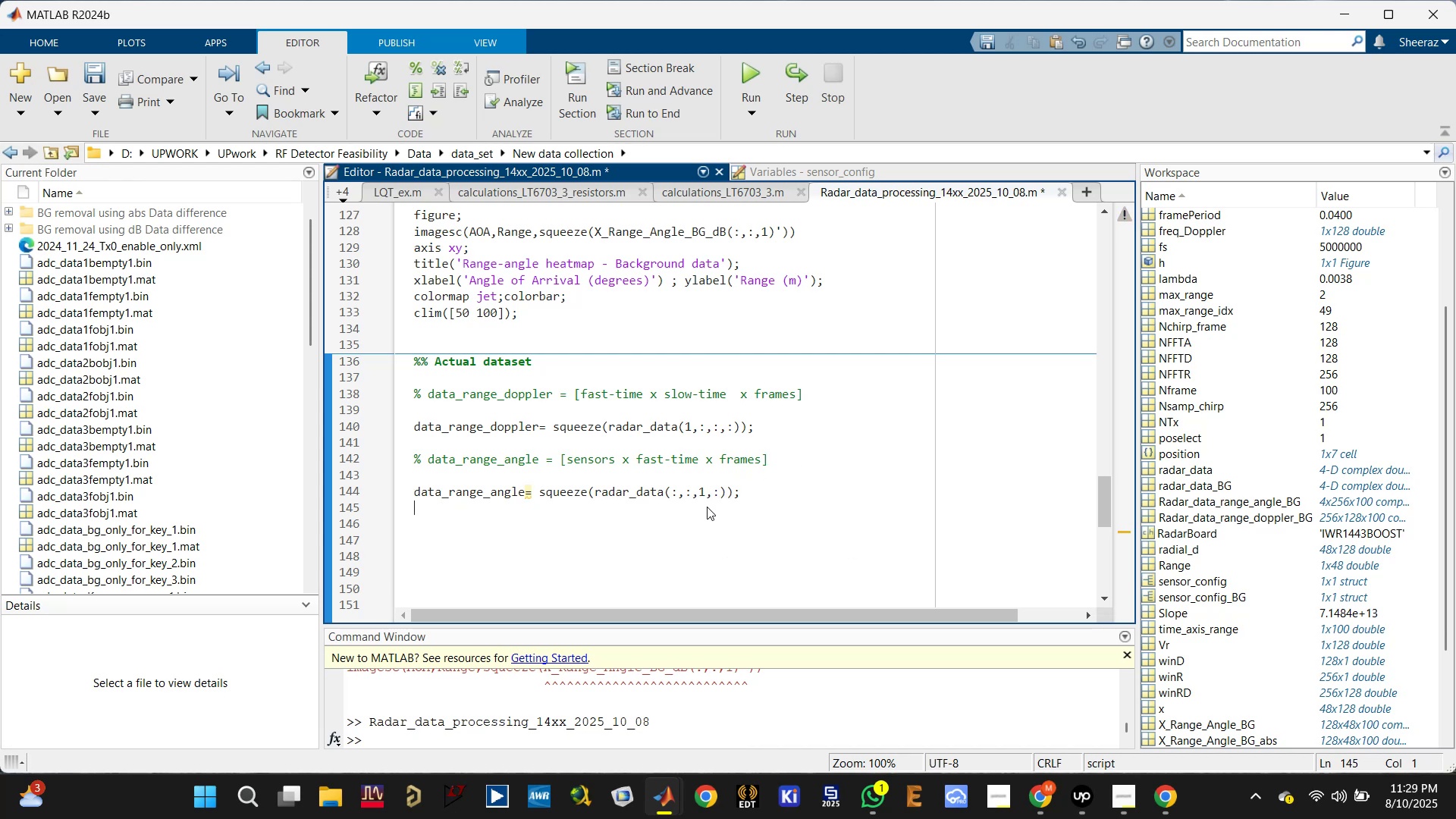 
key(Enter)
 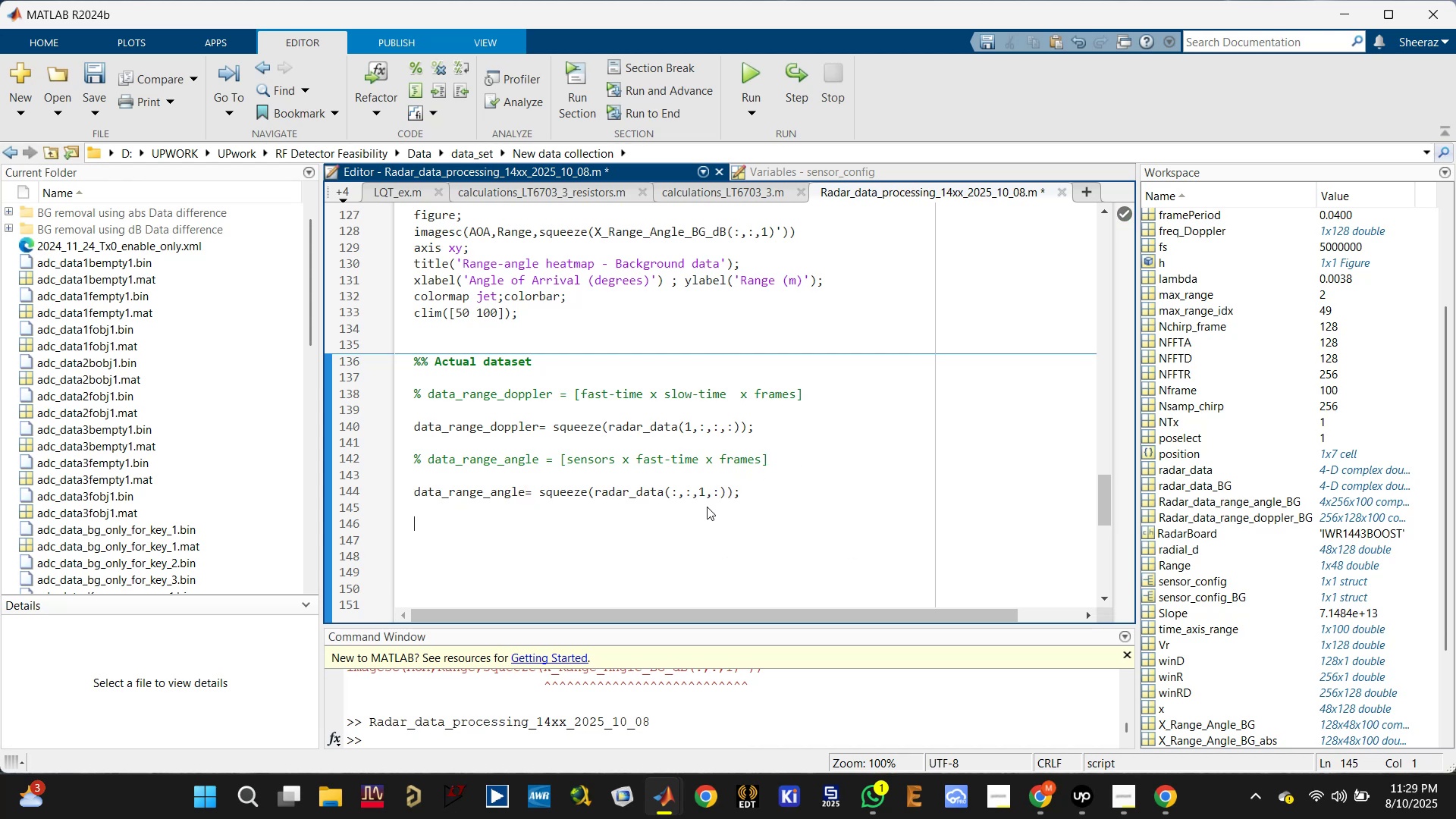 
key(Control+S)
 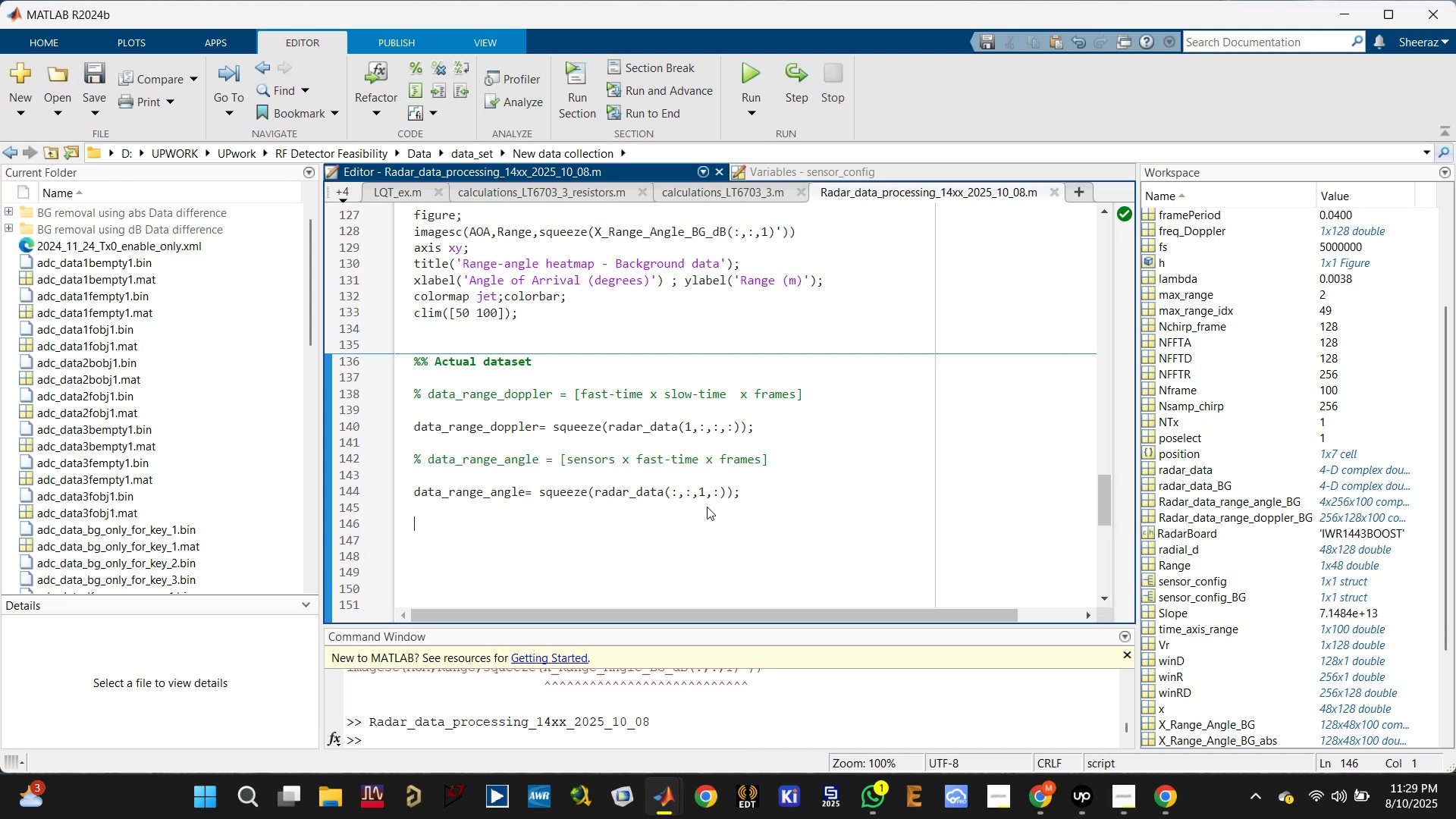 
hold_key(key=ShiftLeft, duration=0.48)
 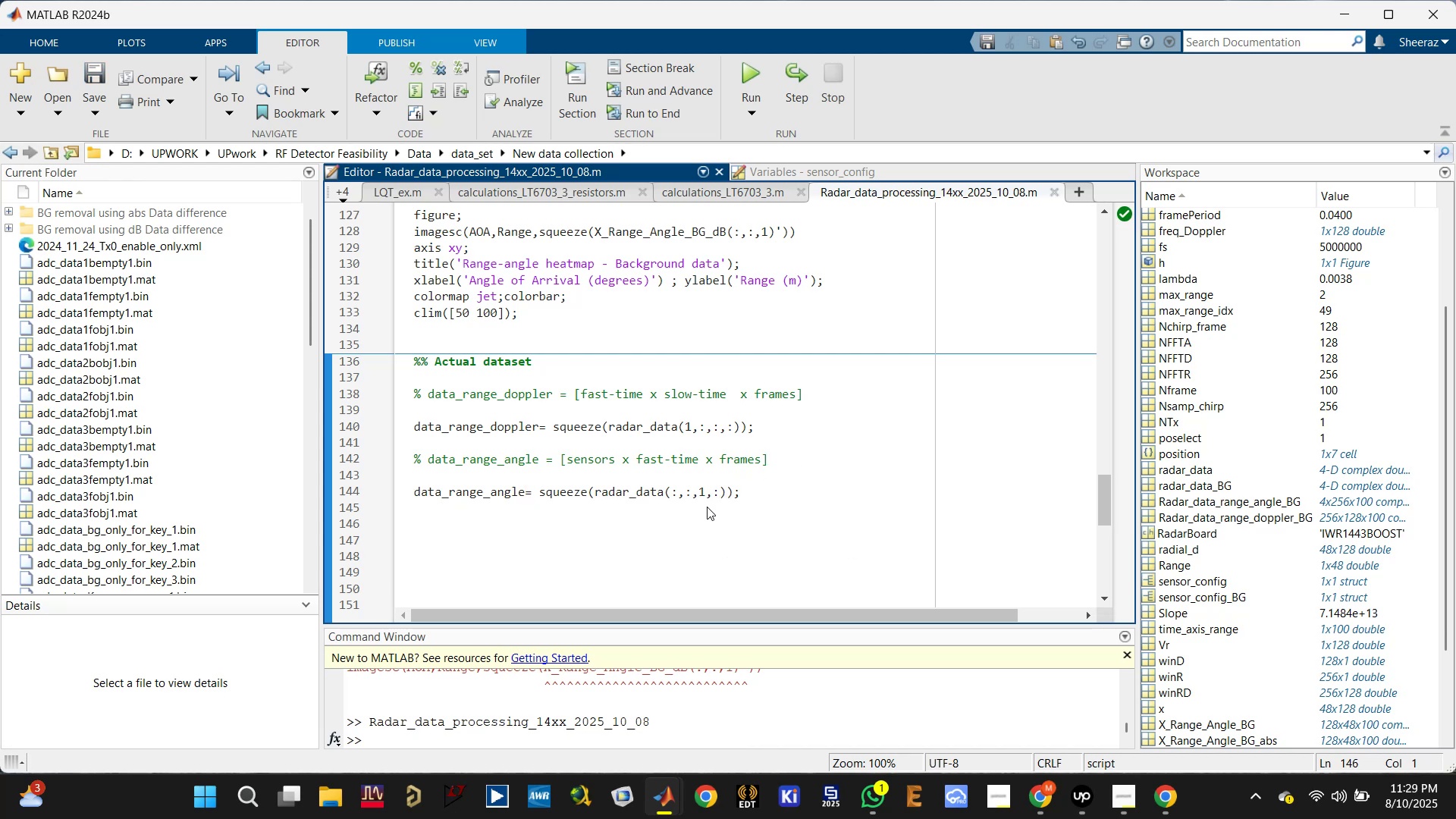 
key(Shift+Enter)
 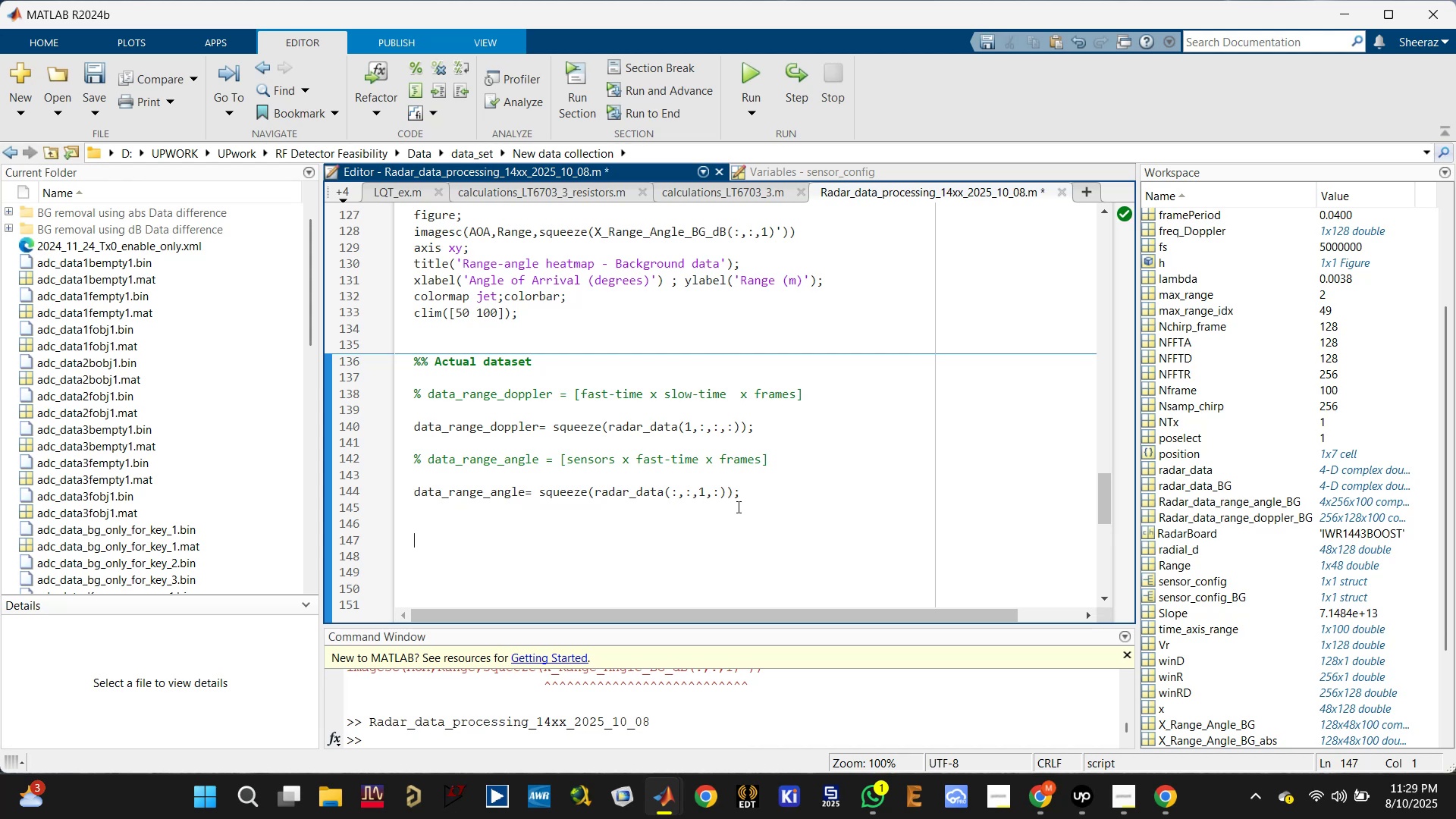 
scroll: coordinate [1271, 623], scroll_direction: down, amount: 5.0
 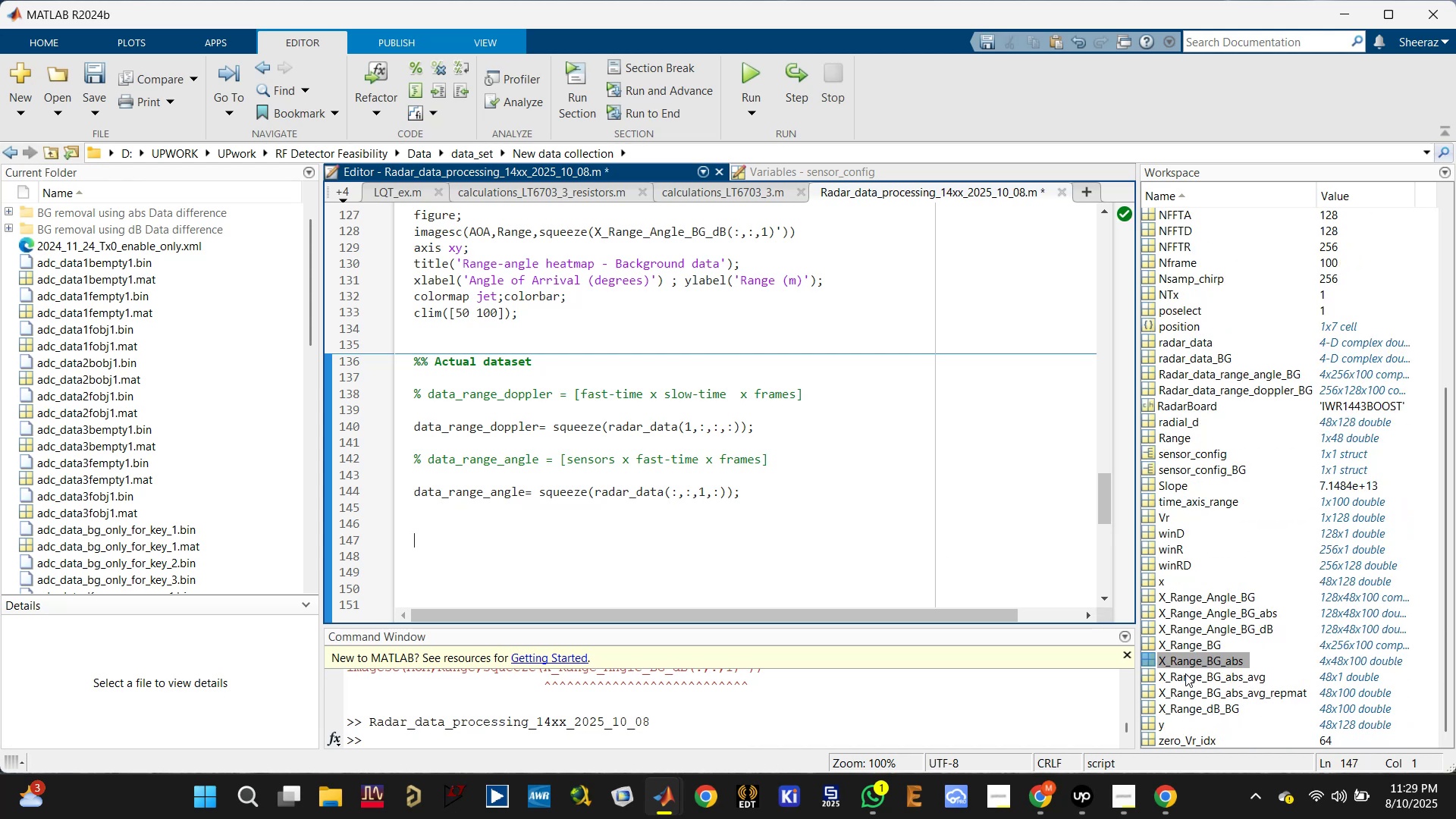 
scroll: coordinate [1233, 627], scroll_direction: up, amount: 13.0
 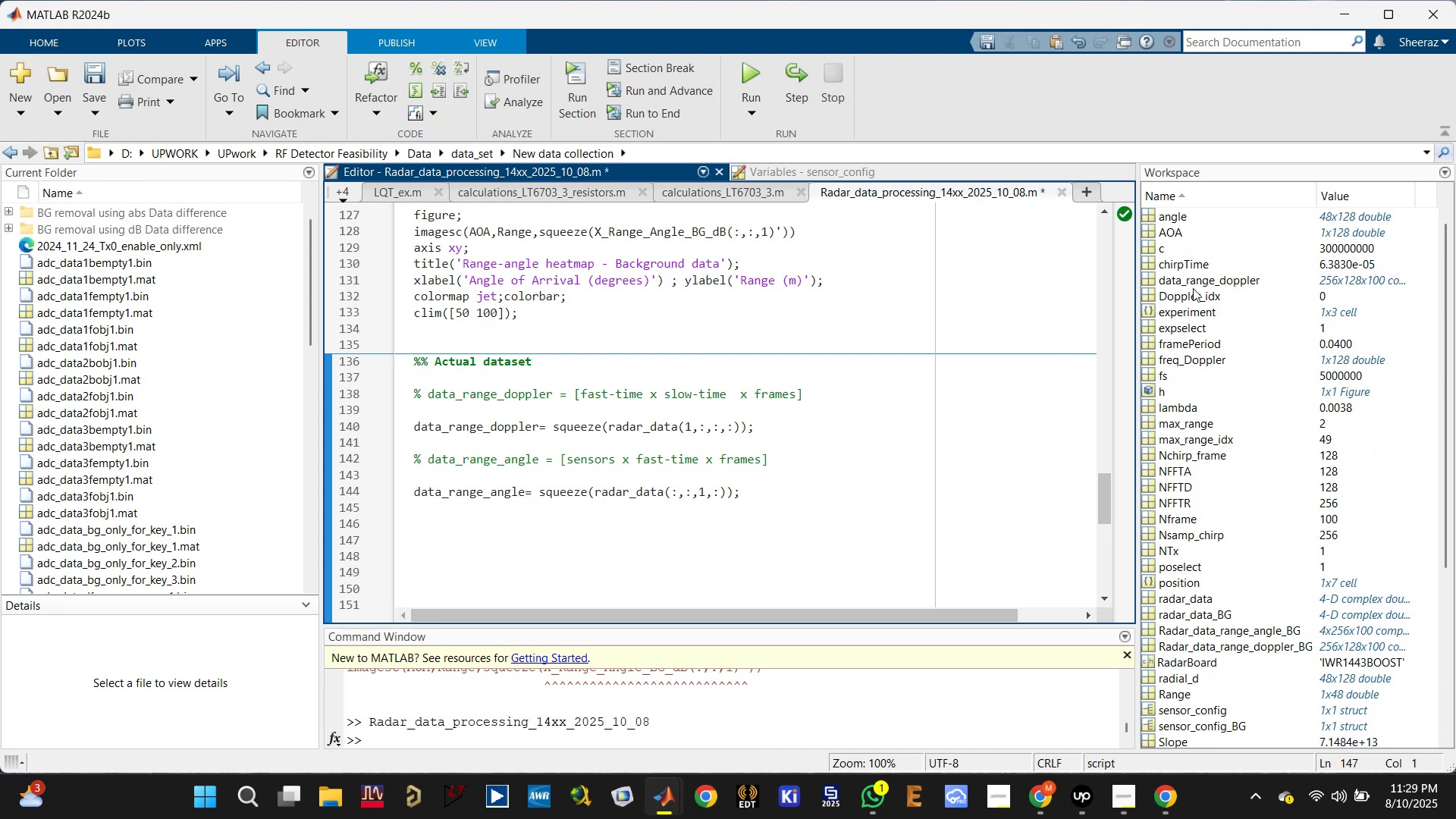 
left_click([1202, 276])
 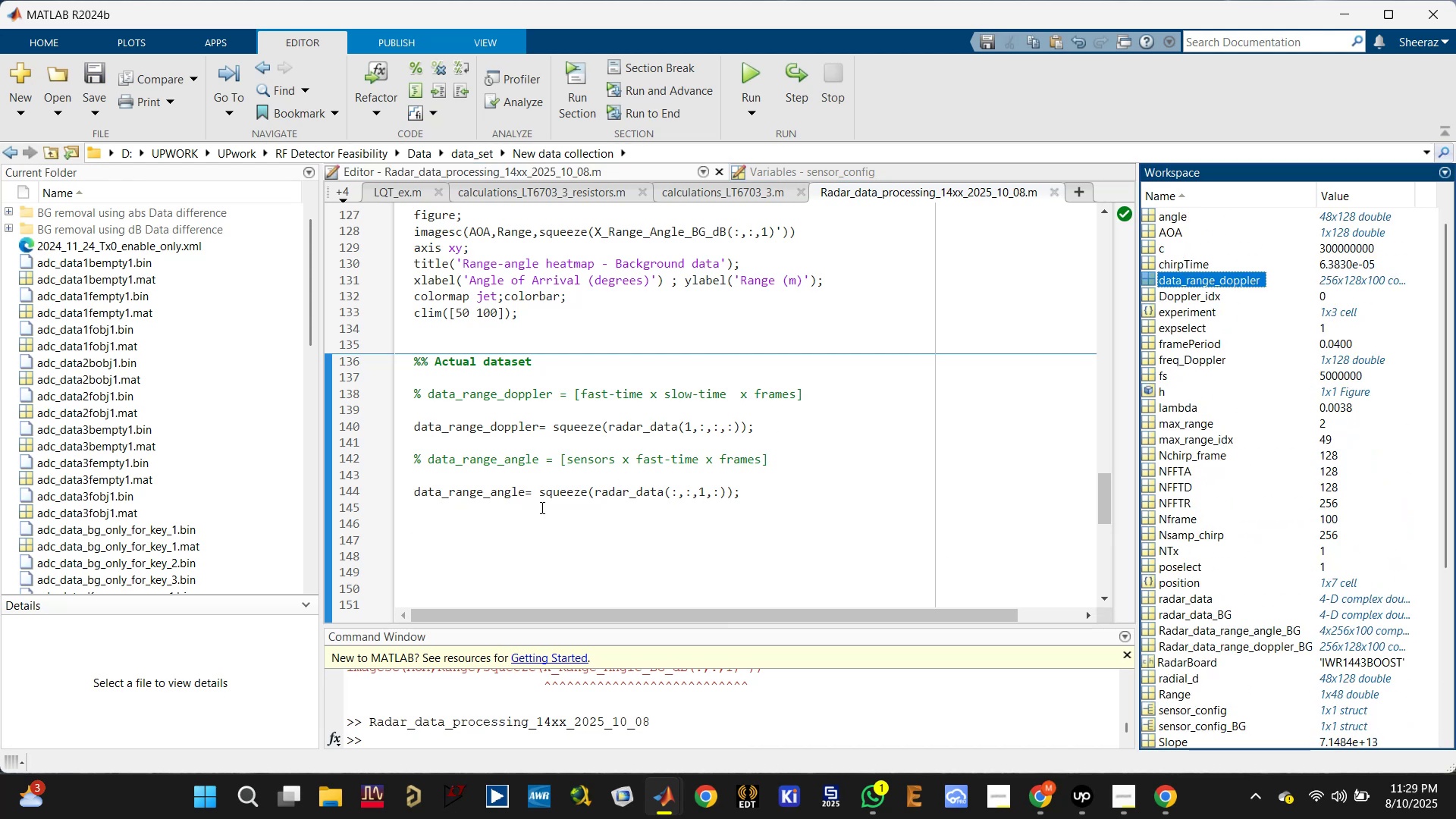 
left_click([497, 536])
 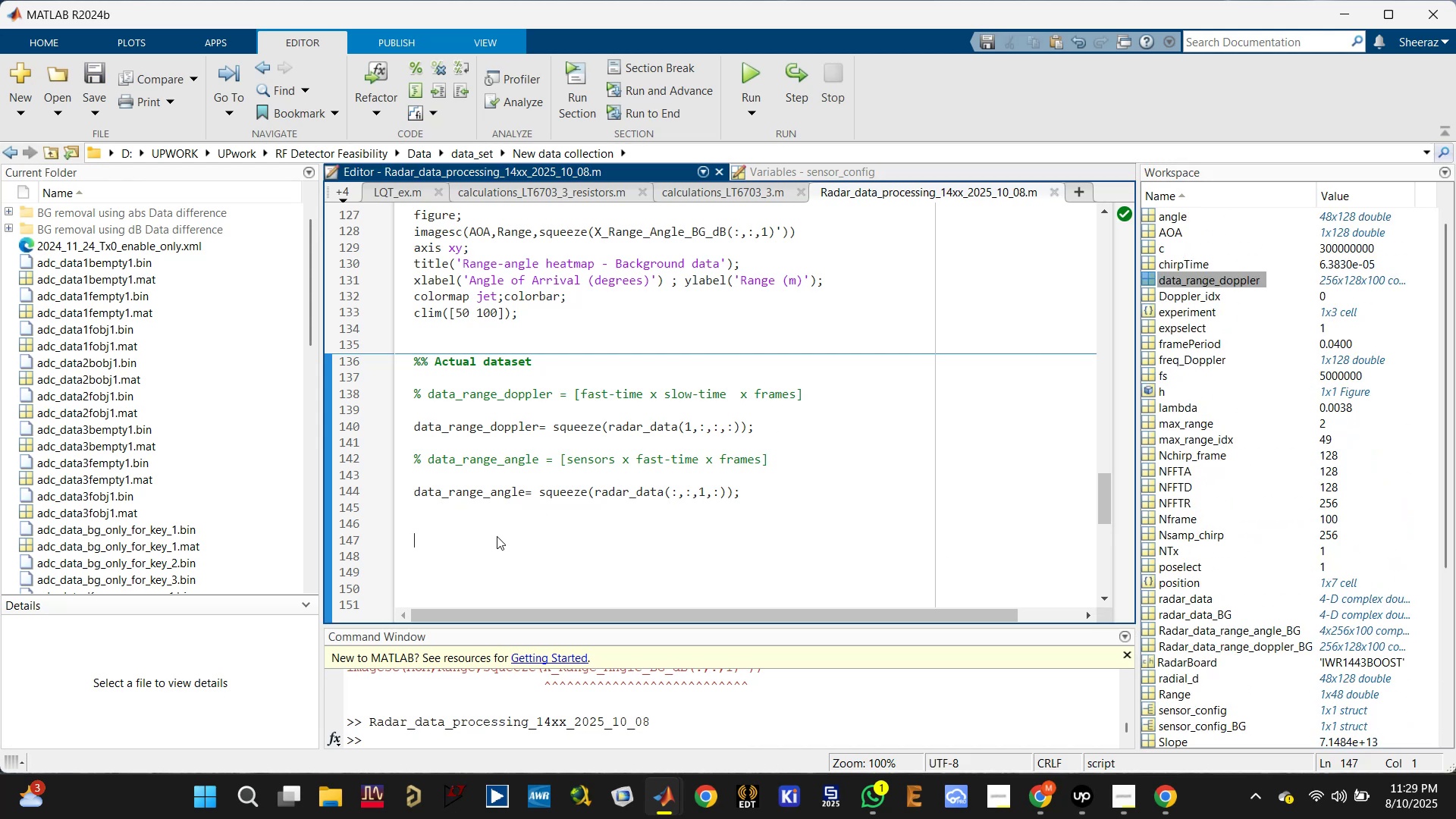 
key(Control+Enter)
 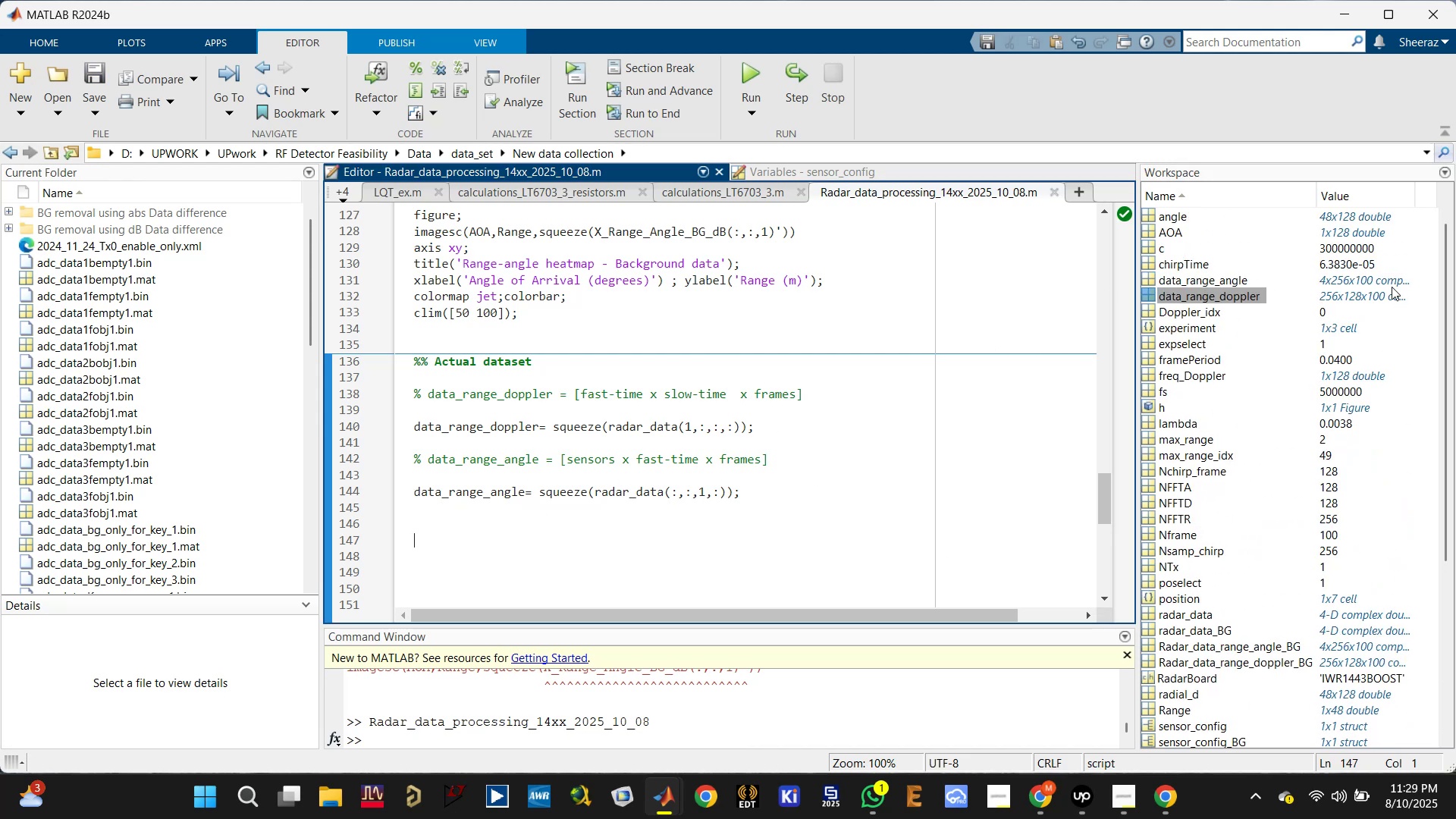 
left_click([539, 513])
 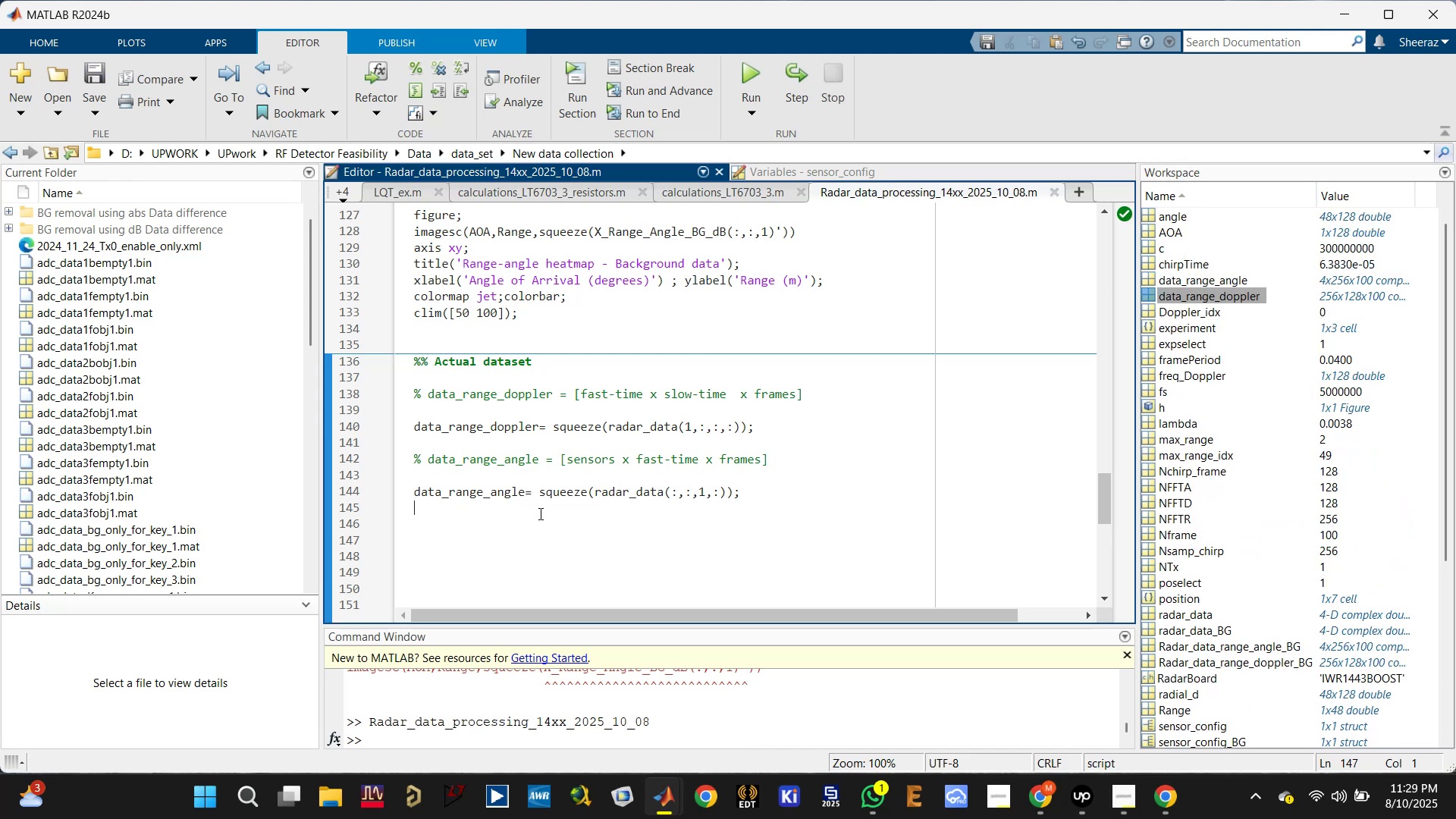 
key(Control+S)
 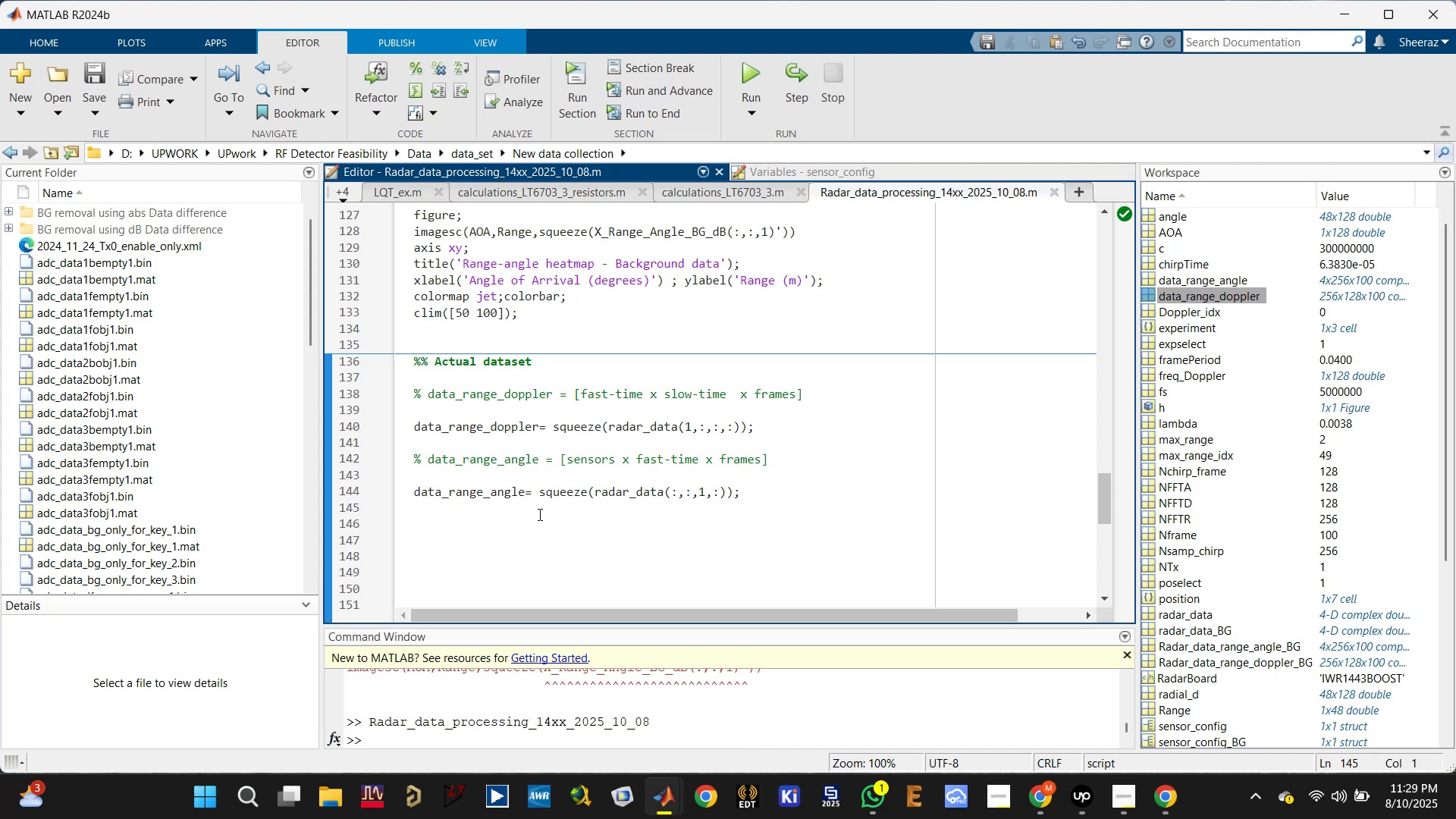 
scroll: coordinate [538, 514], scroll_direction: down, amount: 1.0
 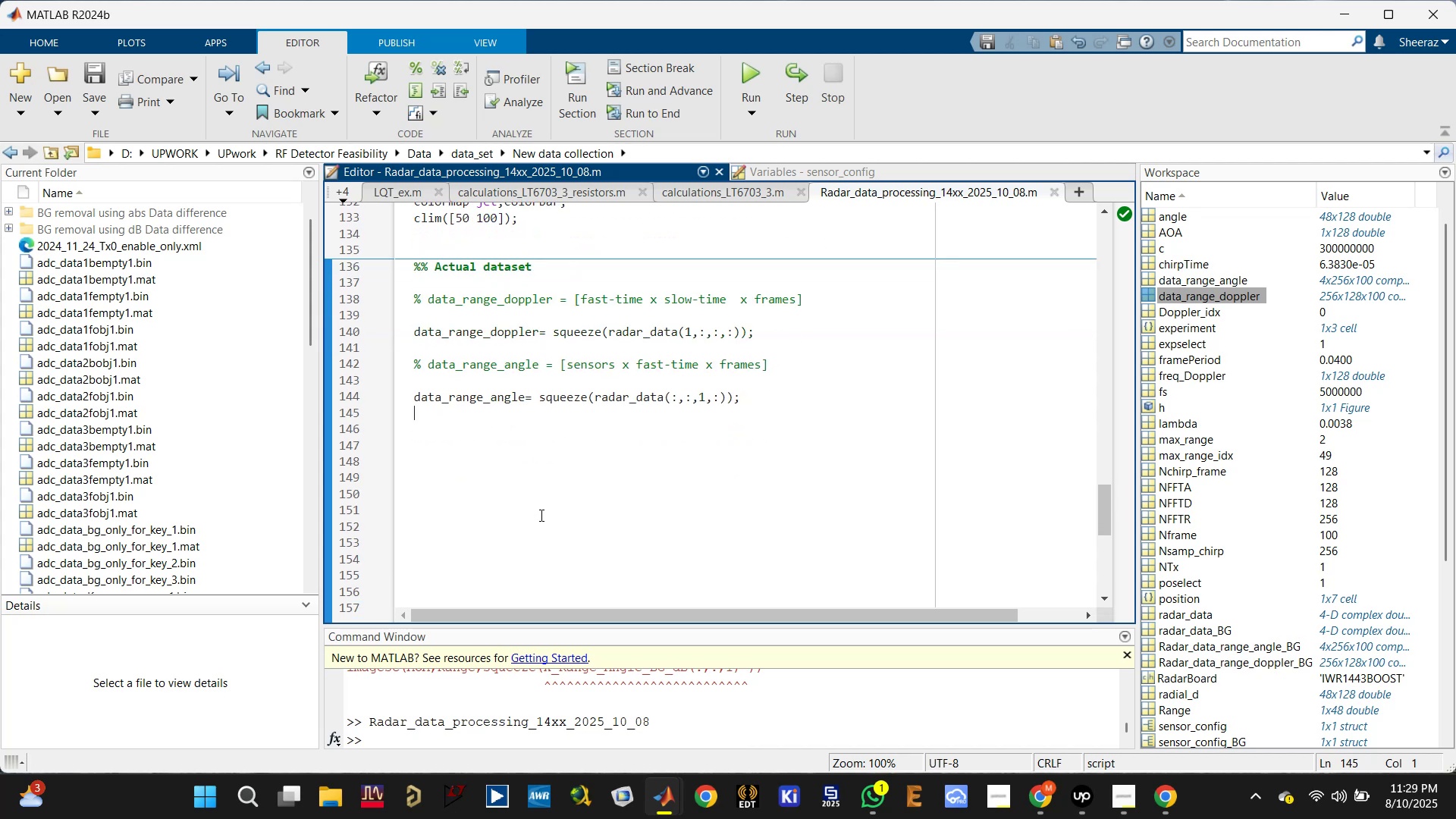 
key(Enter)
 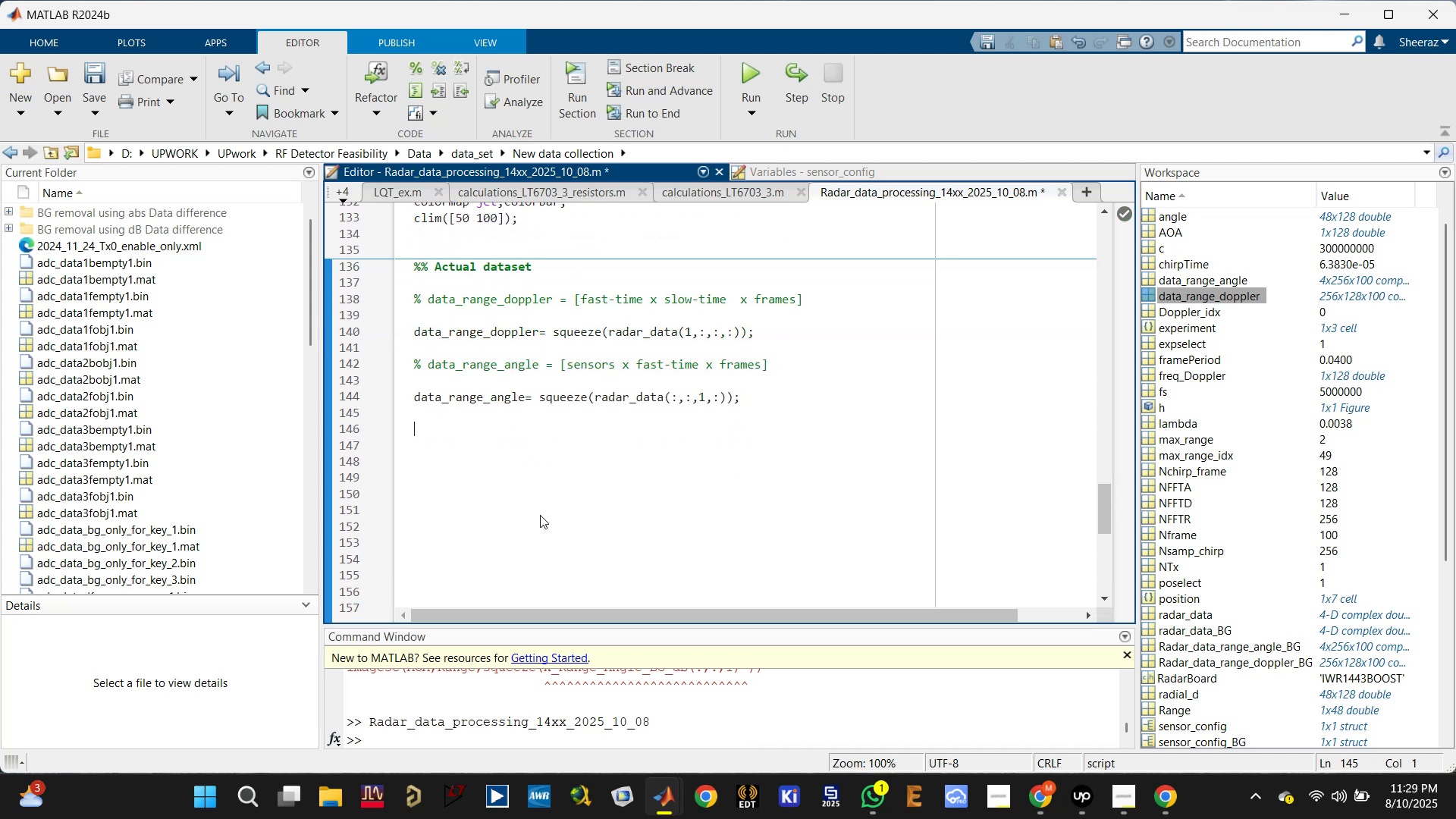 
type(% Computing R)
key(Backspace)
type(range FFT)
 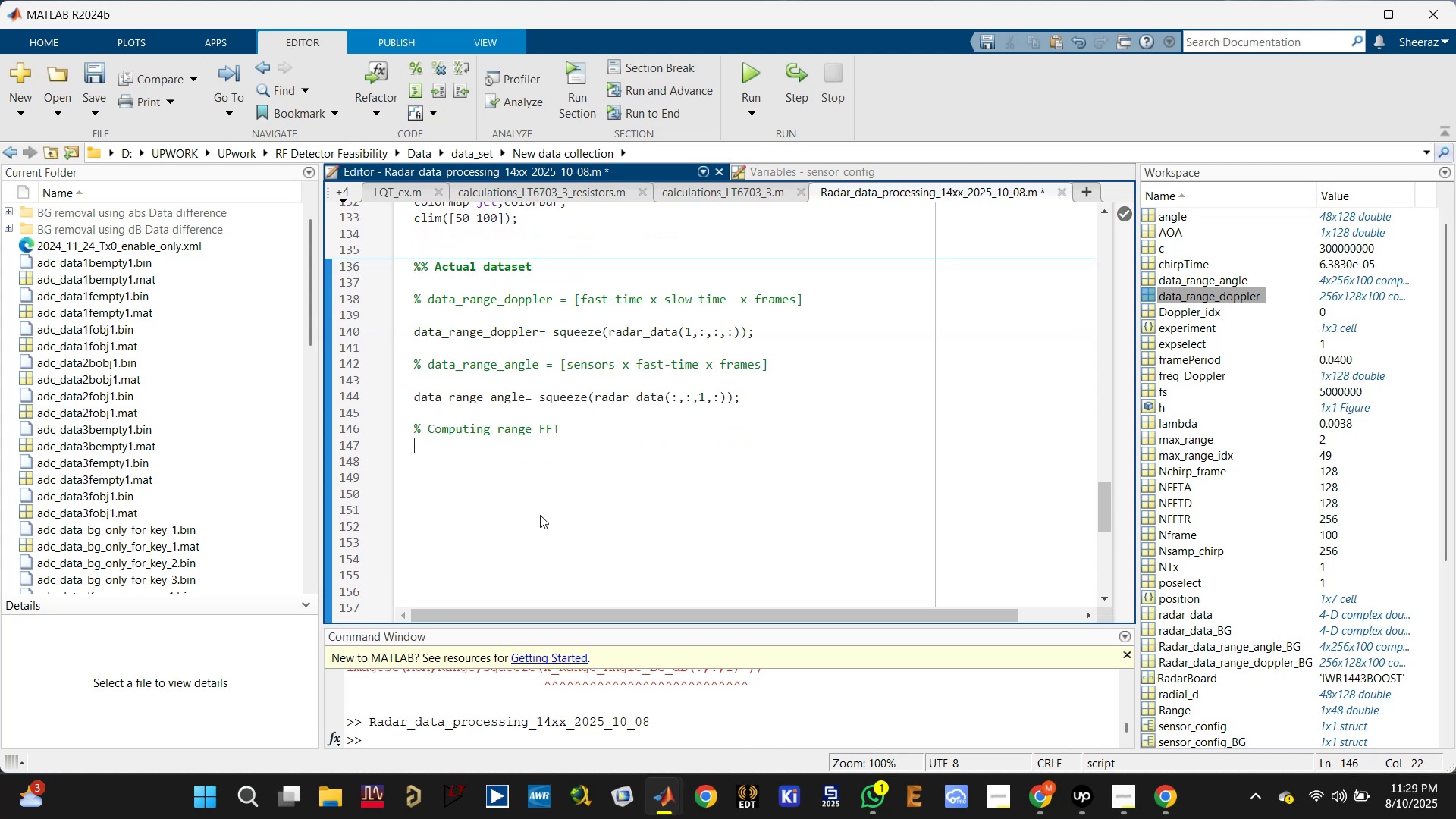 
 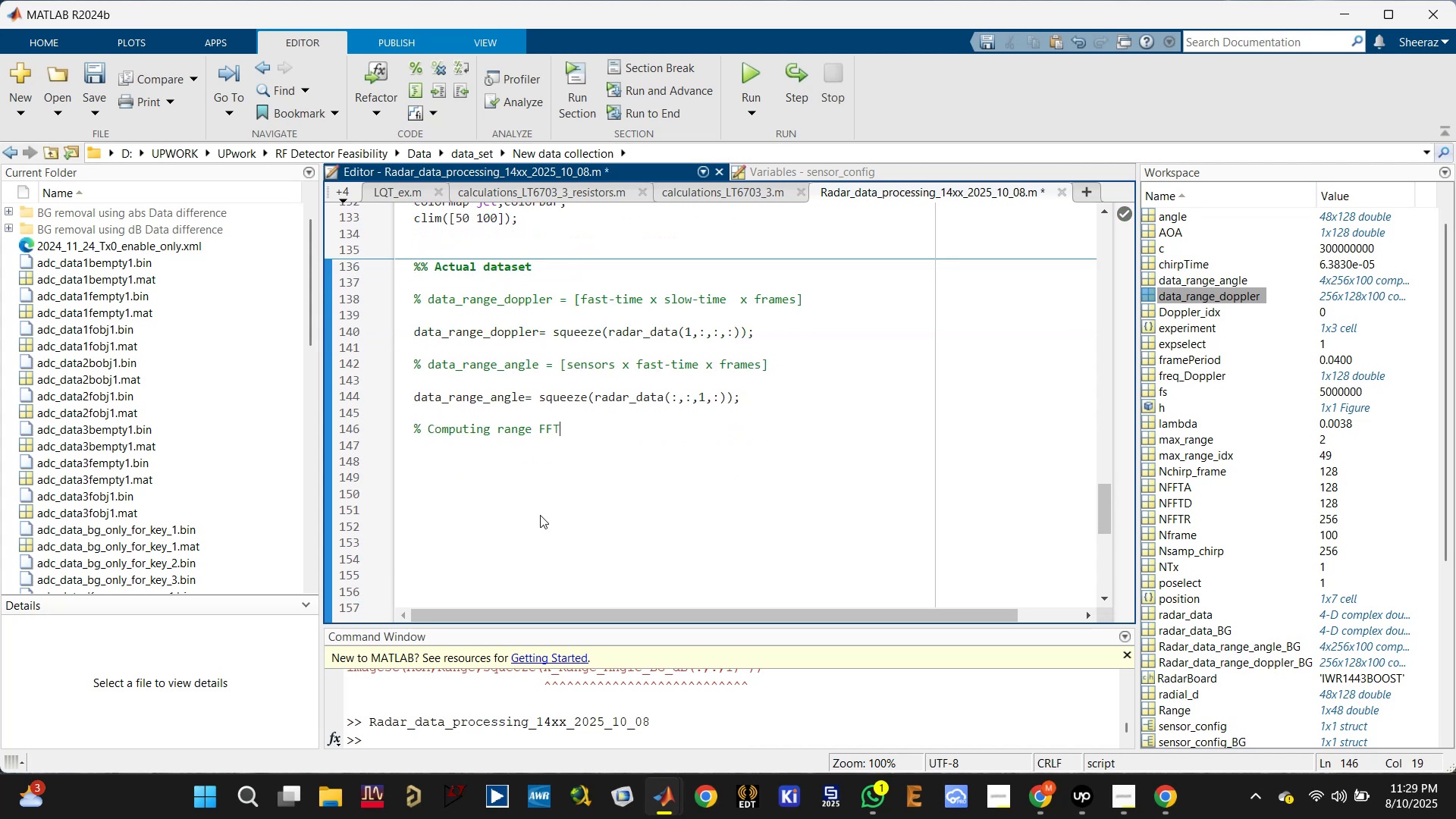 
key(Enter)
 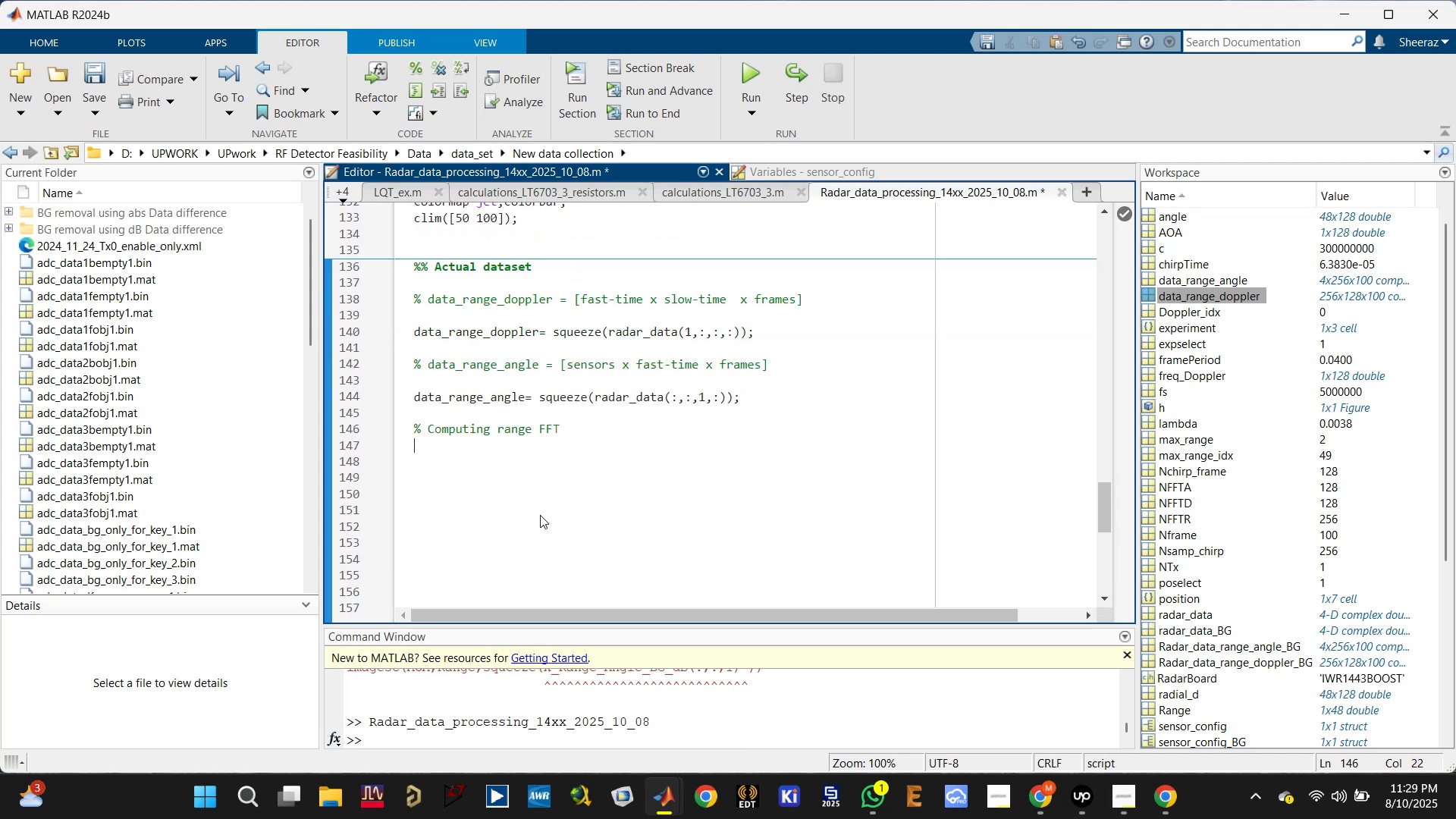 
key(Control+S)
 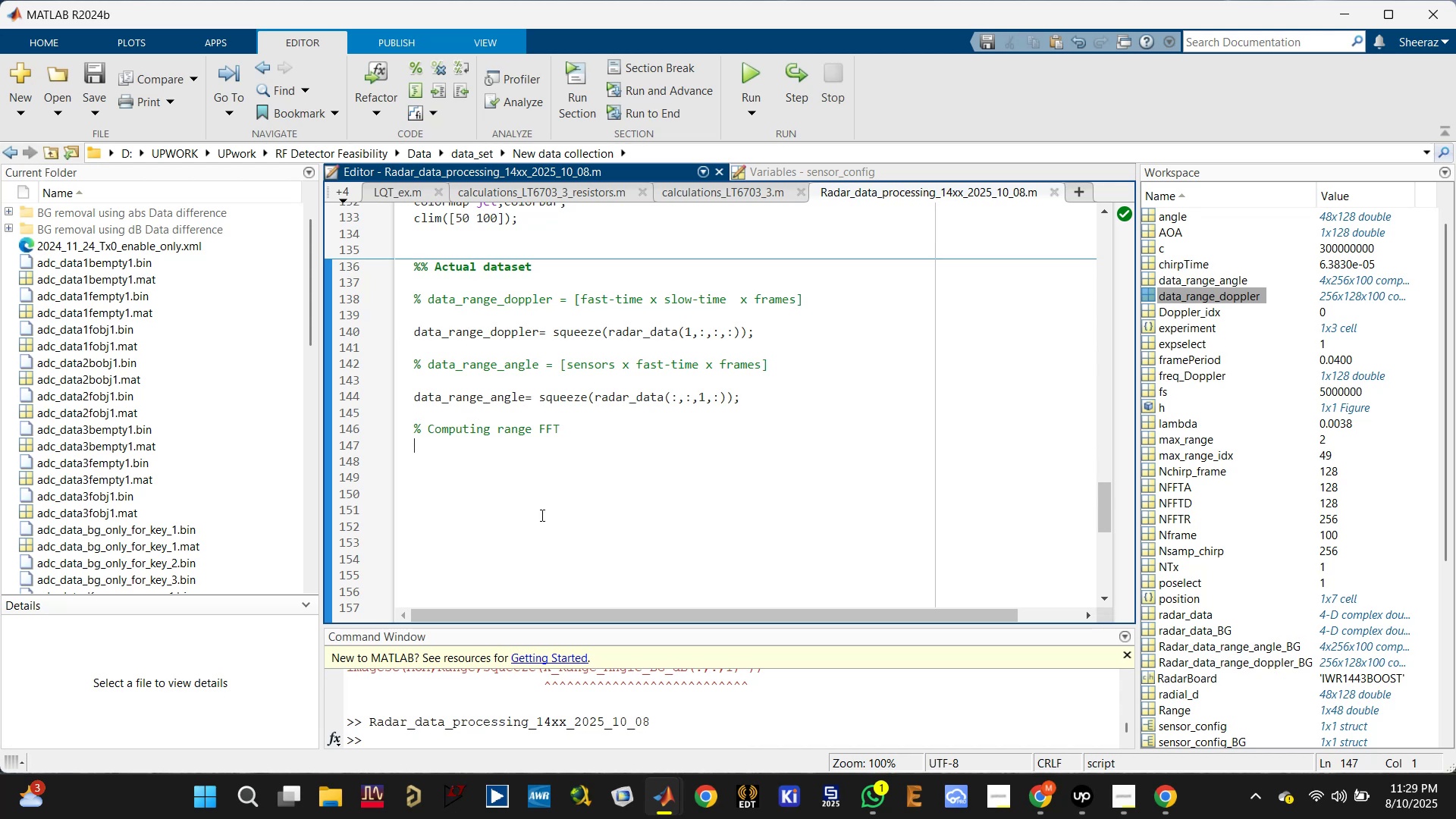 
wait(5.26)
 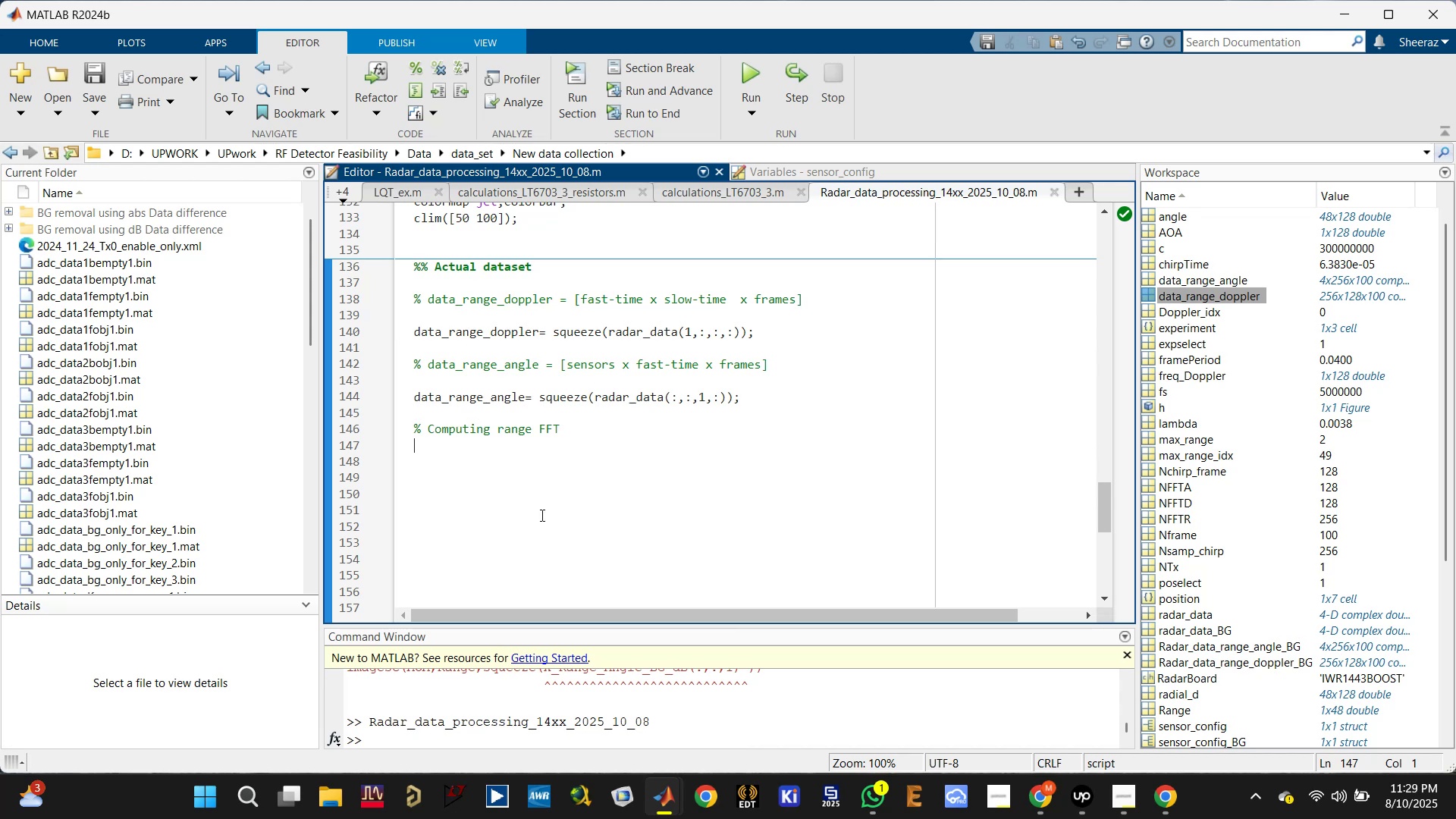 
key(Enter)
 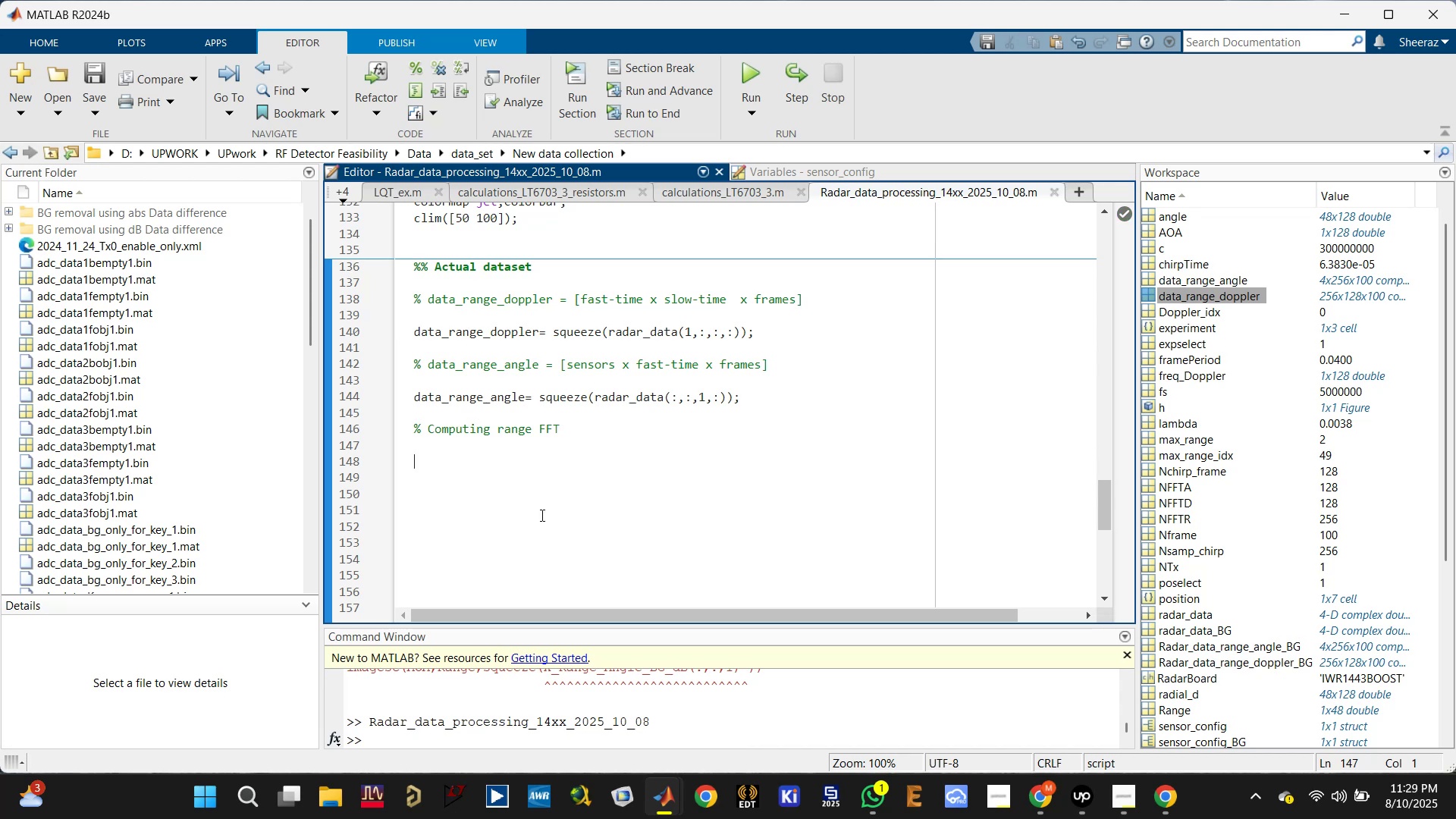 
type(X_Rmage= fft())
 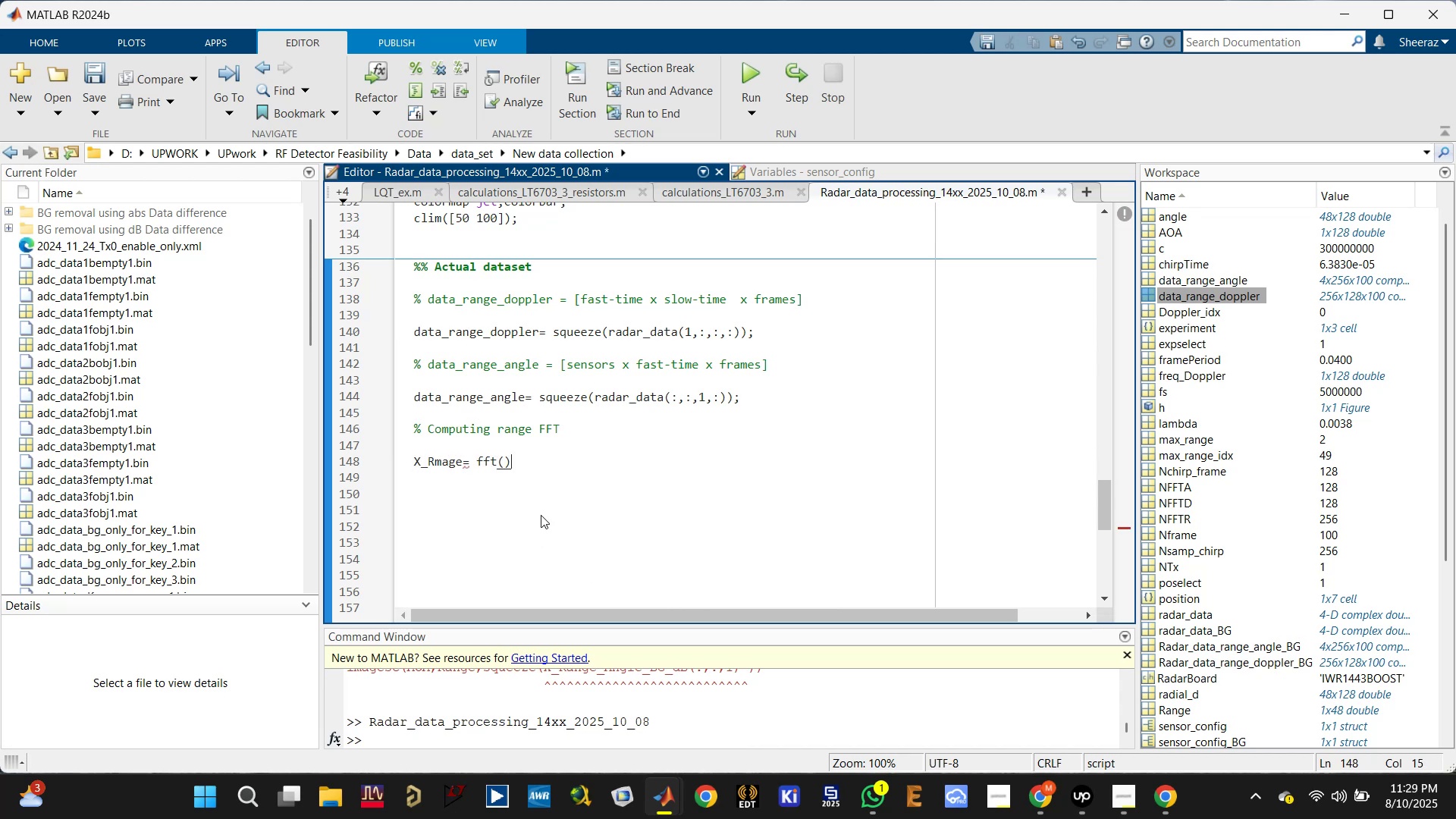 
key(ArrowLeft)
 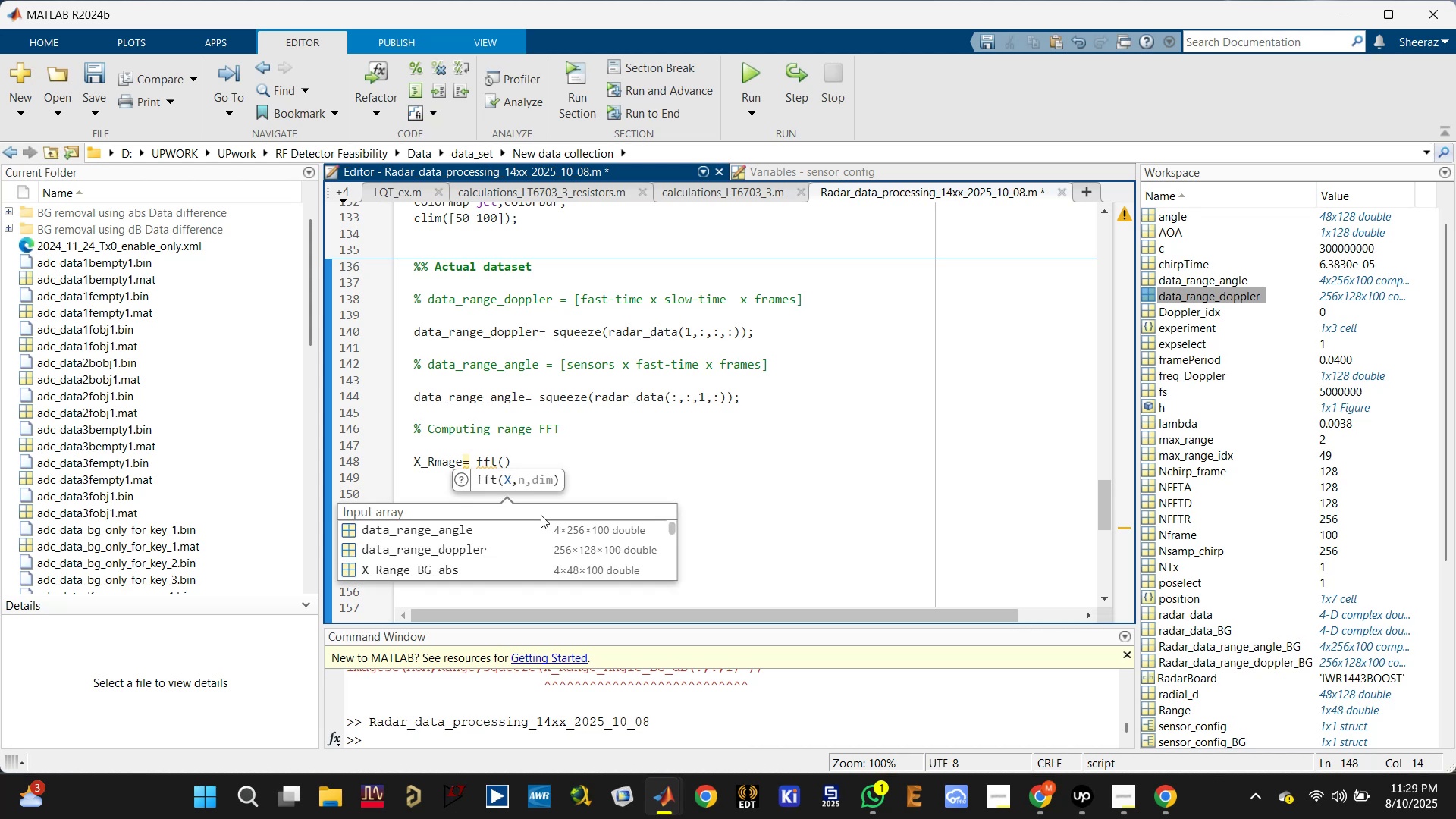 
type(data_range)
key(Tab)
type(,NFFTR,2)
 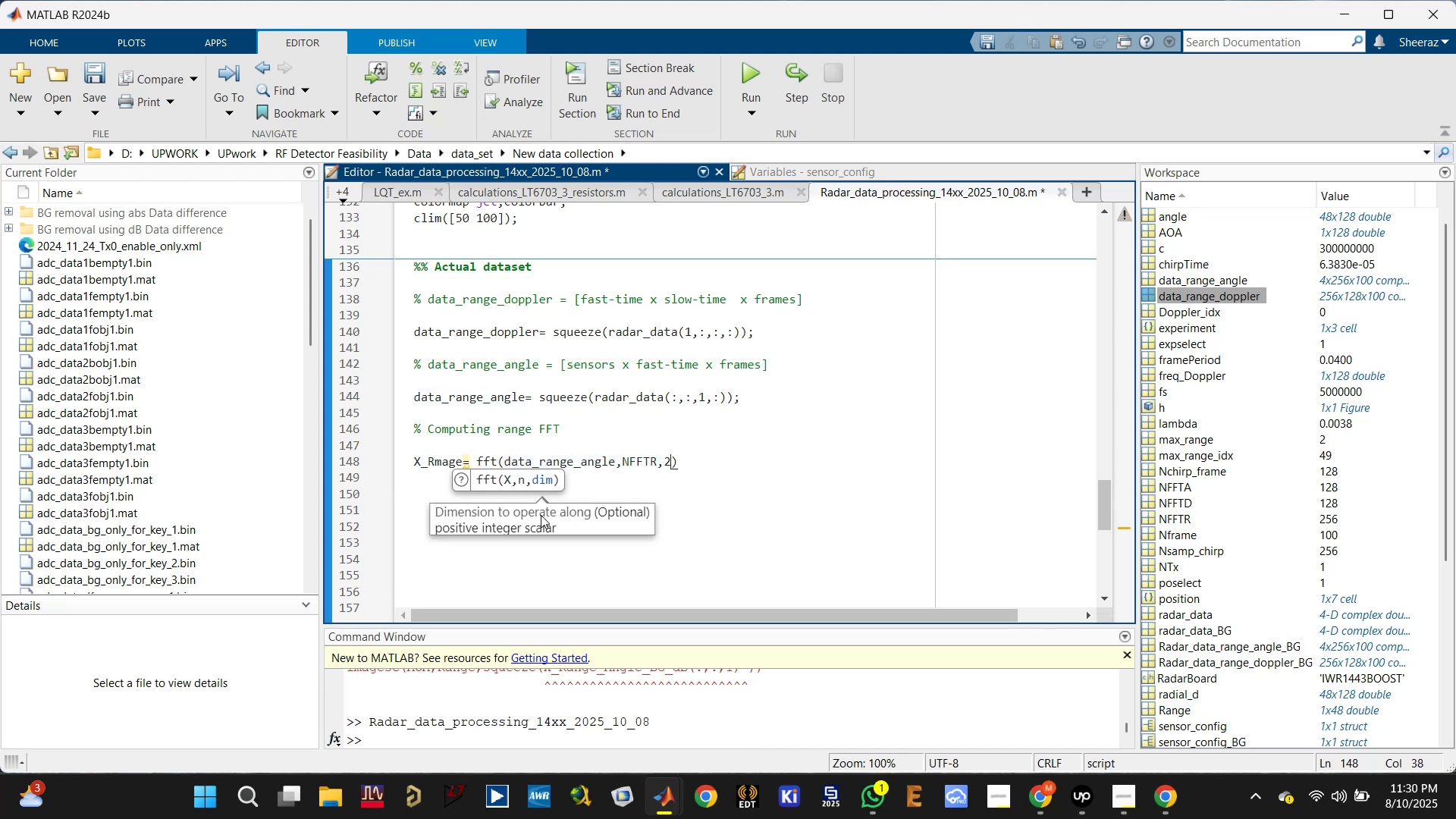 
key(Control+S)
 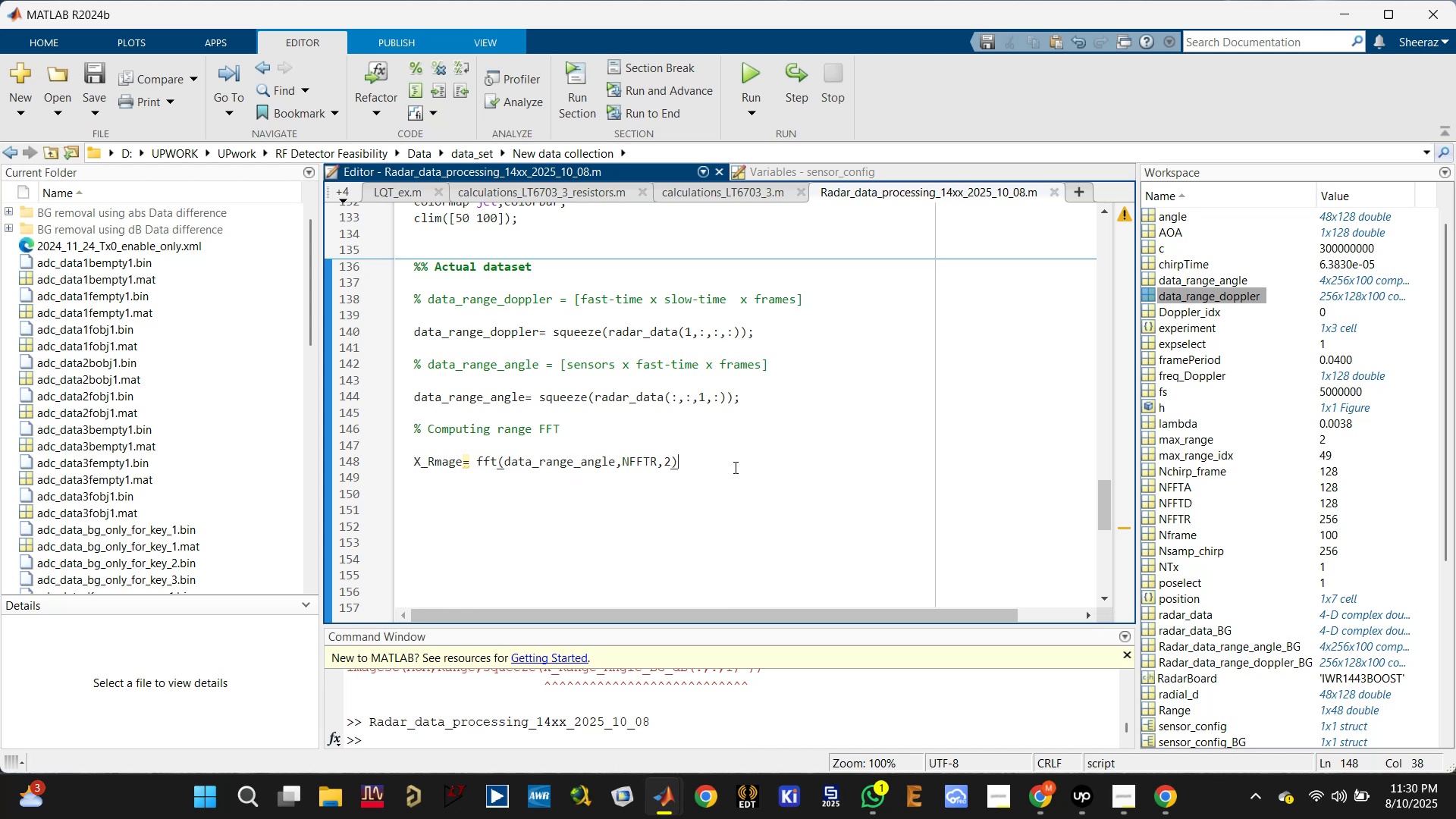 
key(Semicolon)
 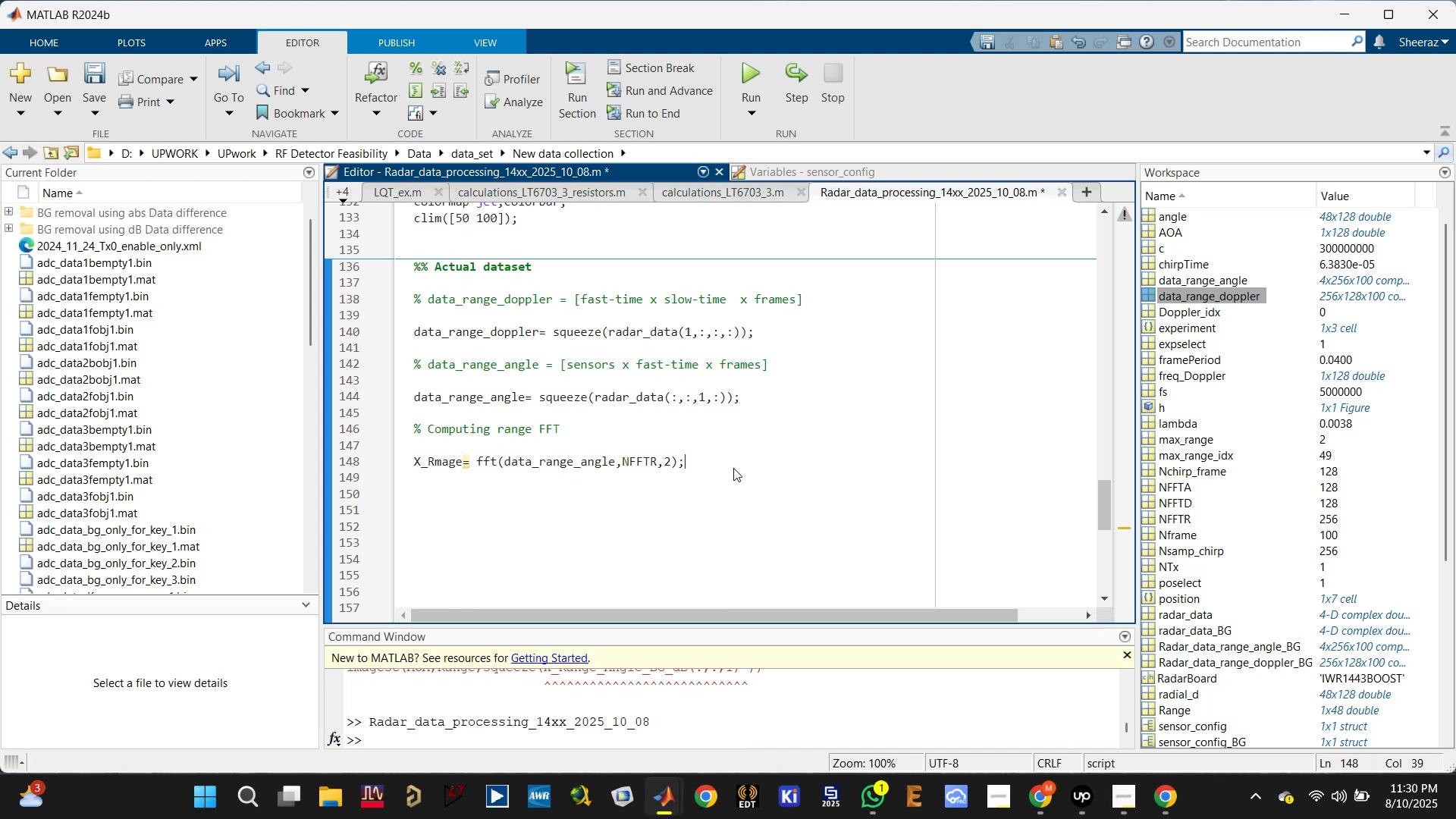 
key(Enter)
 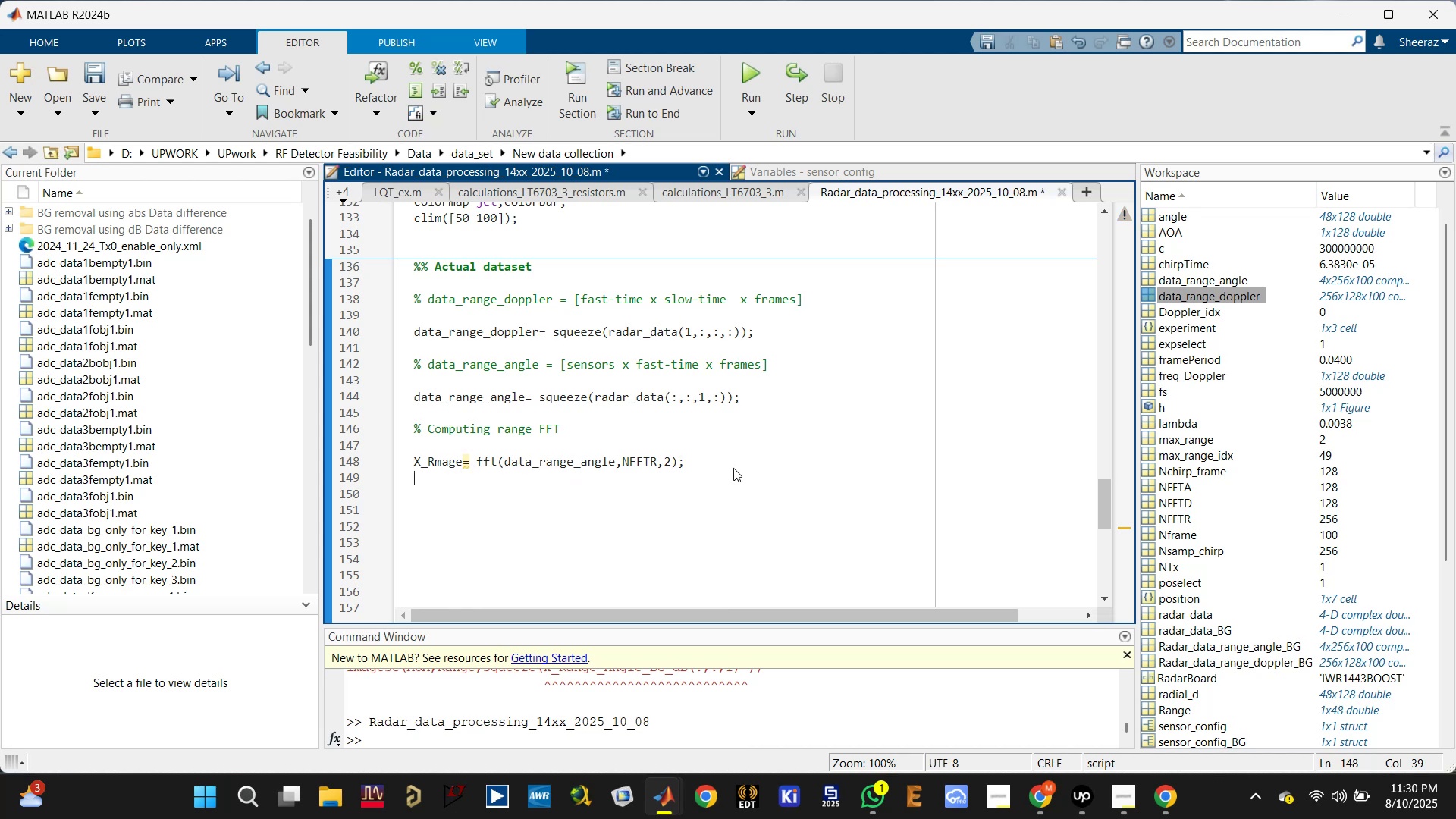 
key(Control+S)
 